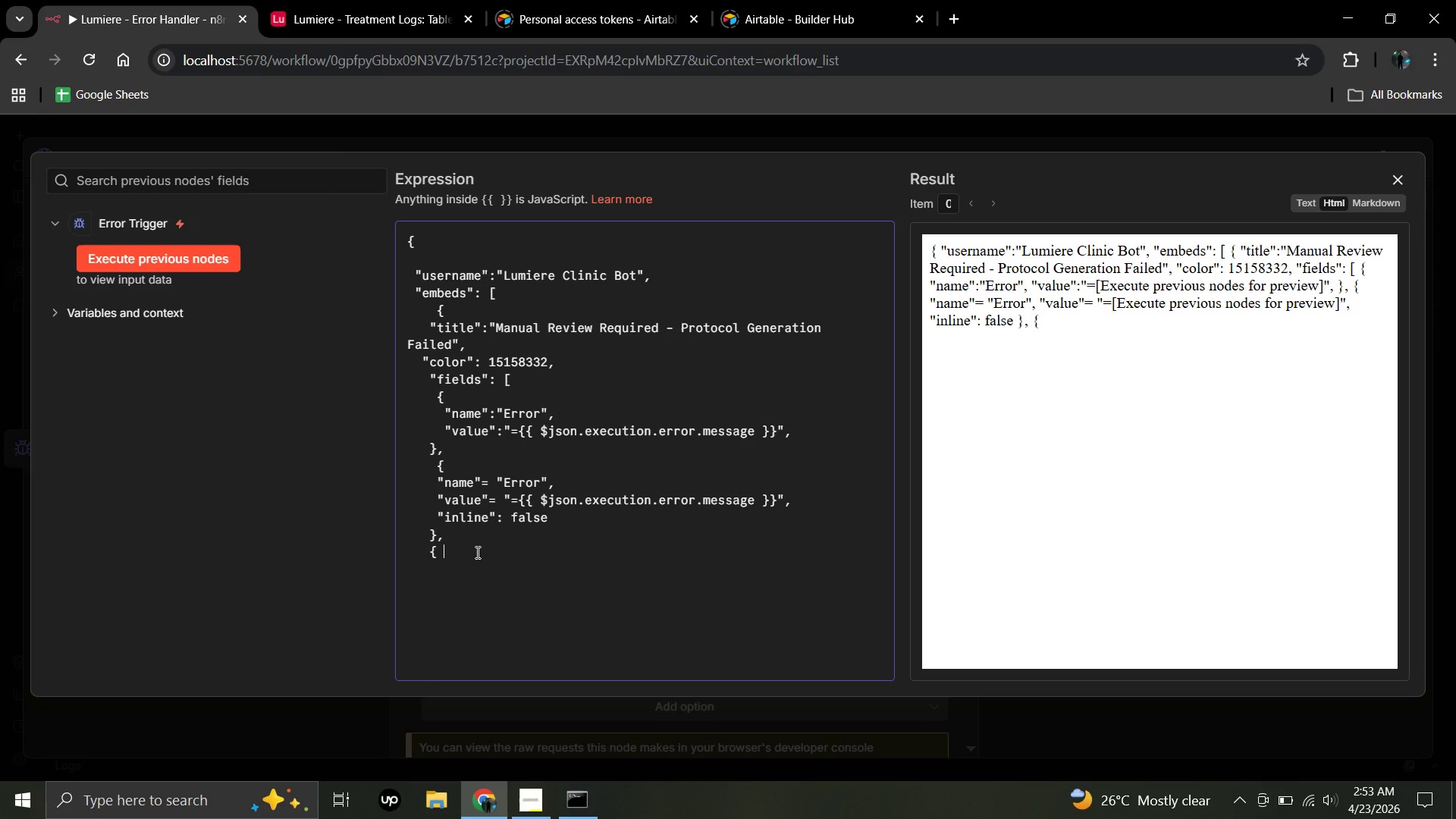 
key(Backspace)
 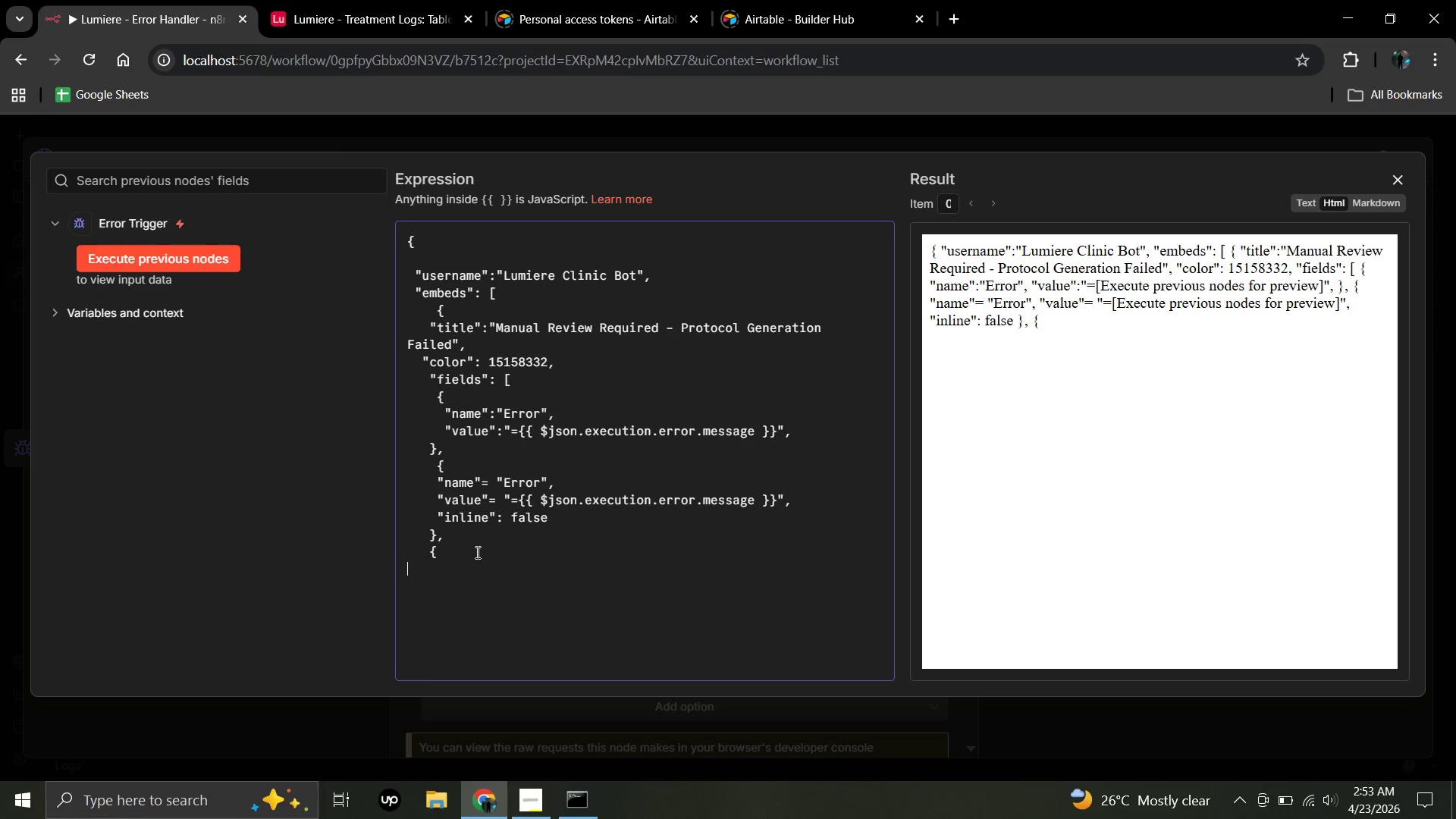 
key(Enter)
 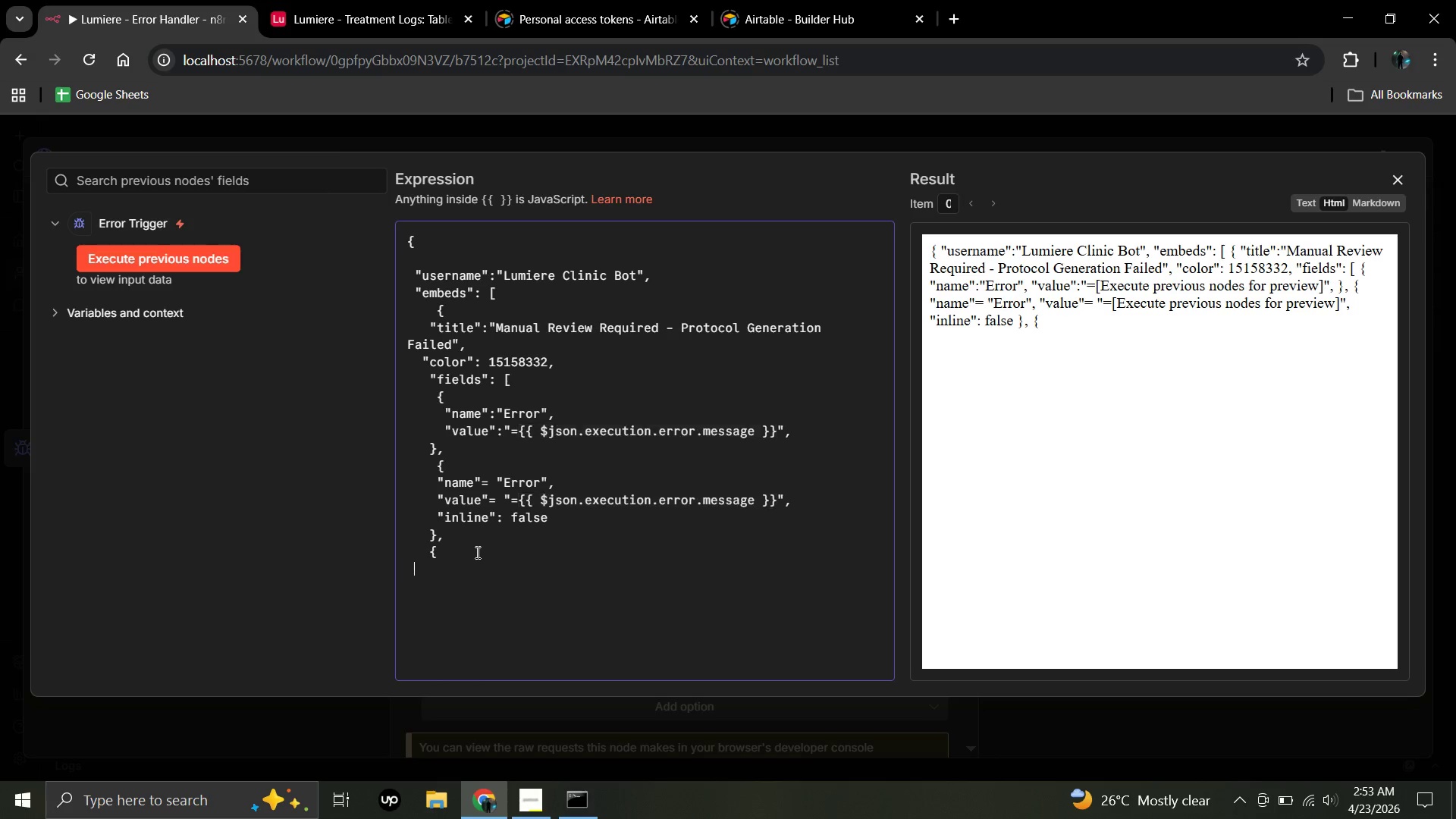 
key(Space)
 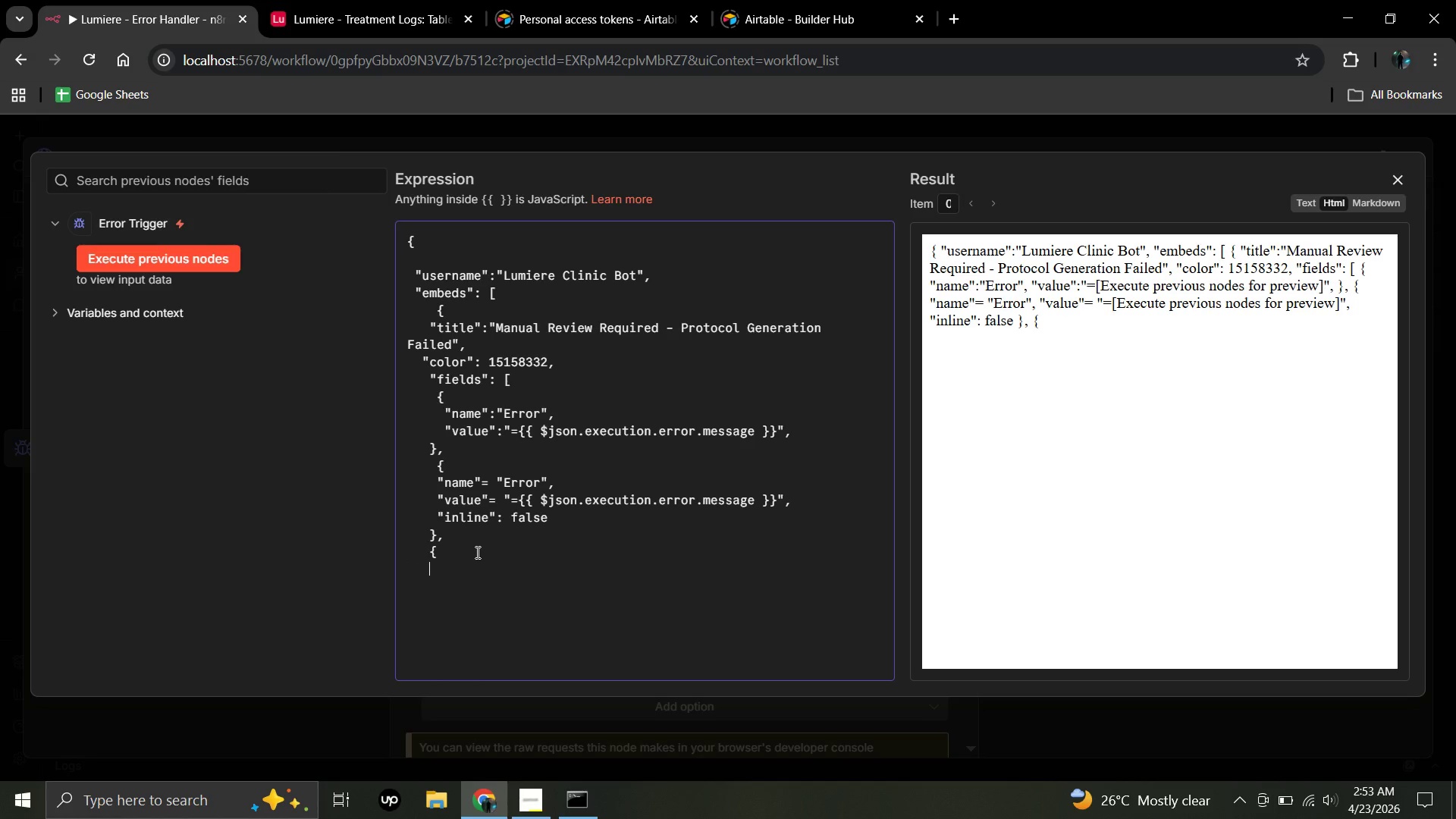 
key(Space)
 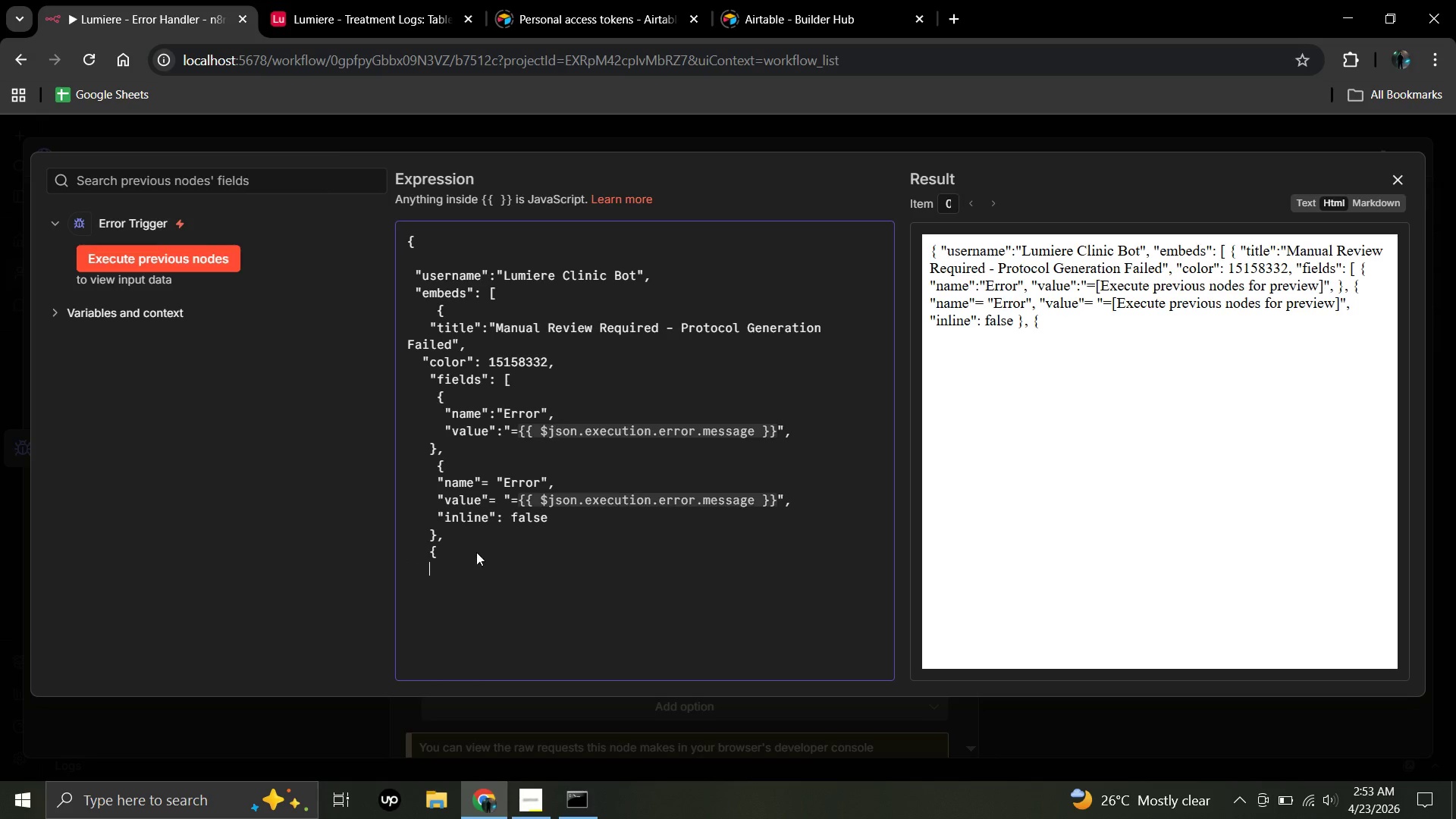 
key(Space)
 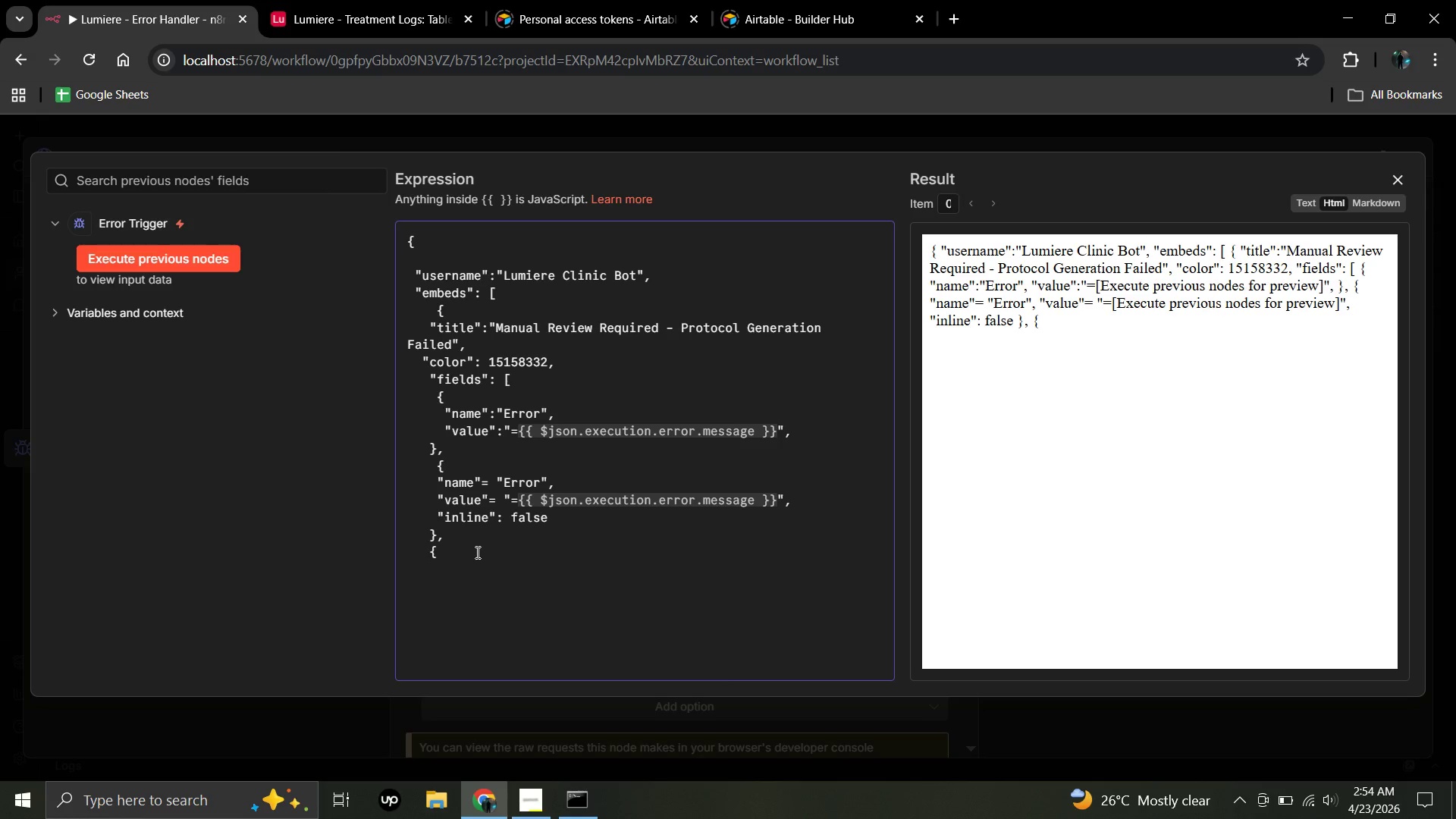 
wait(17.84)
 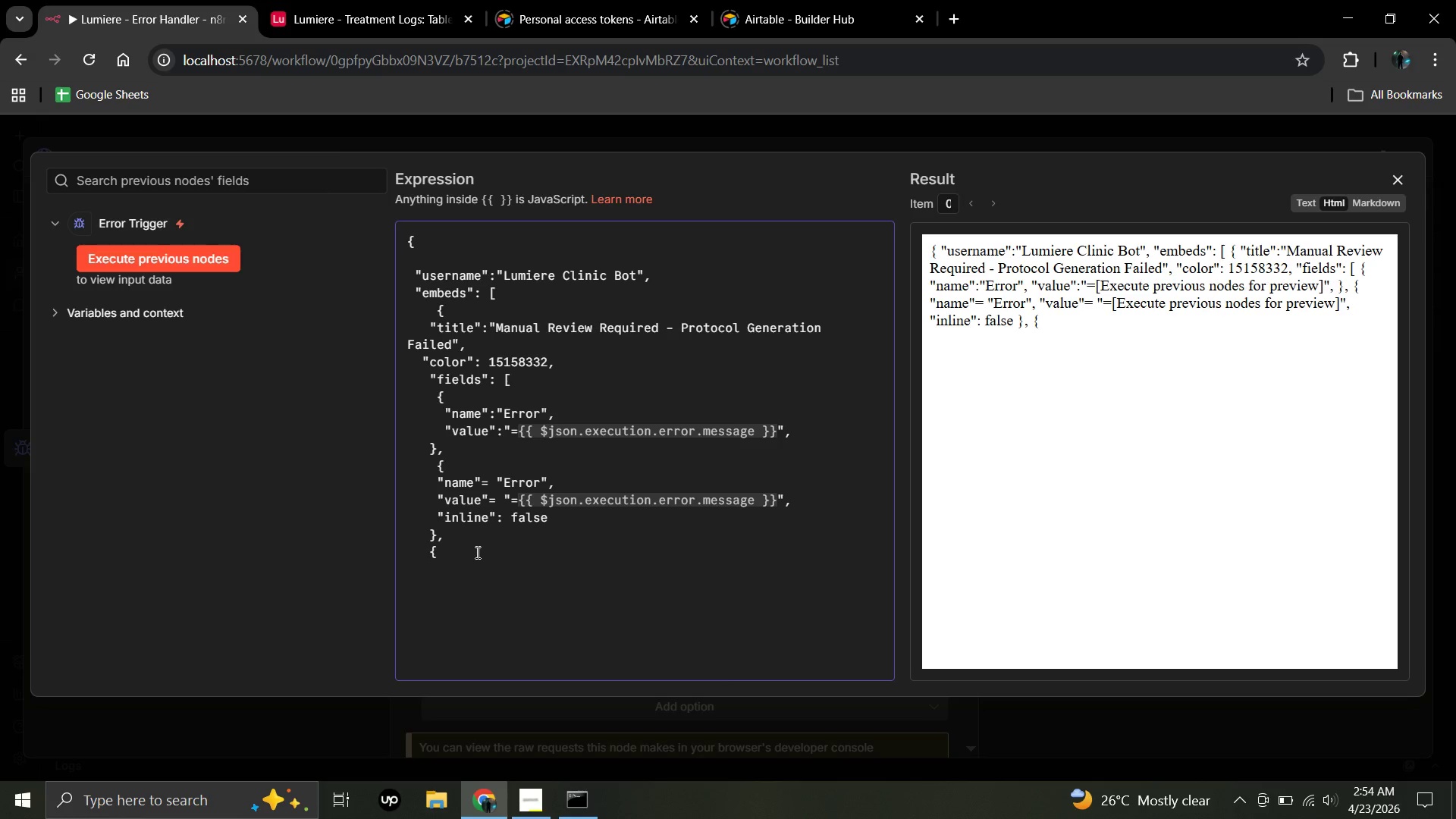 
type( "name":")
 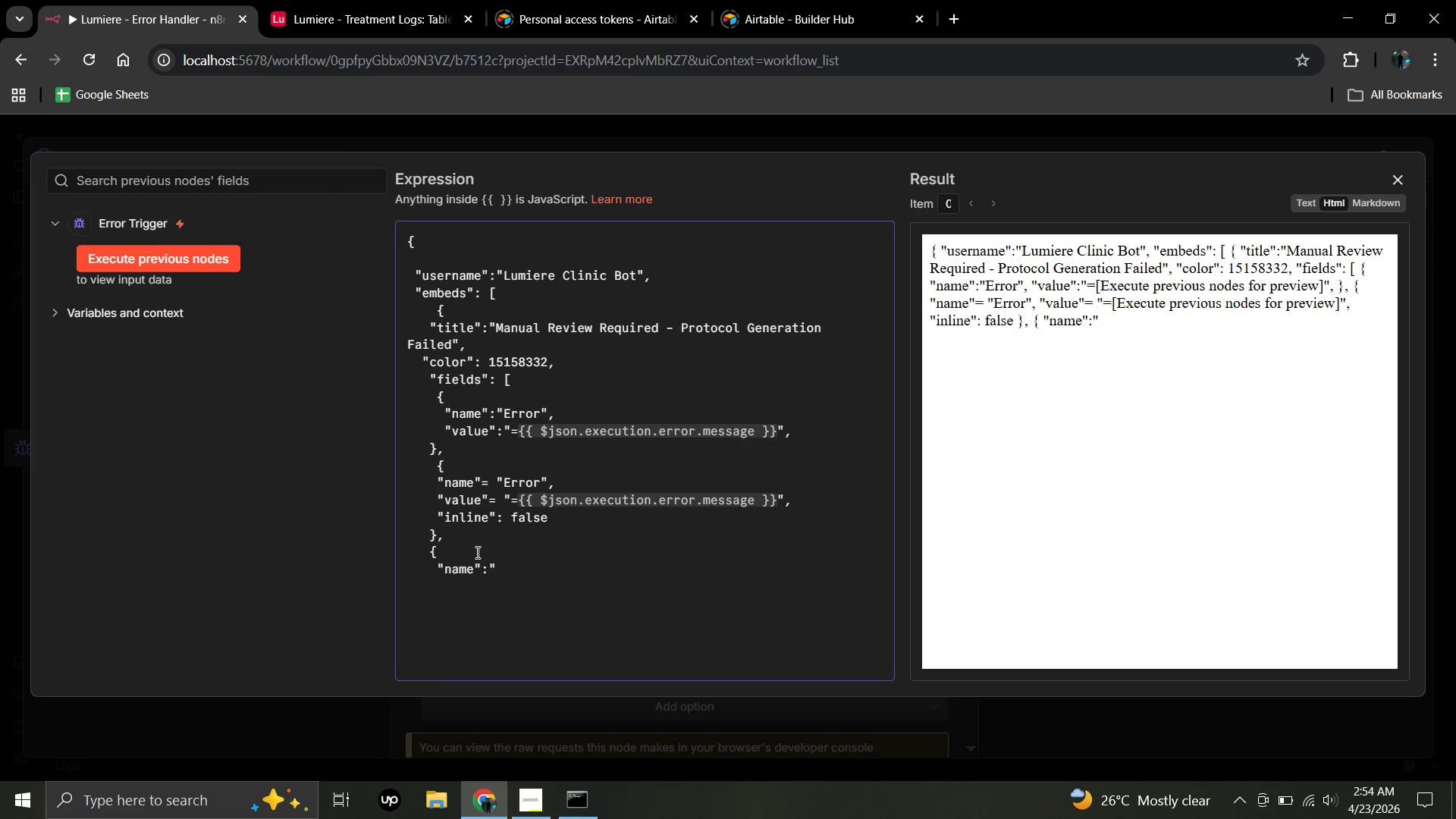 
type(Workflow",)
 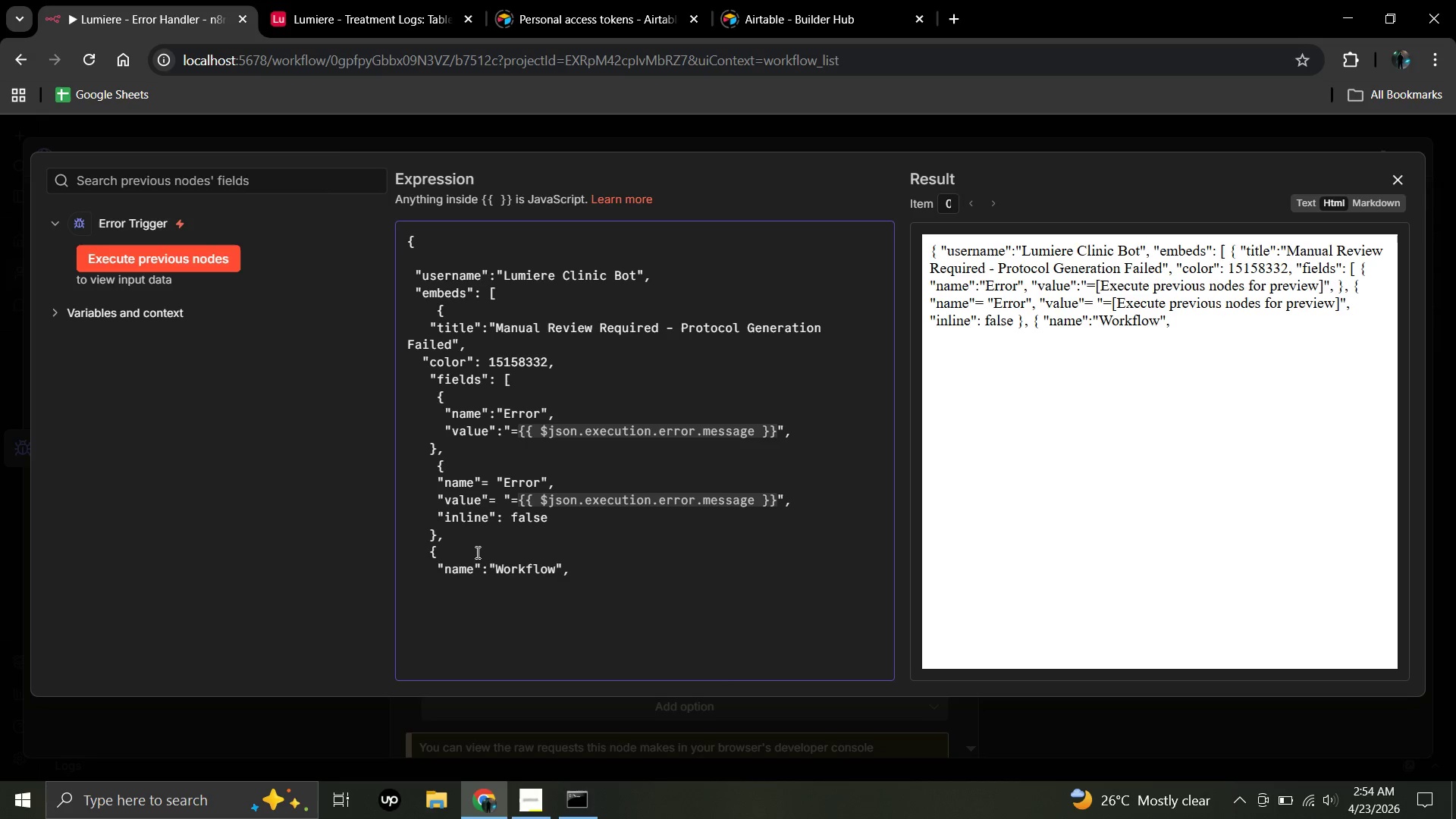 
key(Enter)
 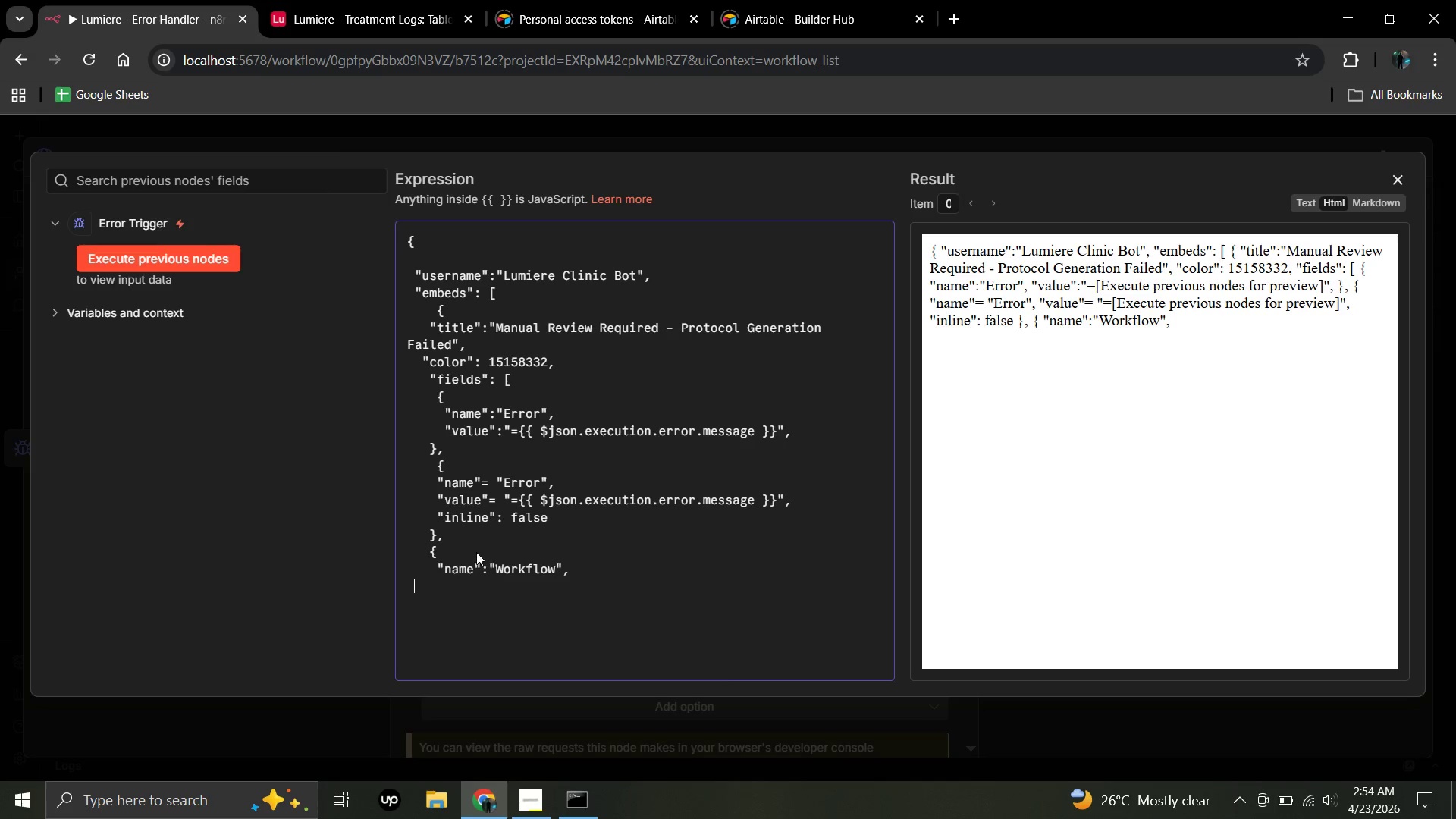 
type(   ')
key(Backspace)
type( "value": "=)
 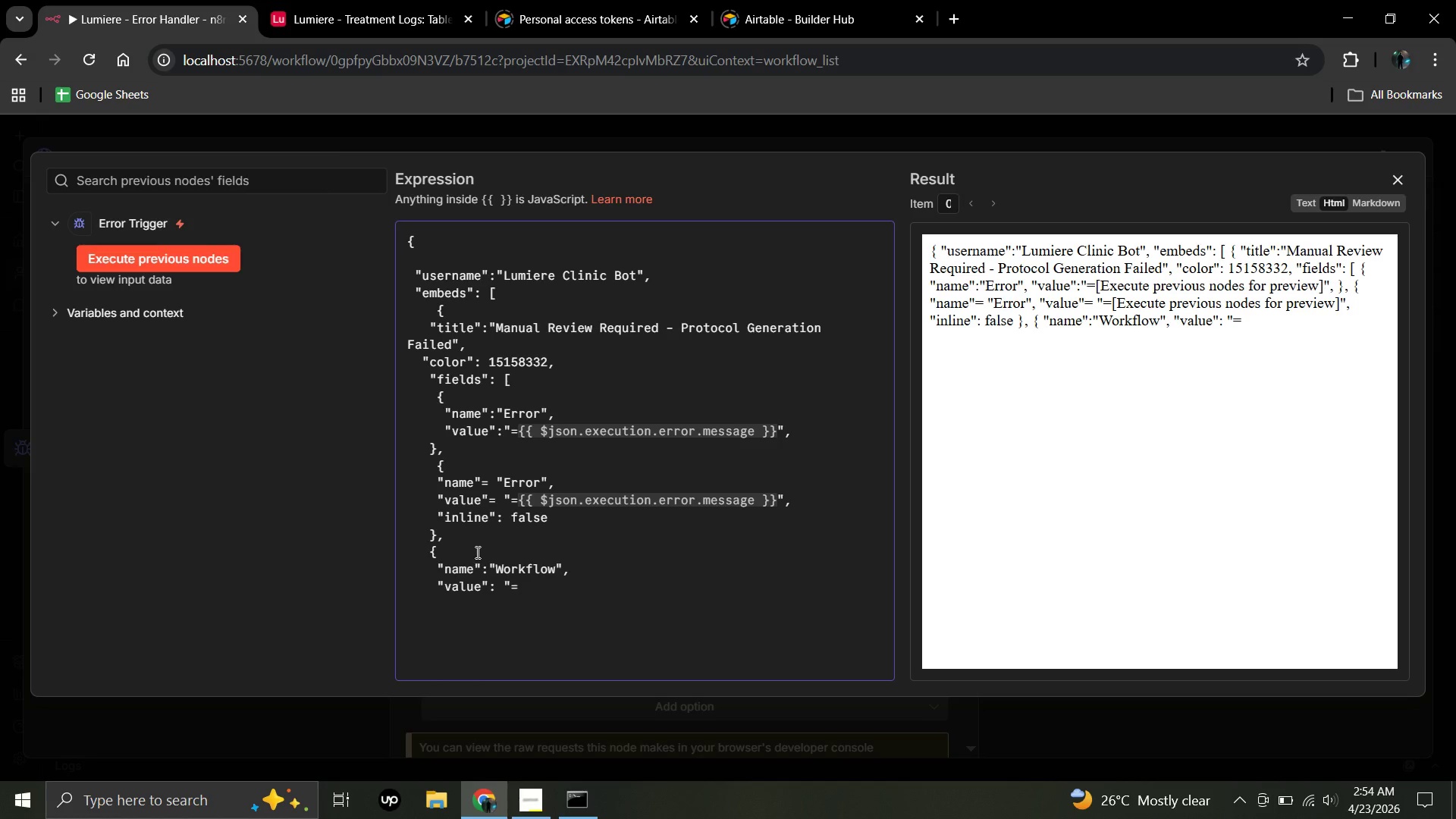 
type({{$json.workflow.name)
 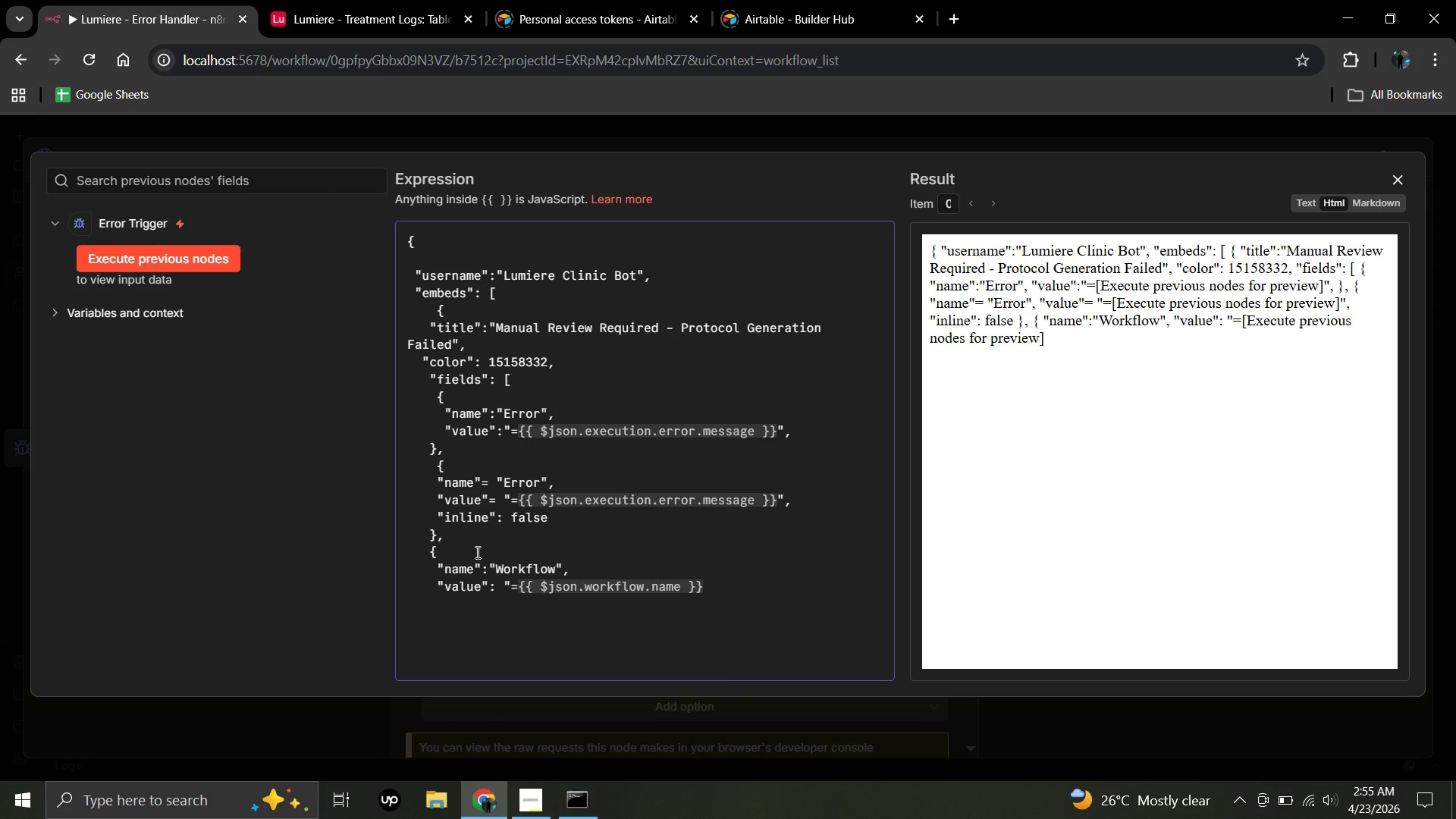 
left_click([709, 587])
 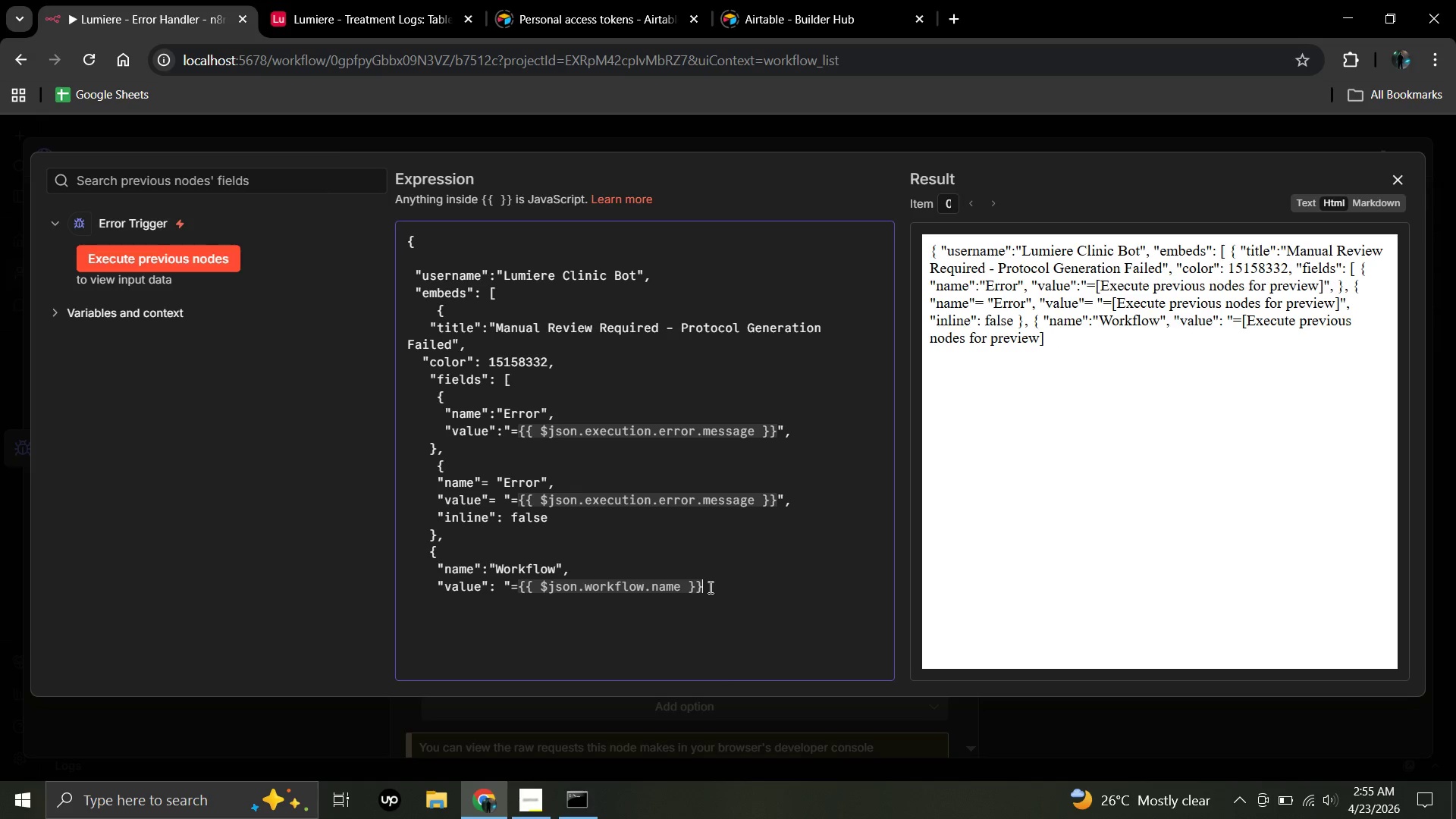 
key(Shift+Quote)
 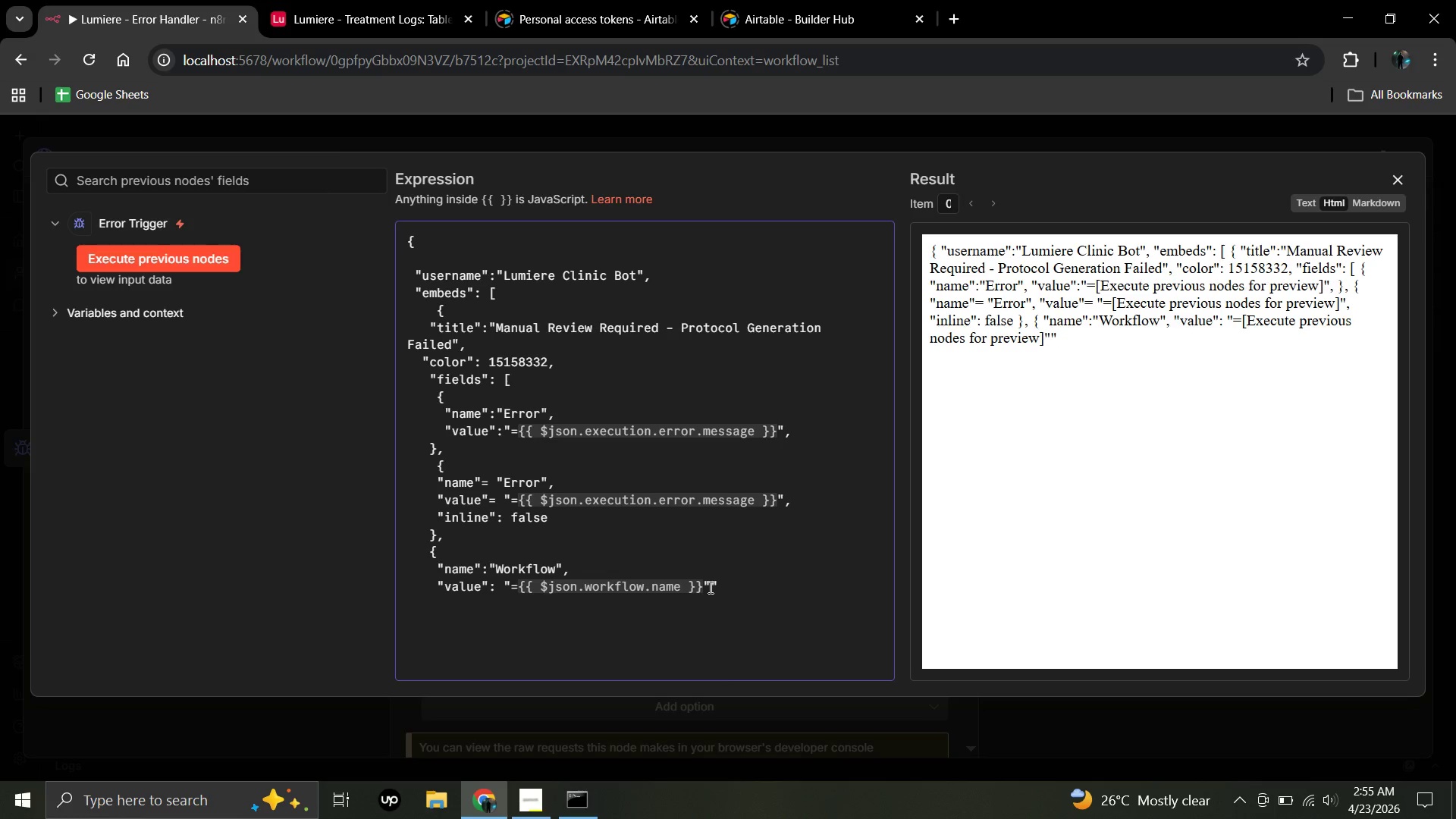 
key(Comma)
 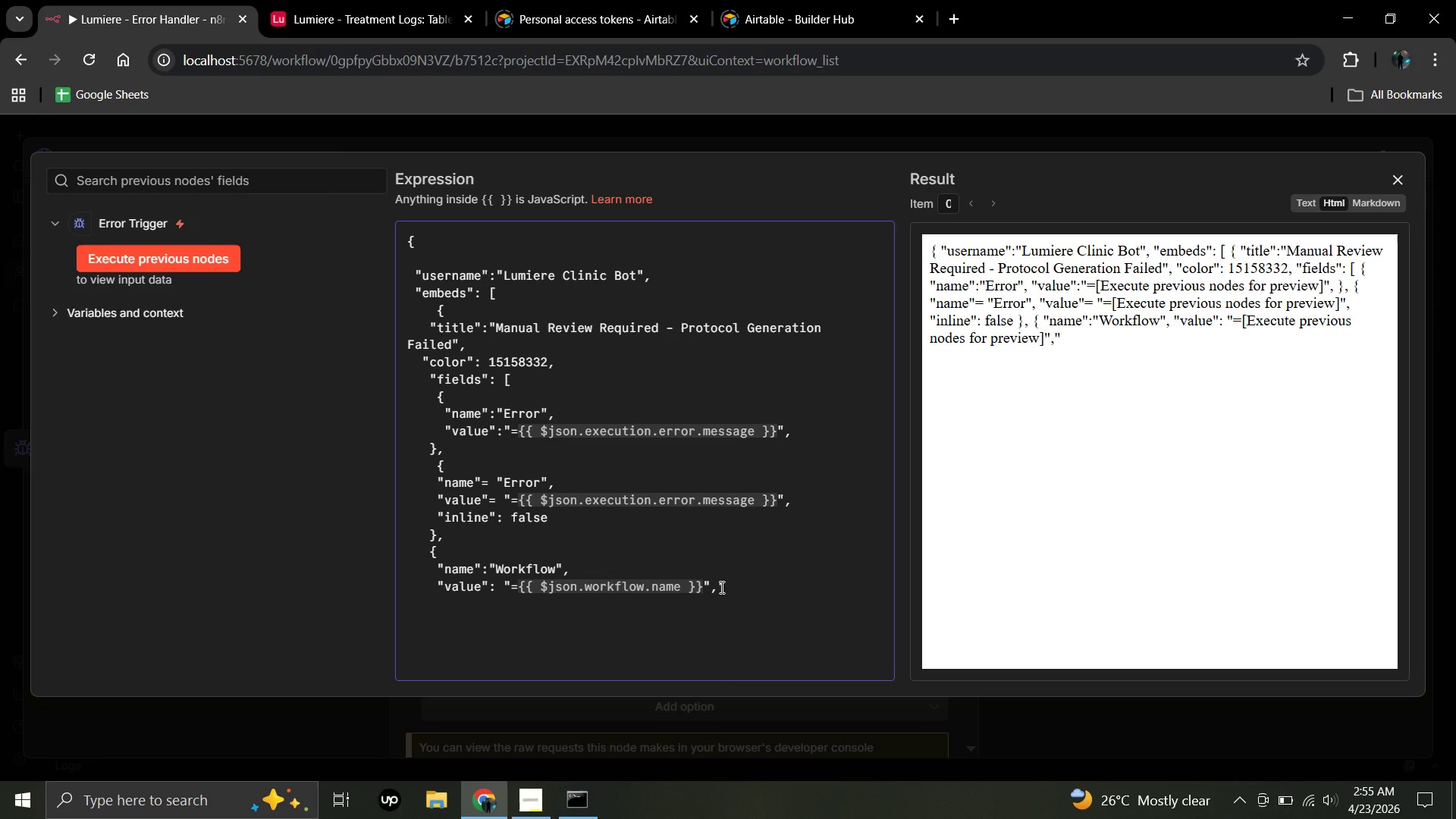 
key(Space)
 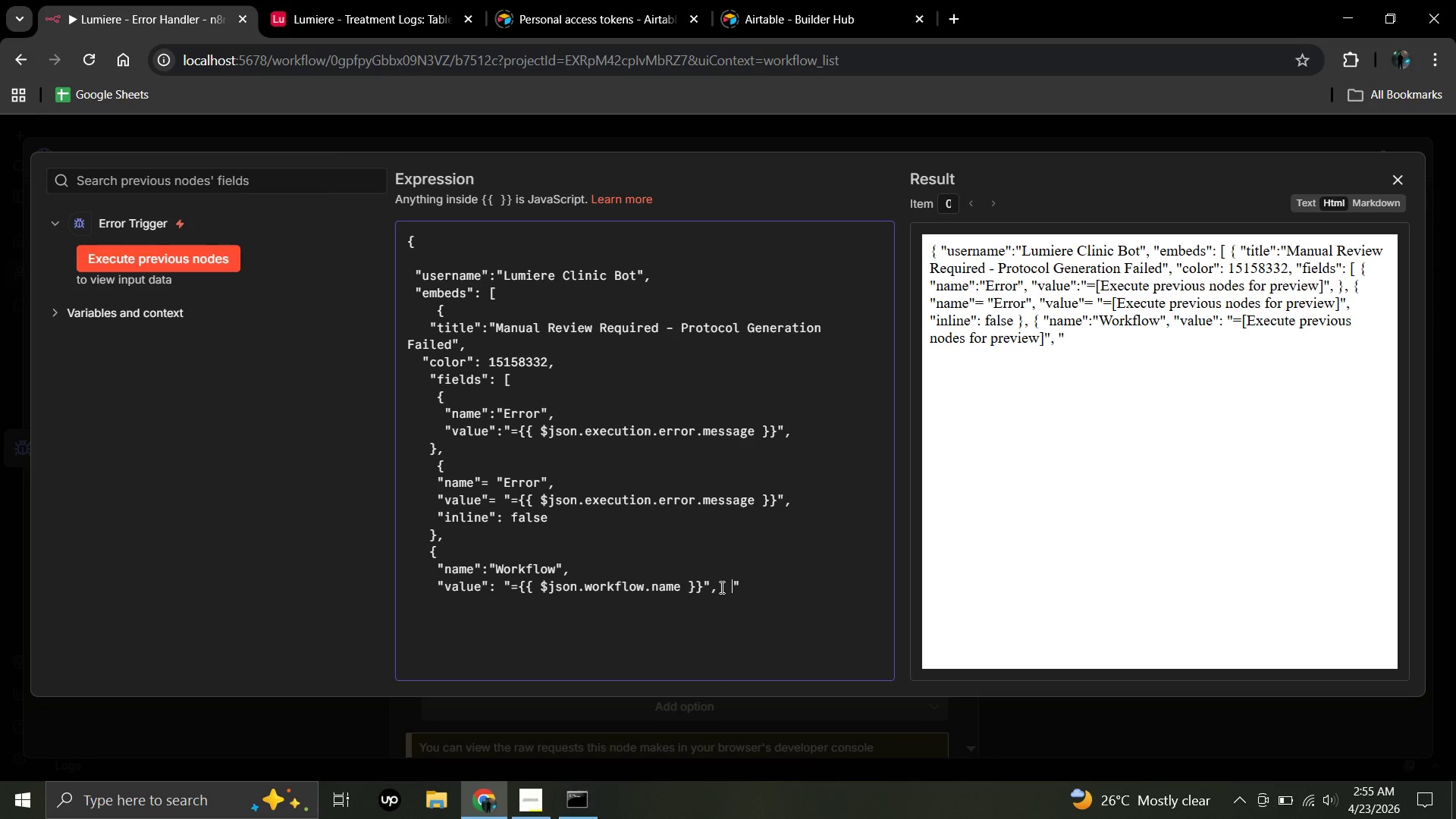 
key(Space)
 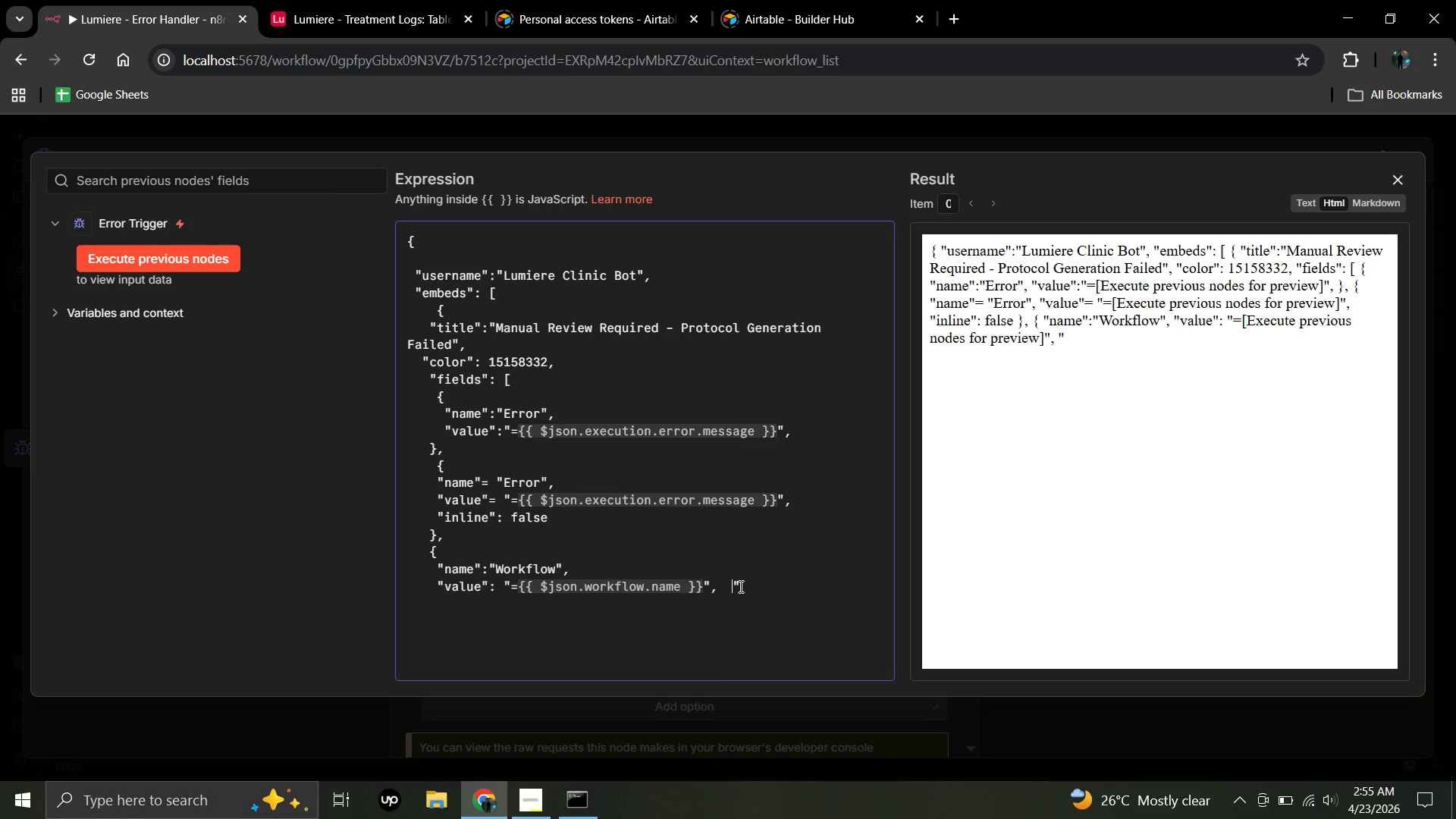 
left_click([739, 583])
 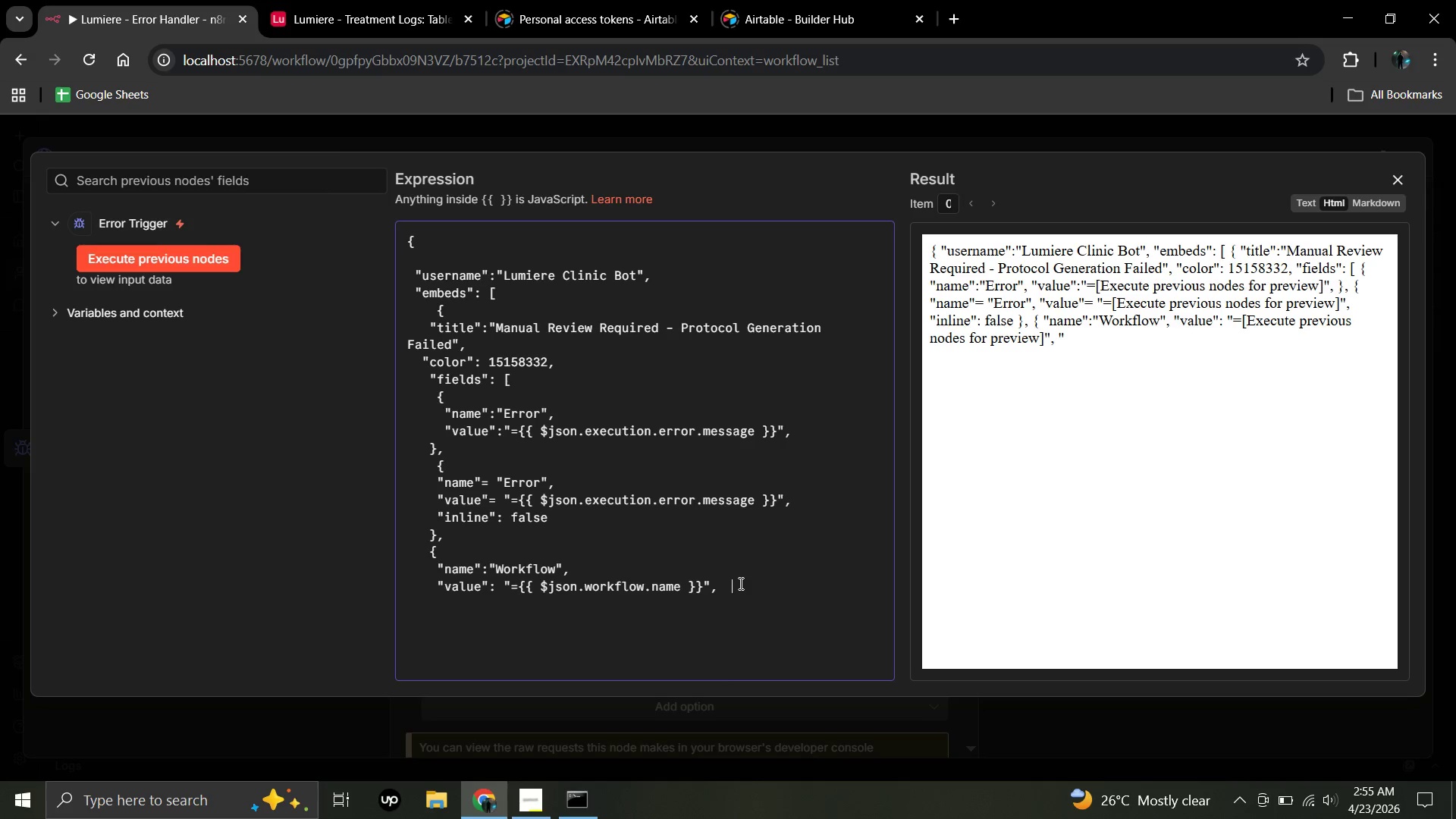 
key(Backspace)
 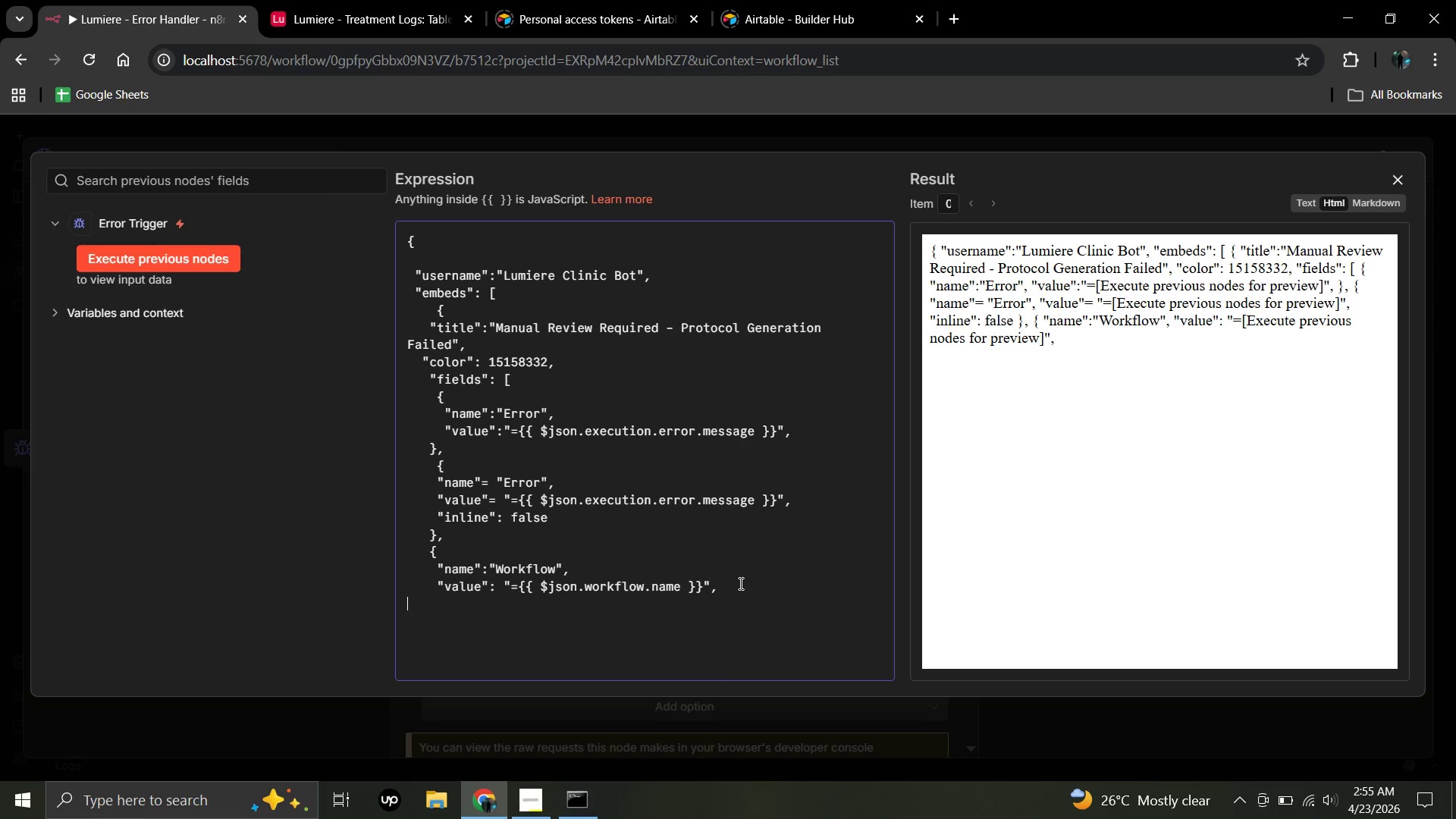 
key(Enter)
 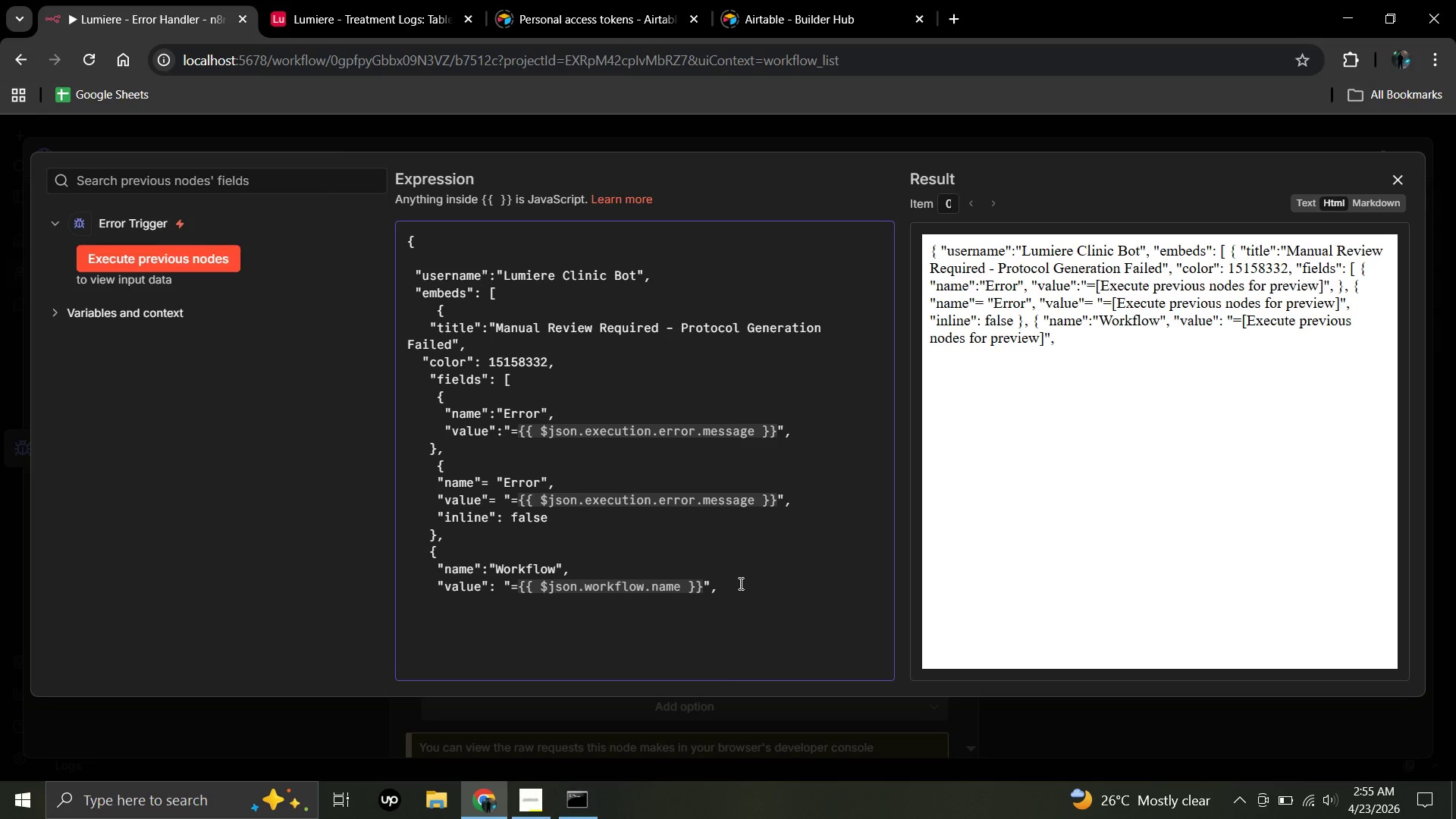 
left_click([739, 583])
 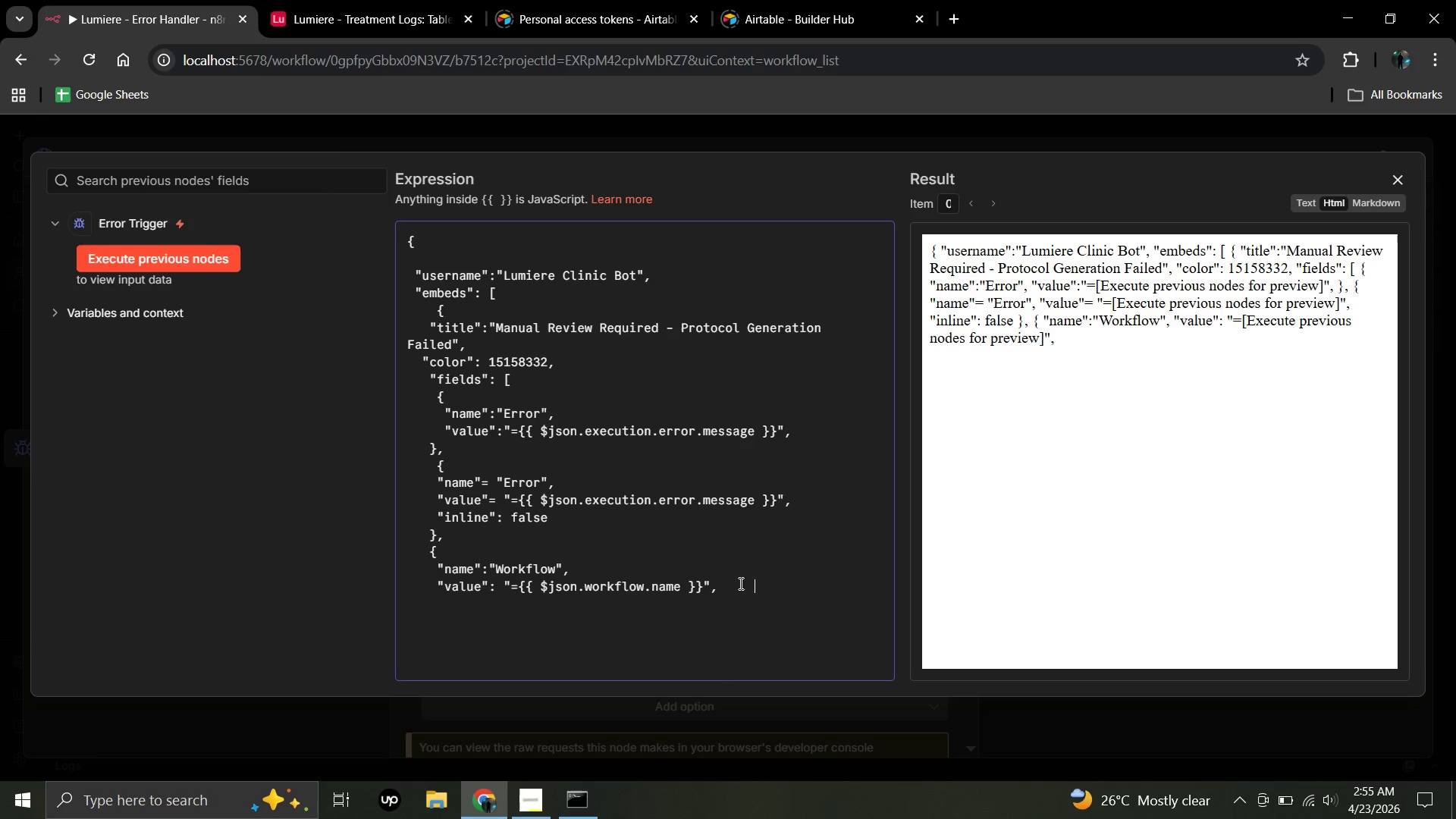 
key(Space)
 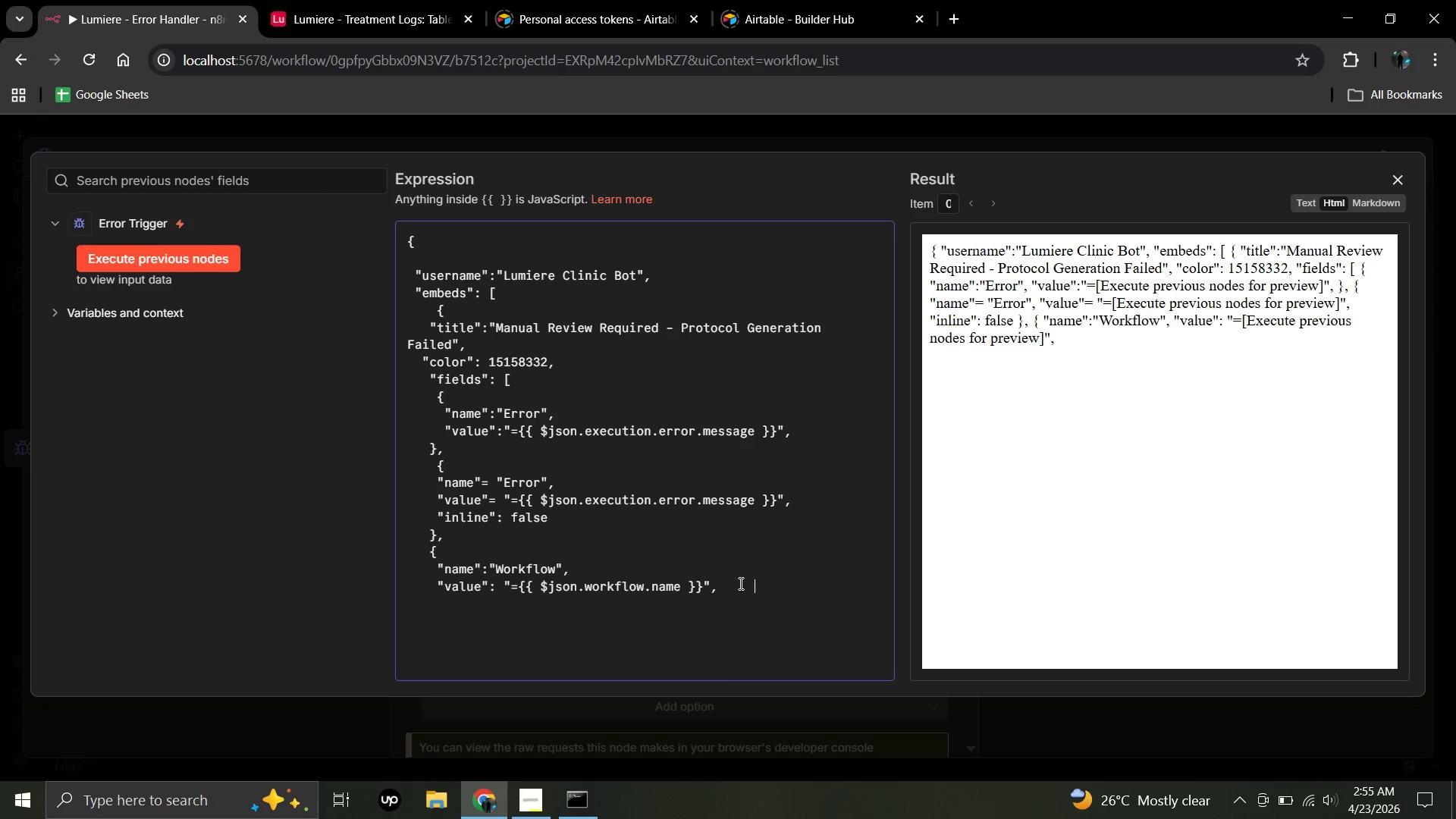 
key(Space)
 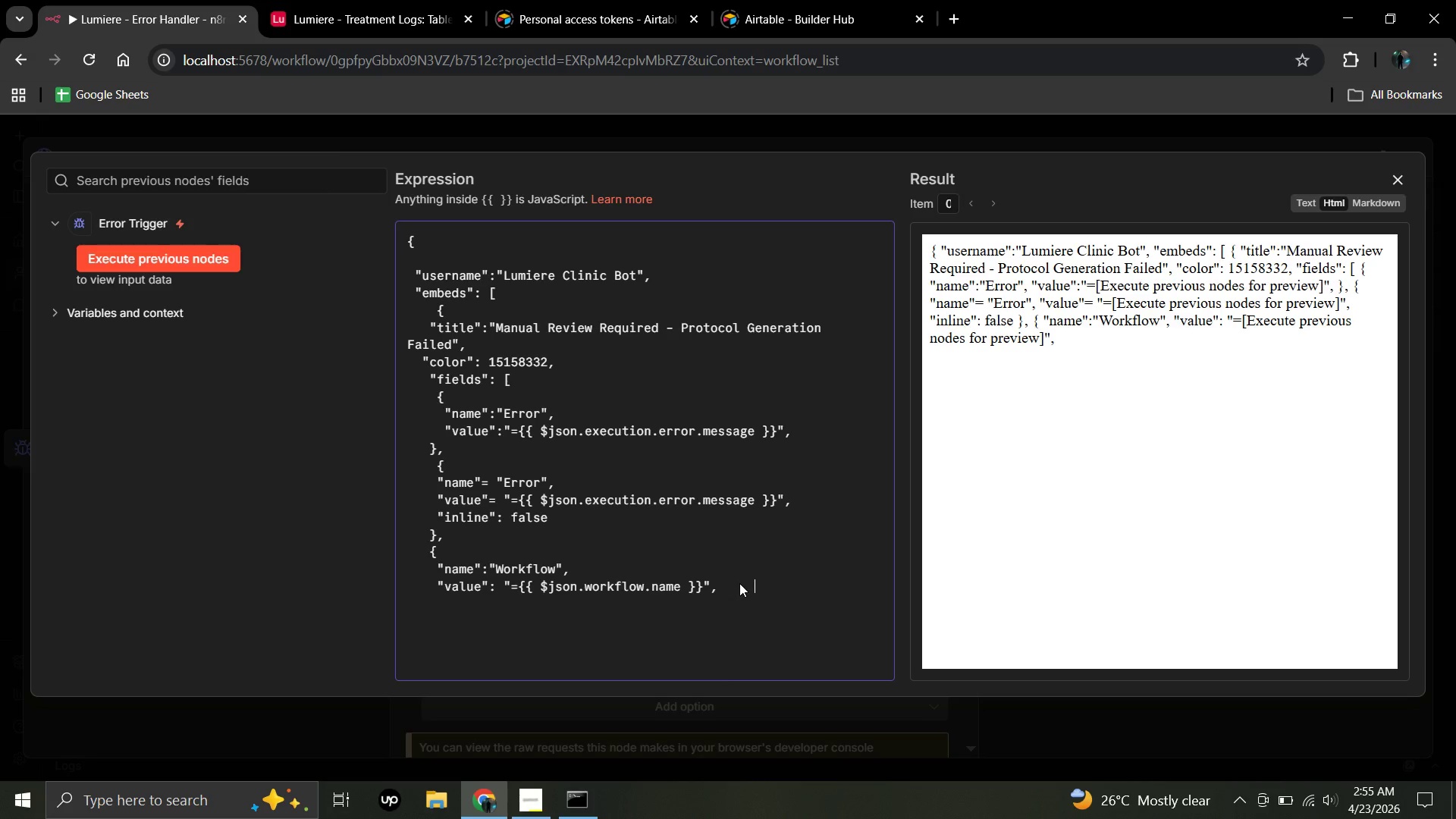 
key(Space)
 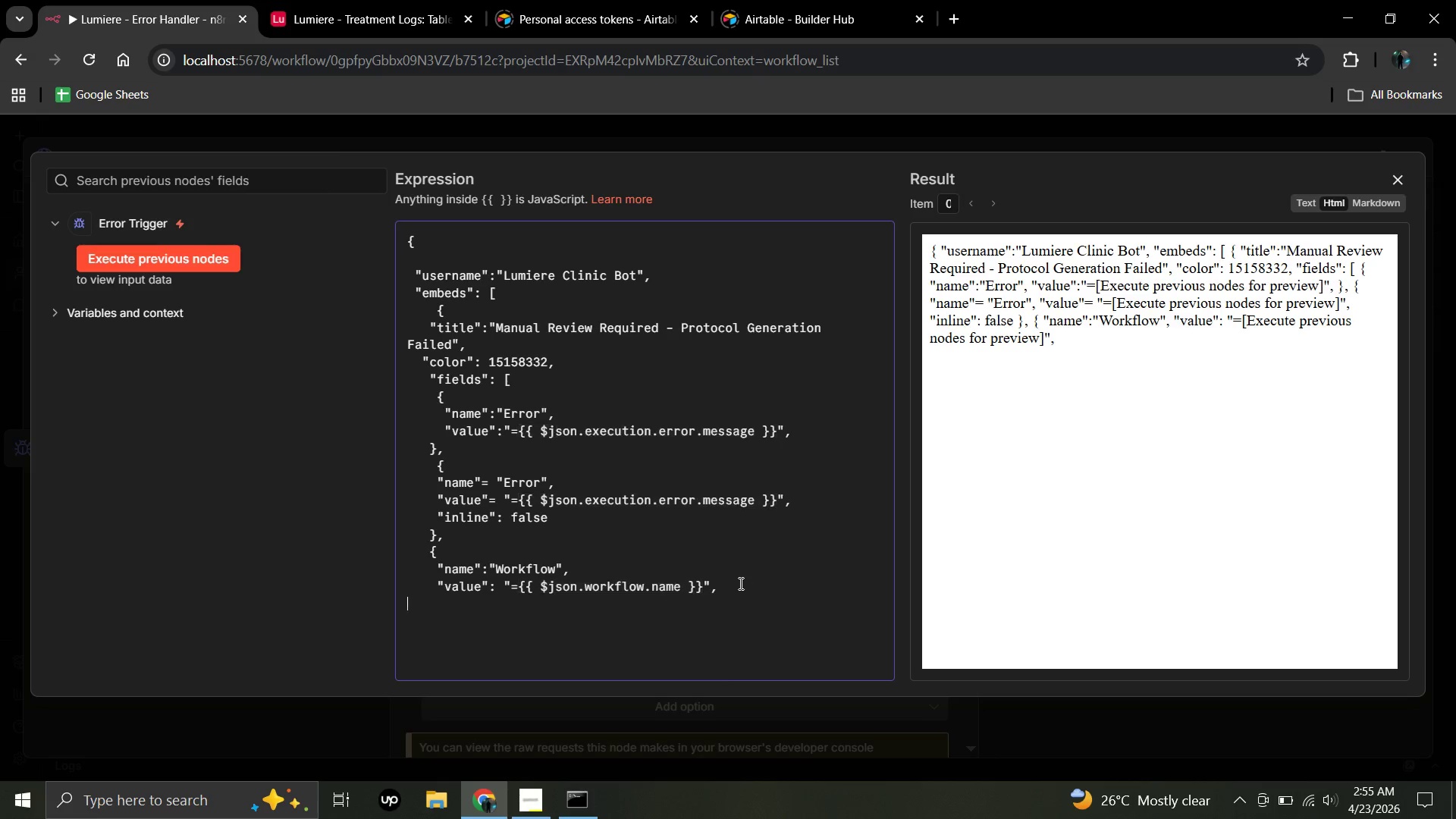 
key(Enter)
 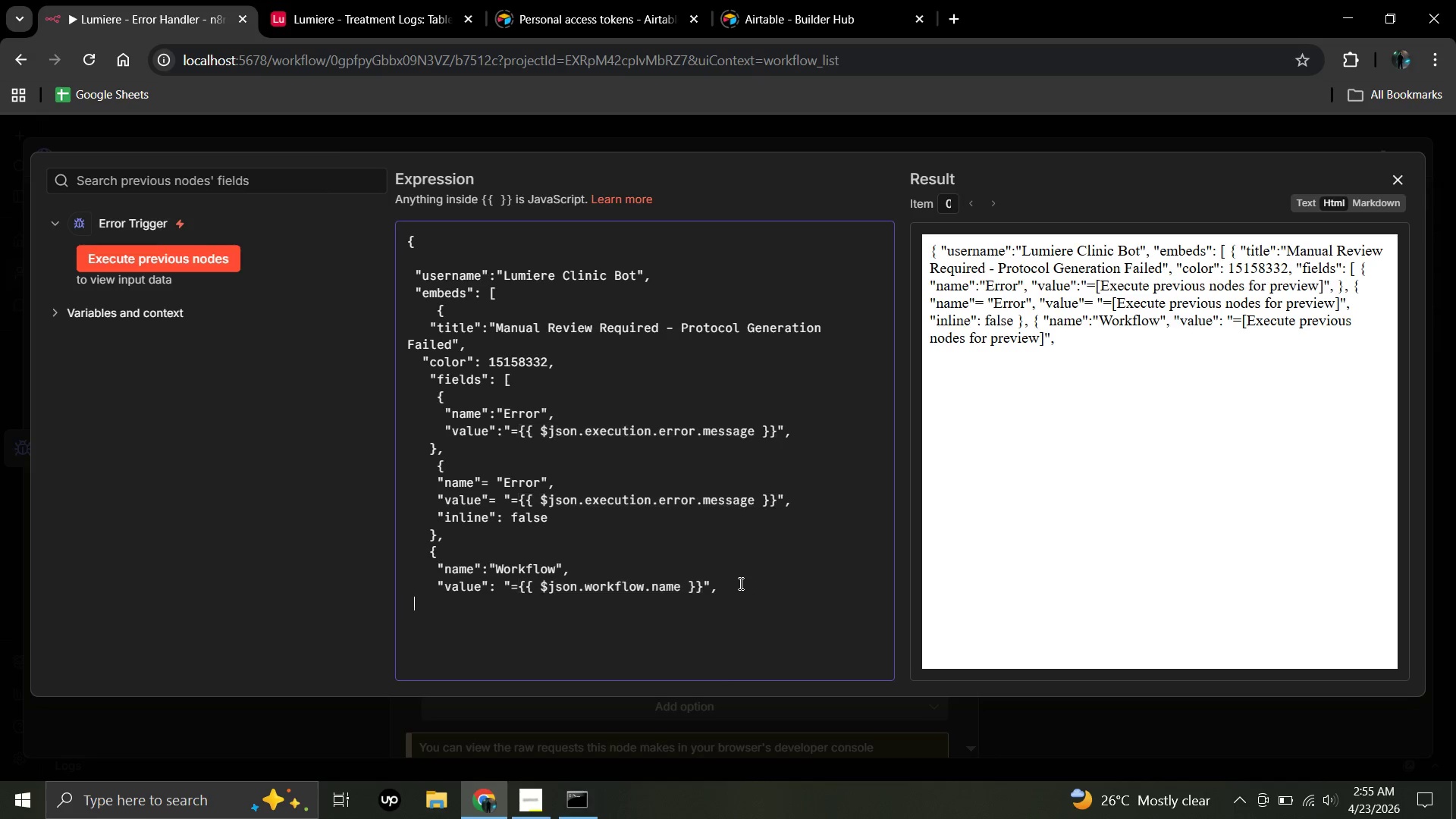 
type(    "inline")
 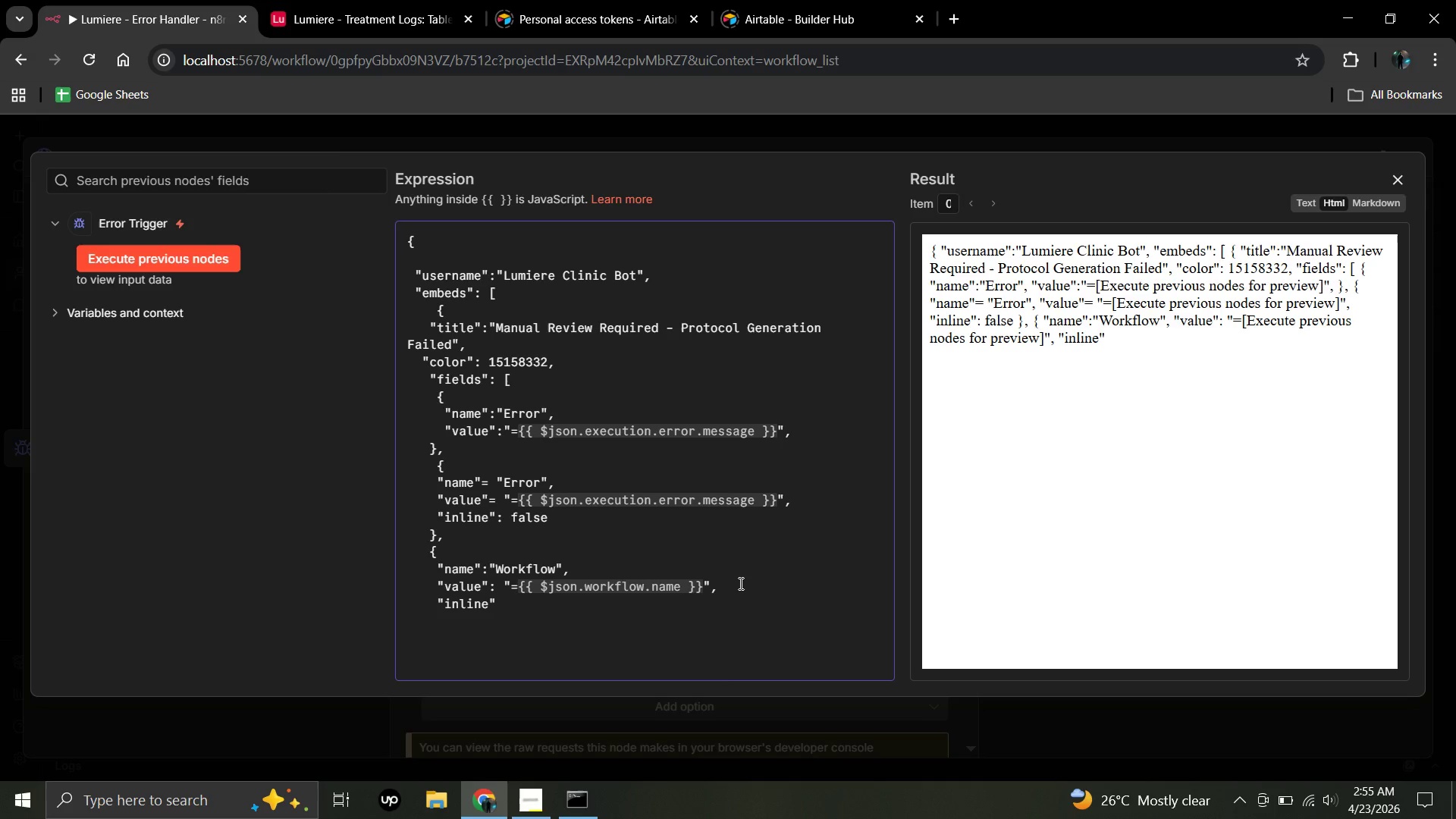 
key(Shift+Semicolon)
 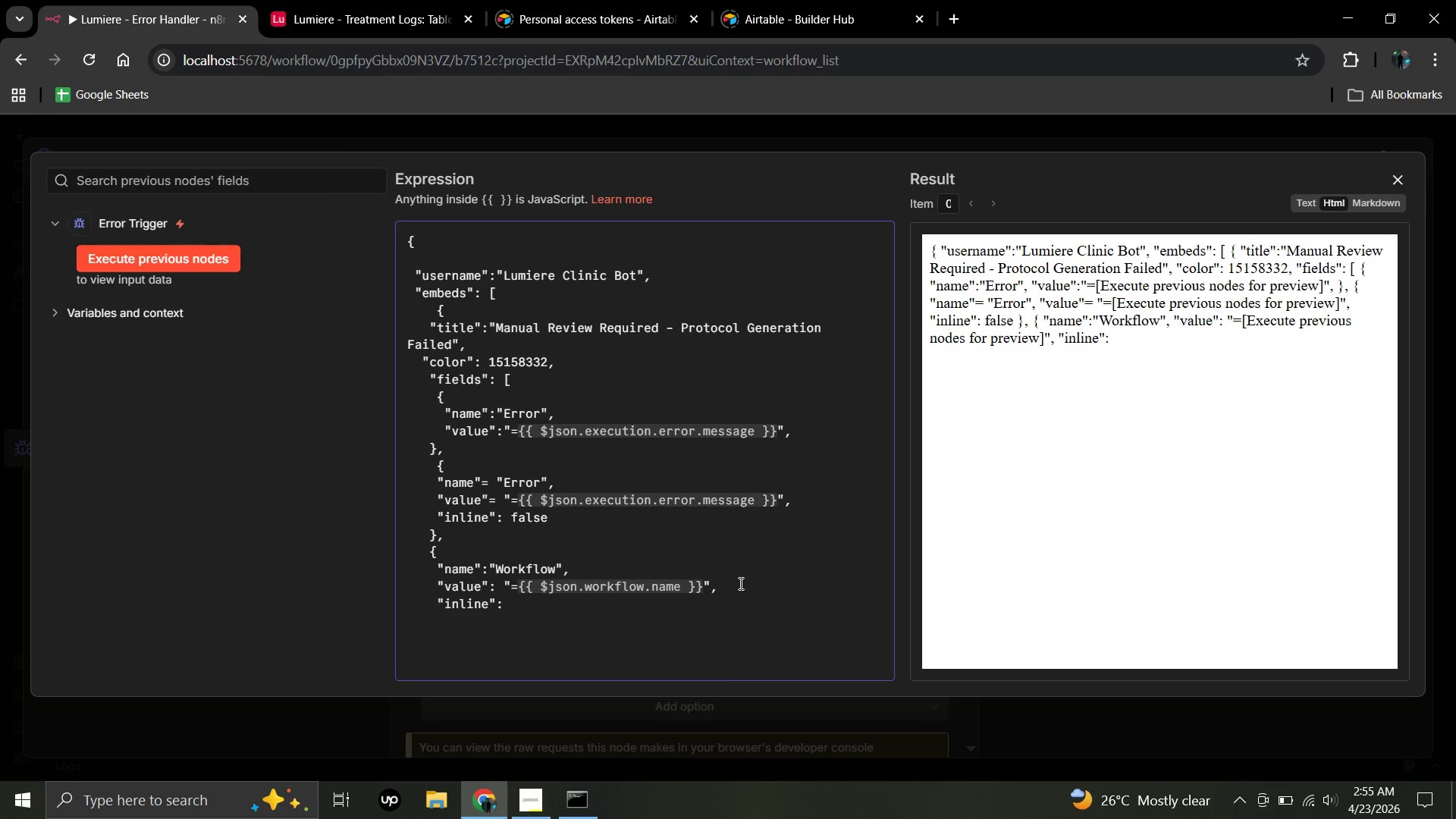 
key(Space)
 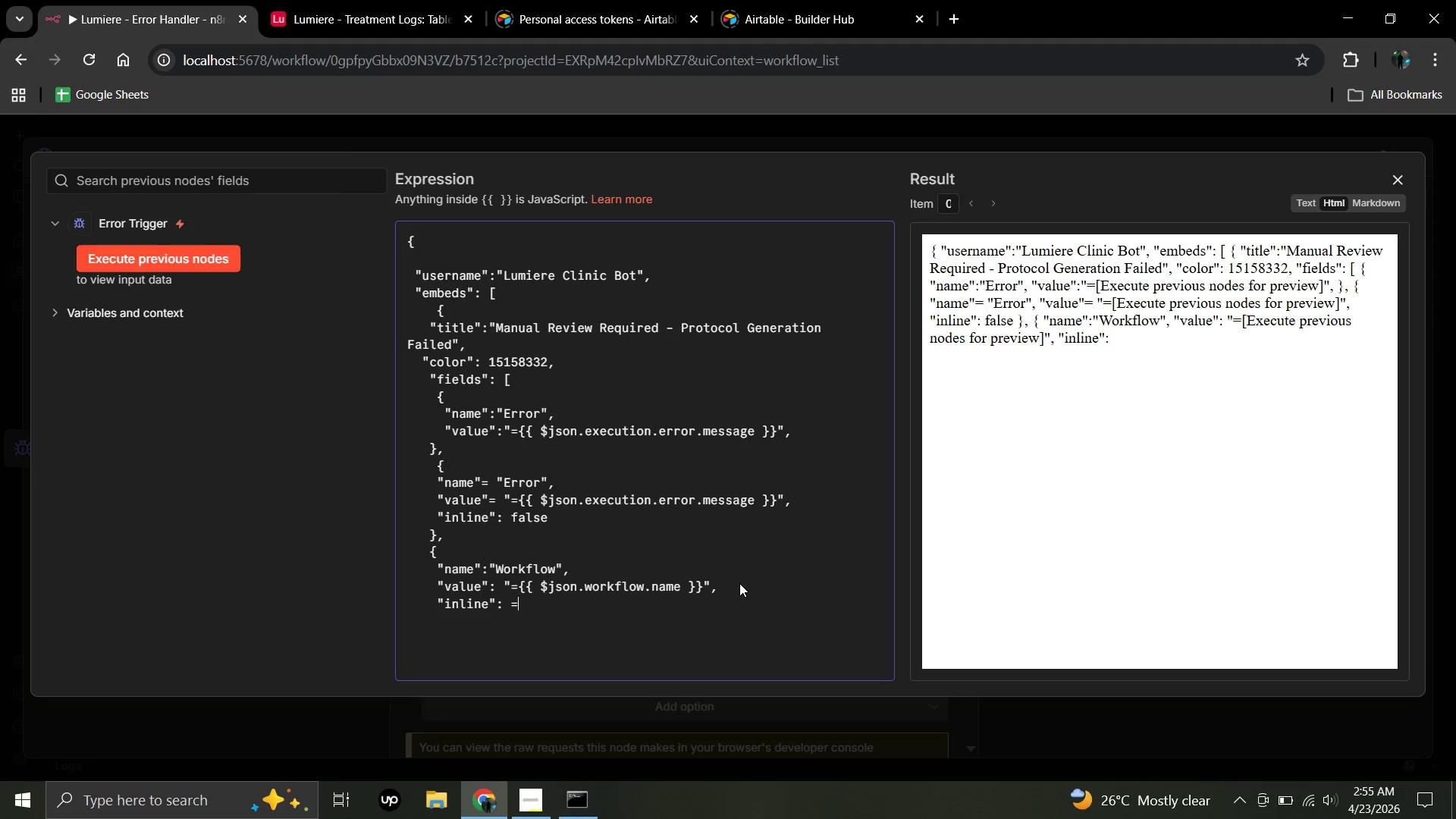 
key(Equal)
 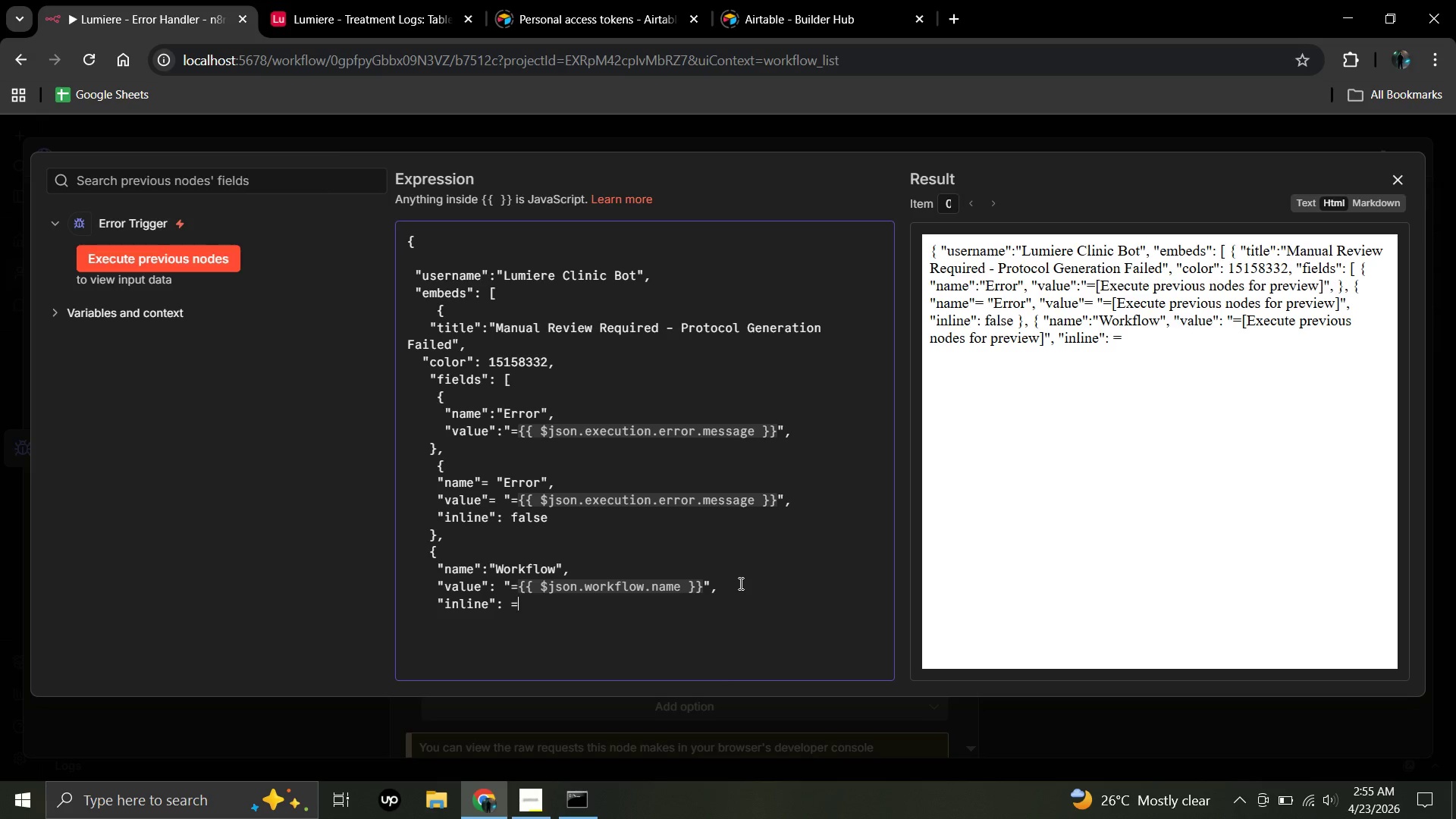 
key(Backspace)
type(true)
 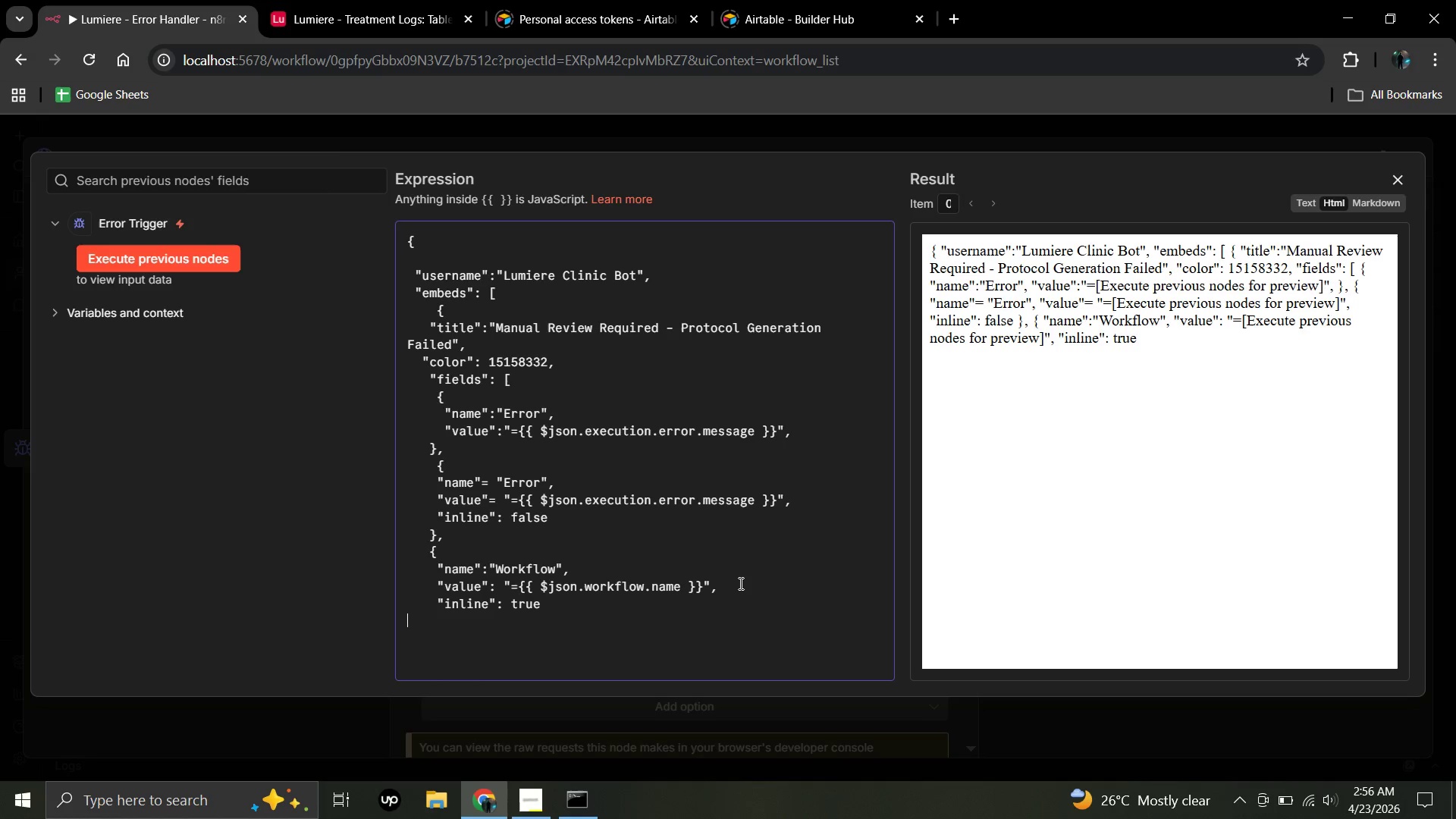 
key(Enter)
 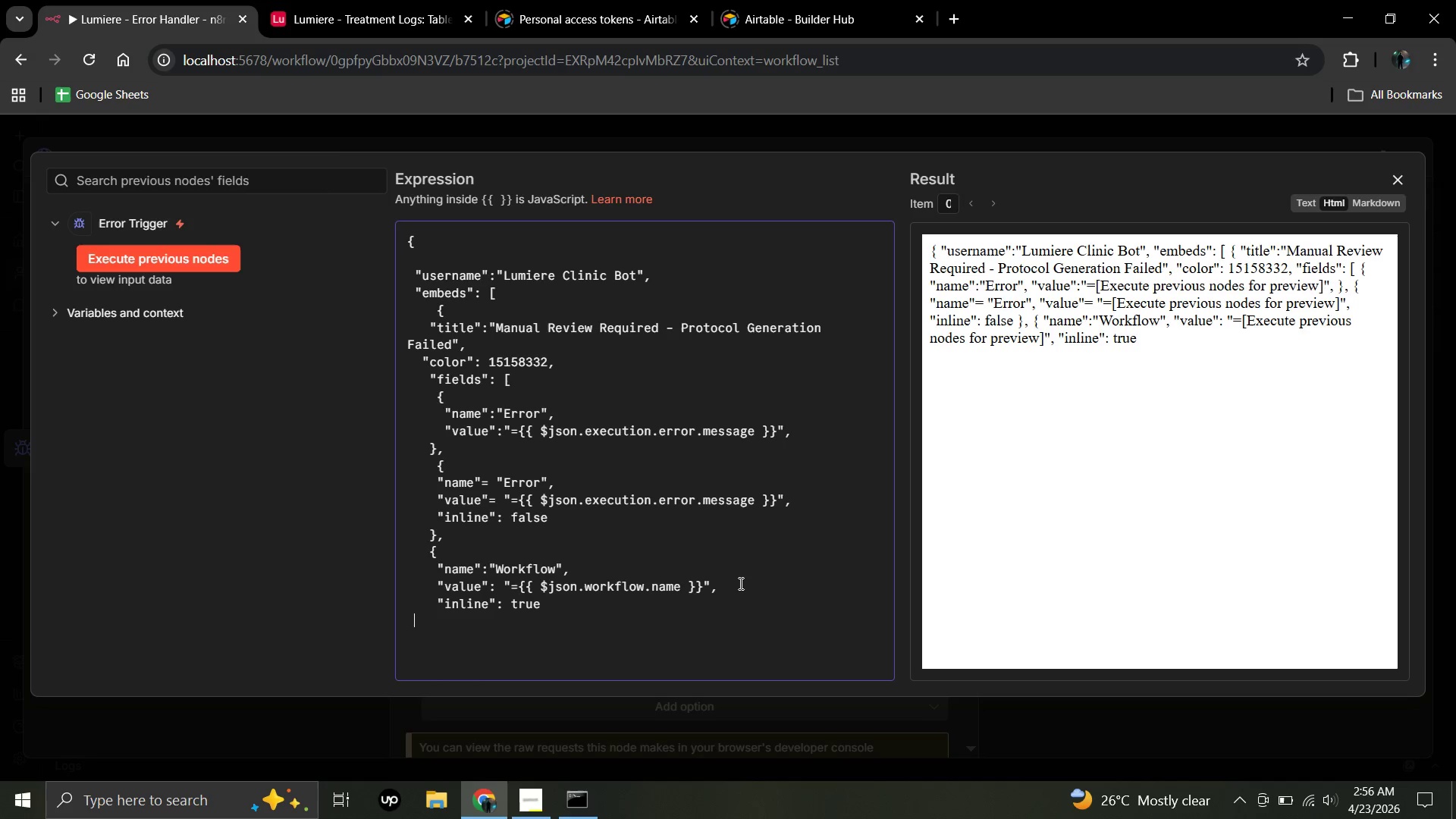 
key(Space)
 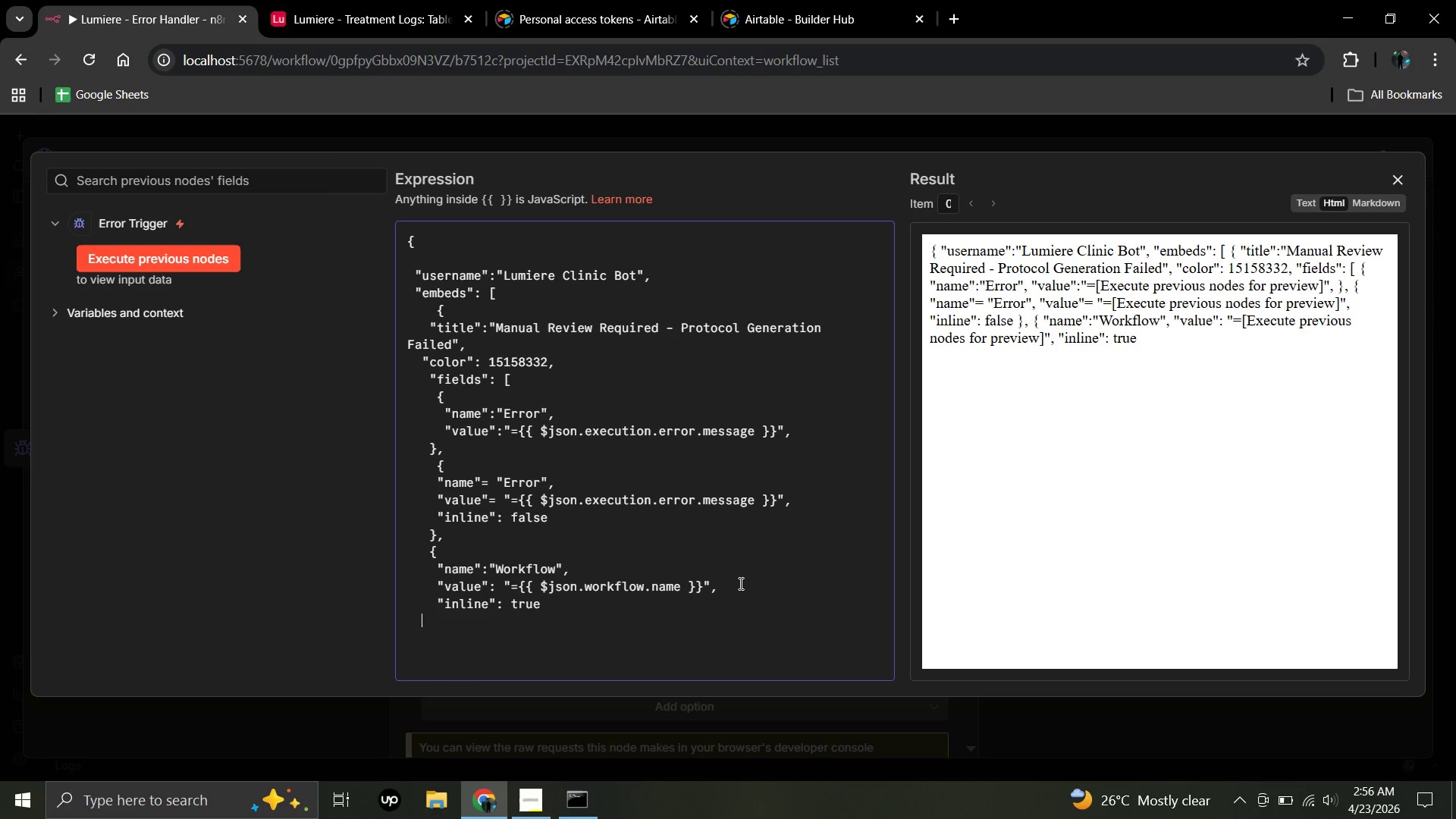 
key(Space)
 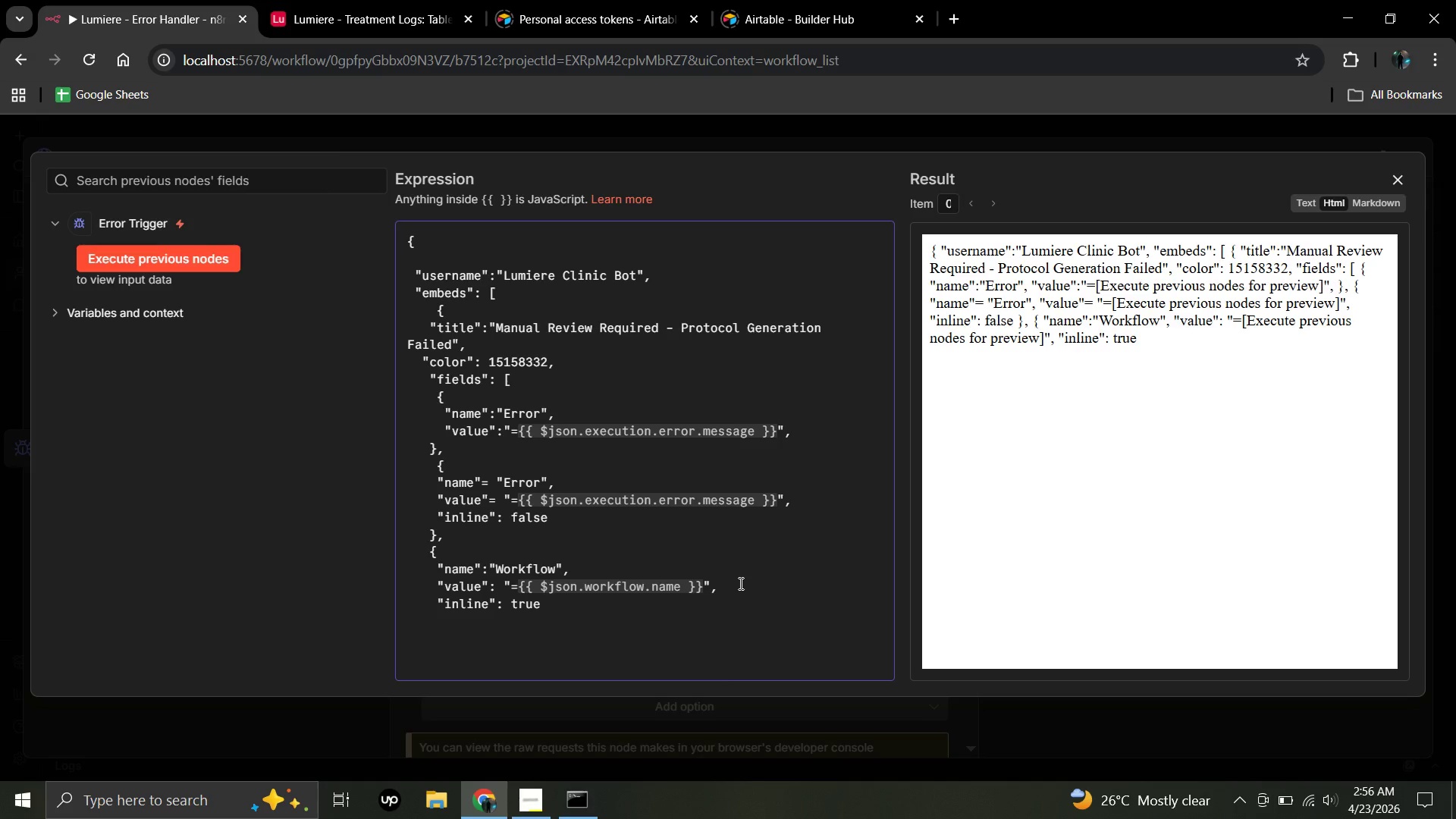 
key(Shift+BracketRight)
 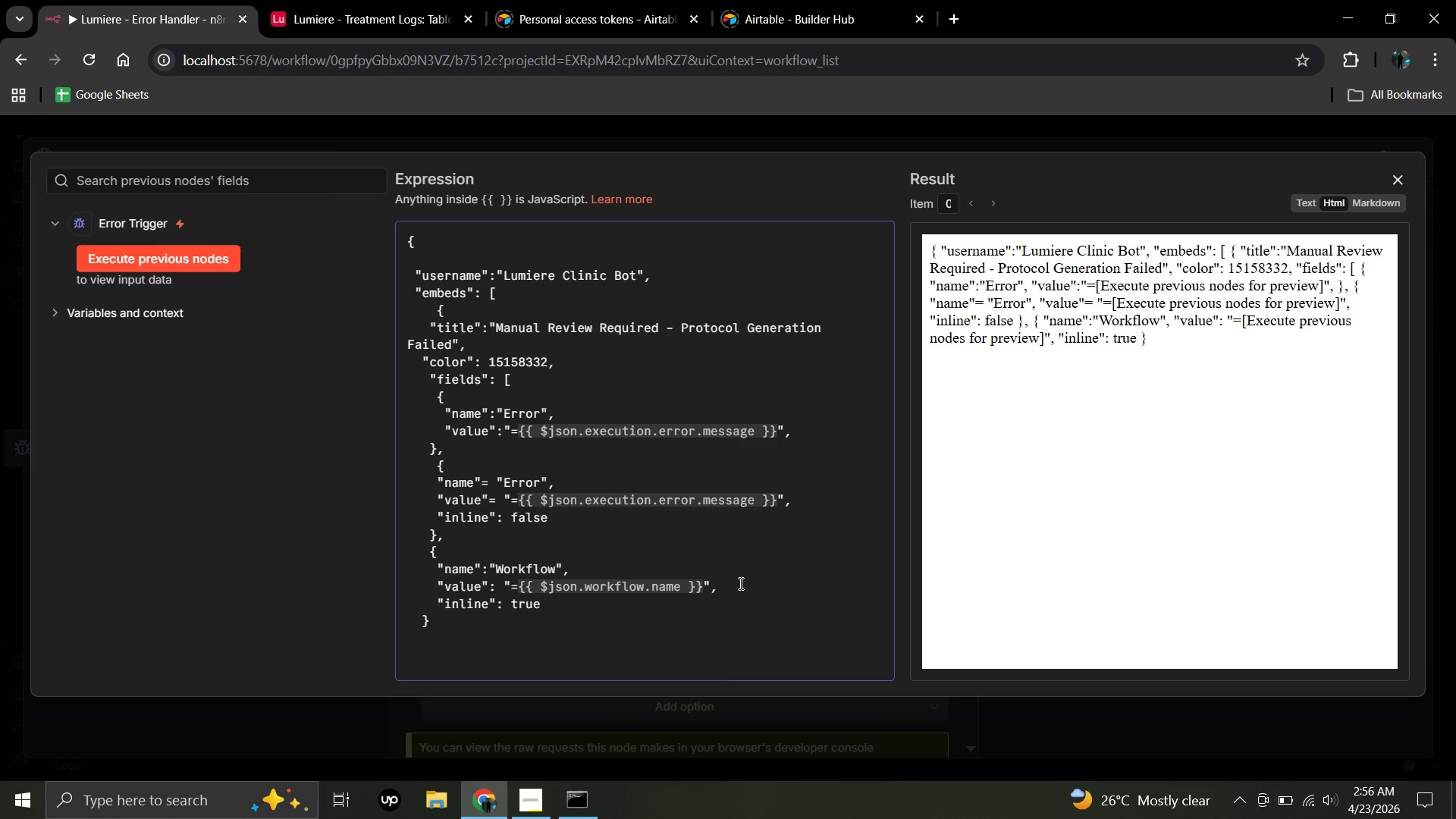 
key(Comma)
 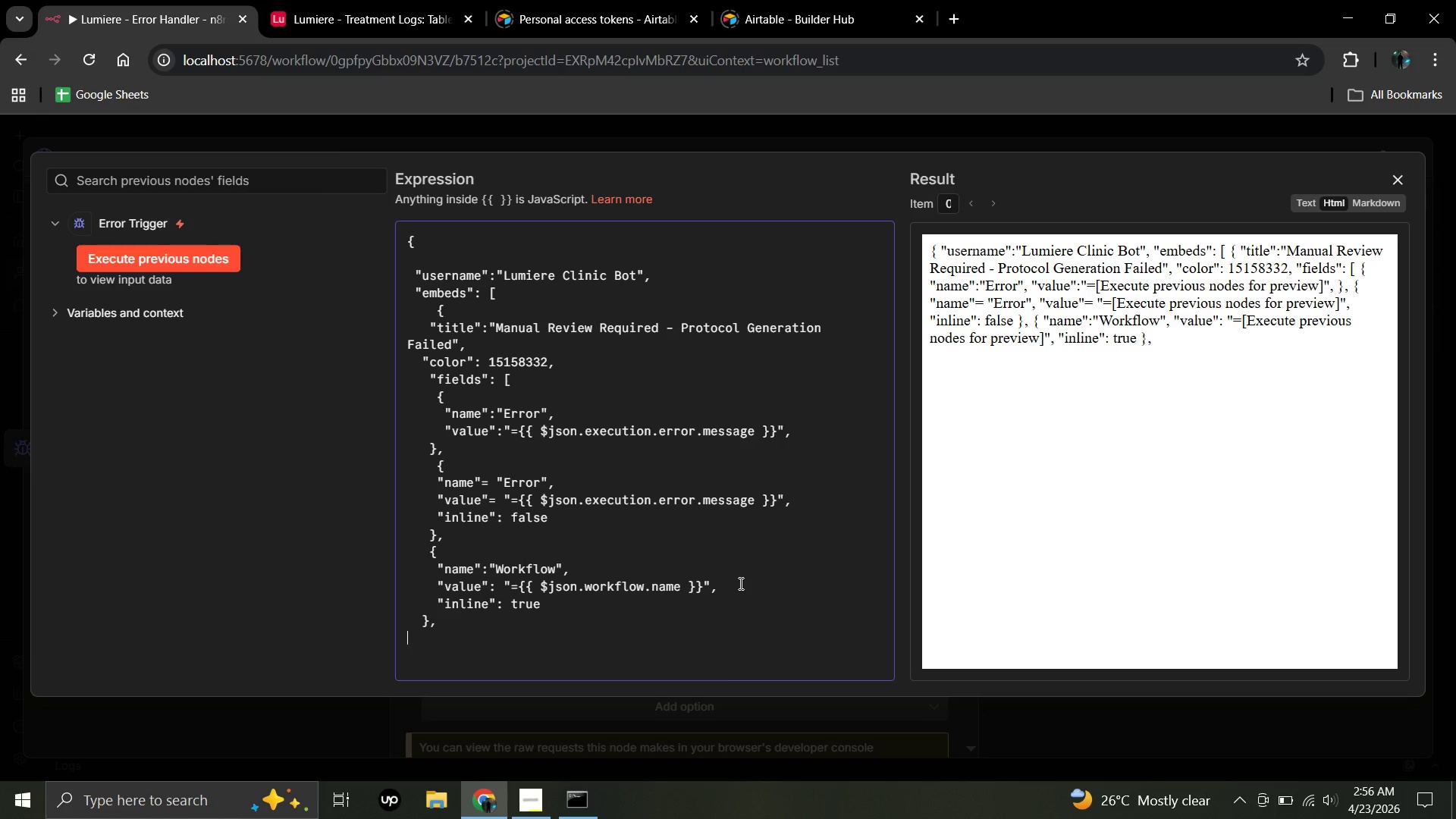 
key(Enter)
 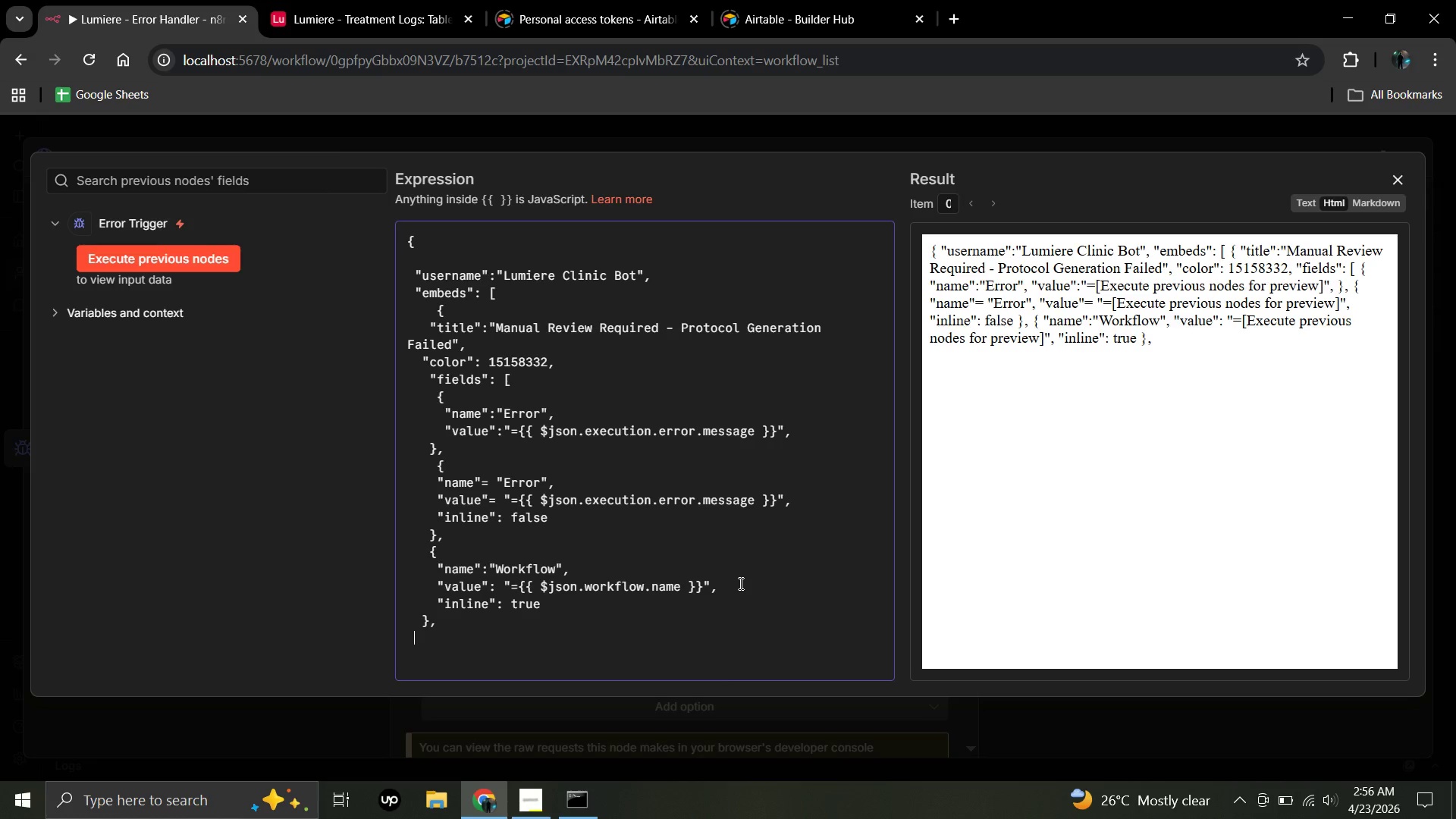 
key(Space)
 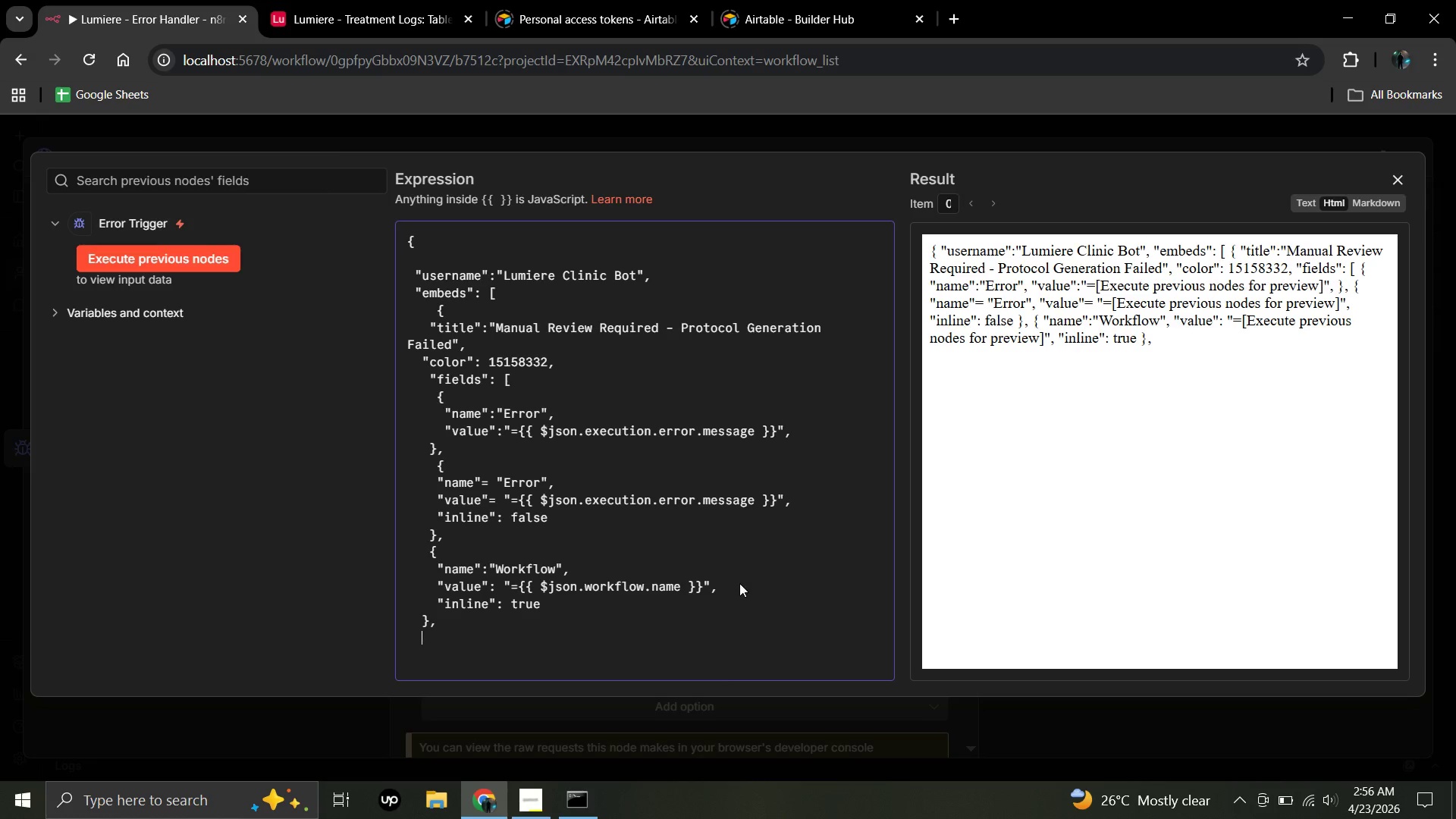 
key(Space)
 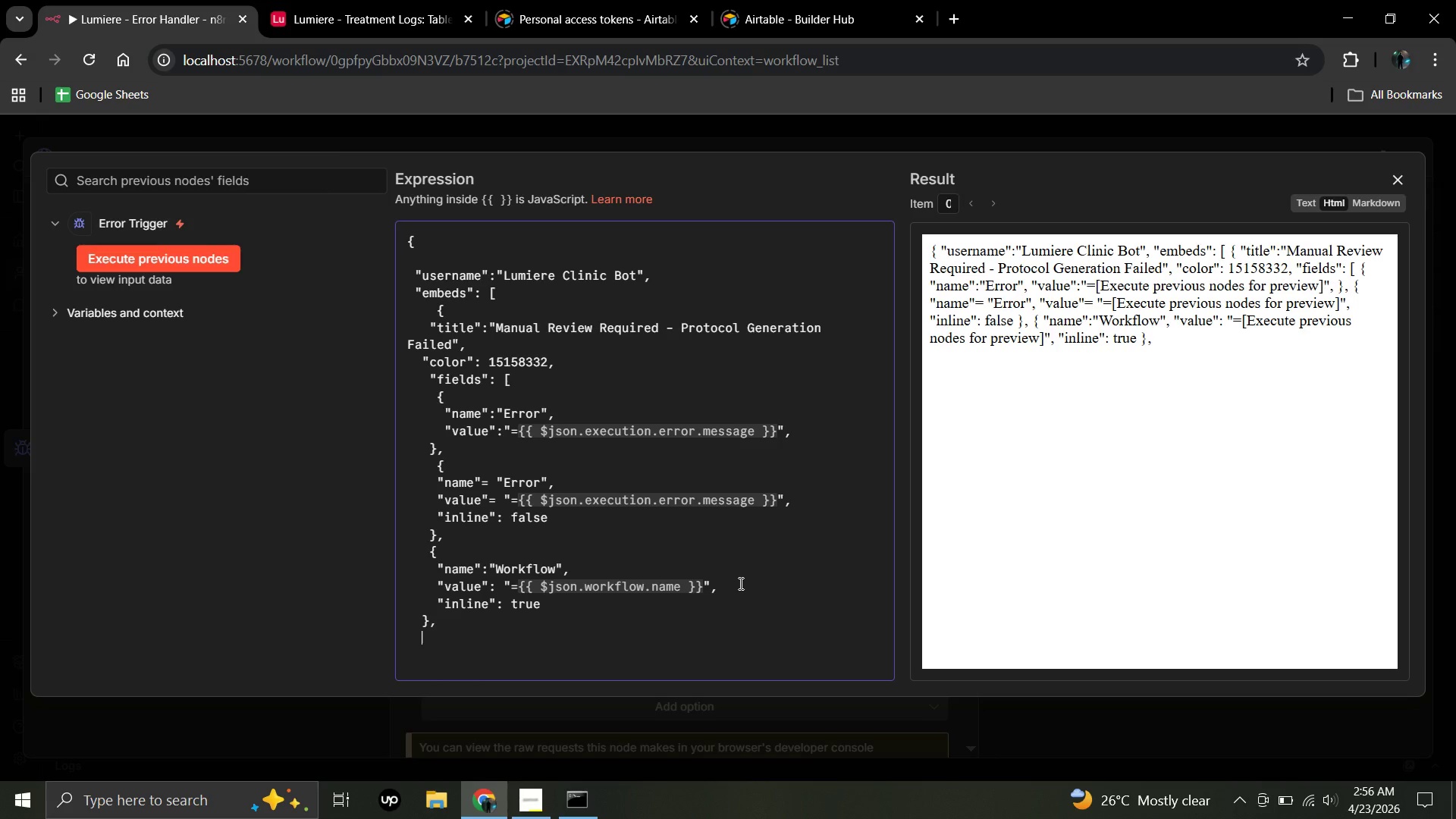 
hold_key(key=ShiftRight, duration=1.52)
 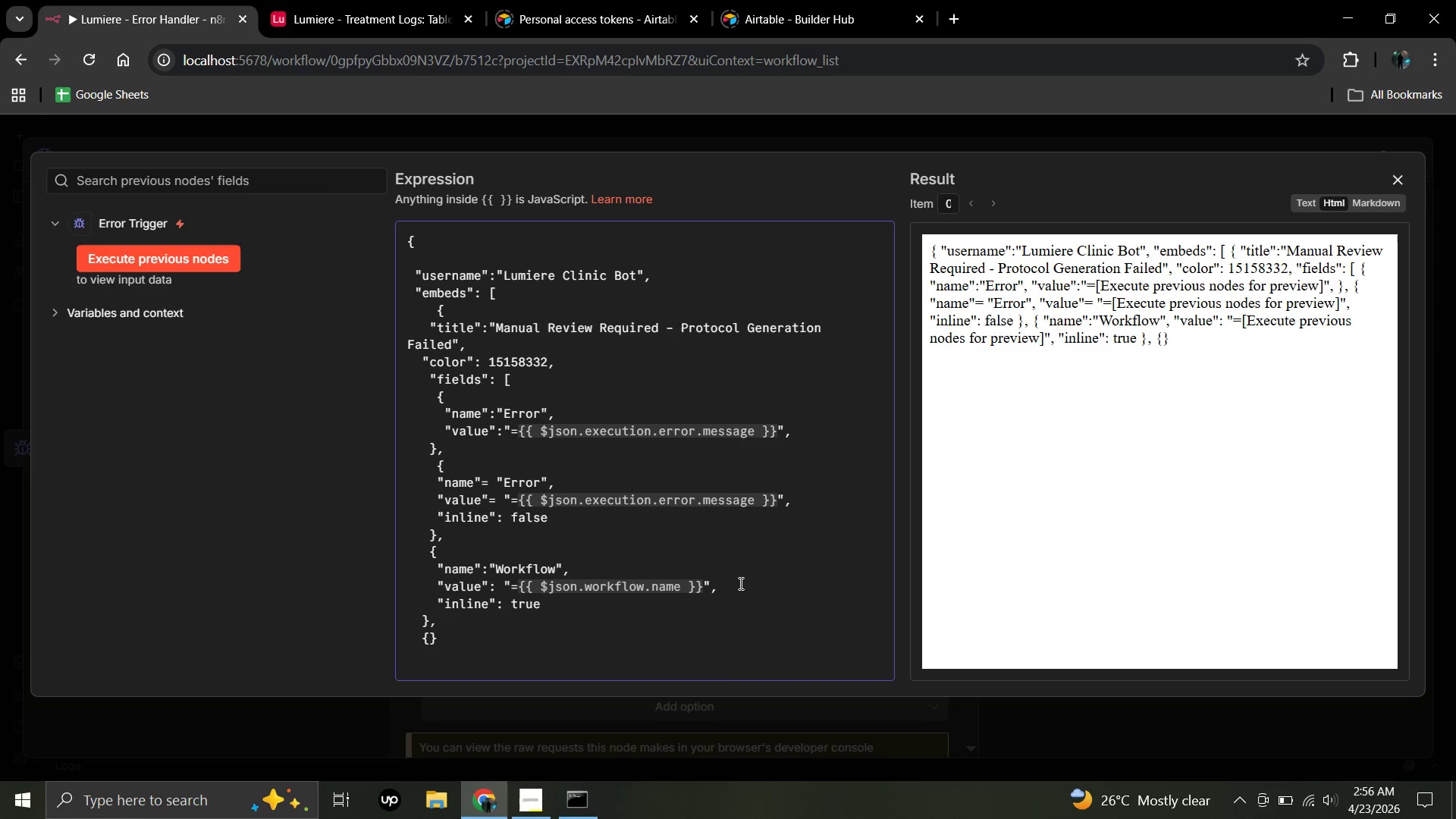 
key(Shift+ShiftRight)
 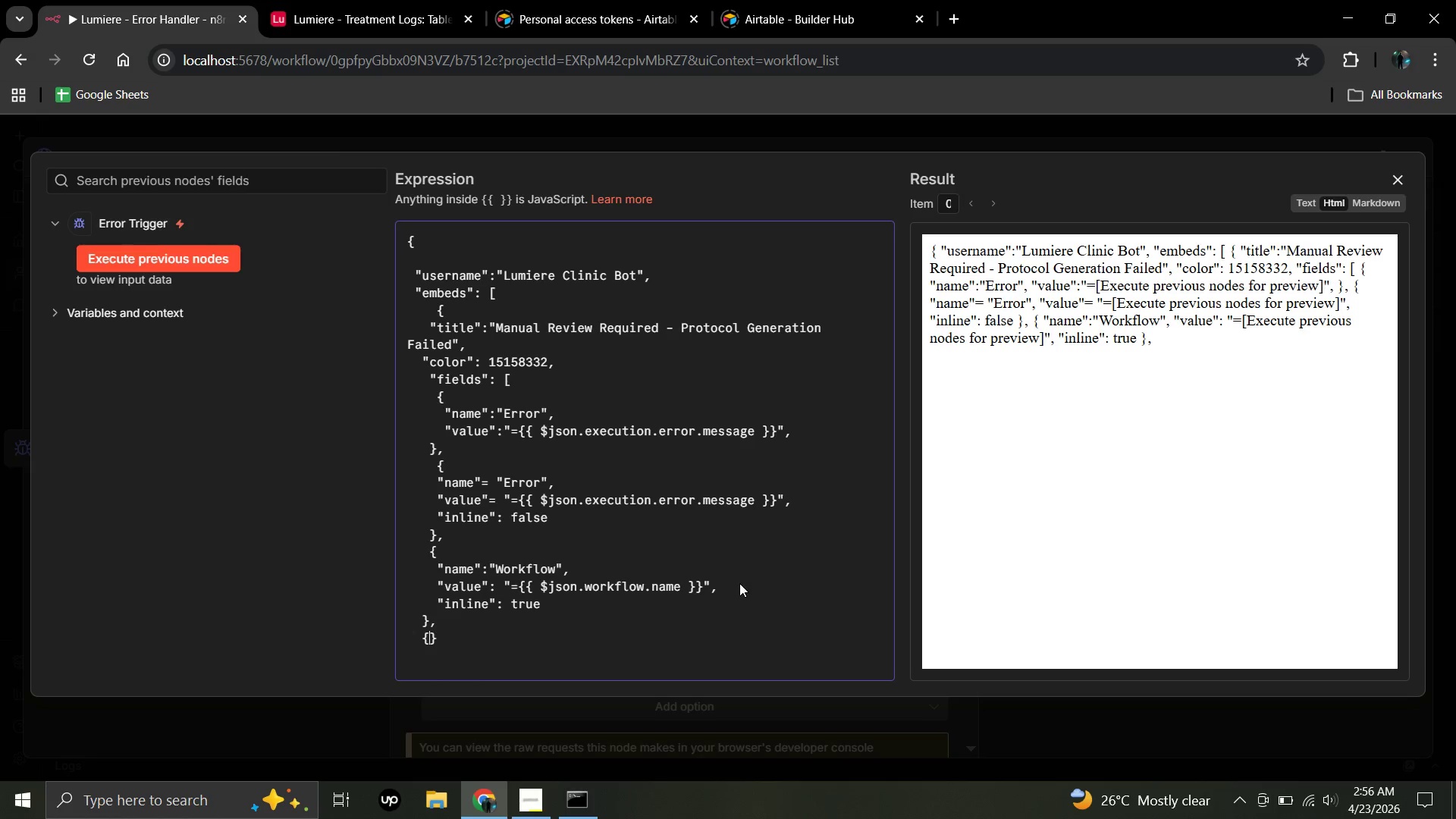 
key(Shift+ShiftRight)
 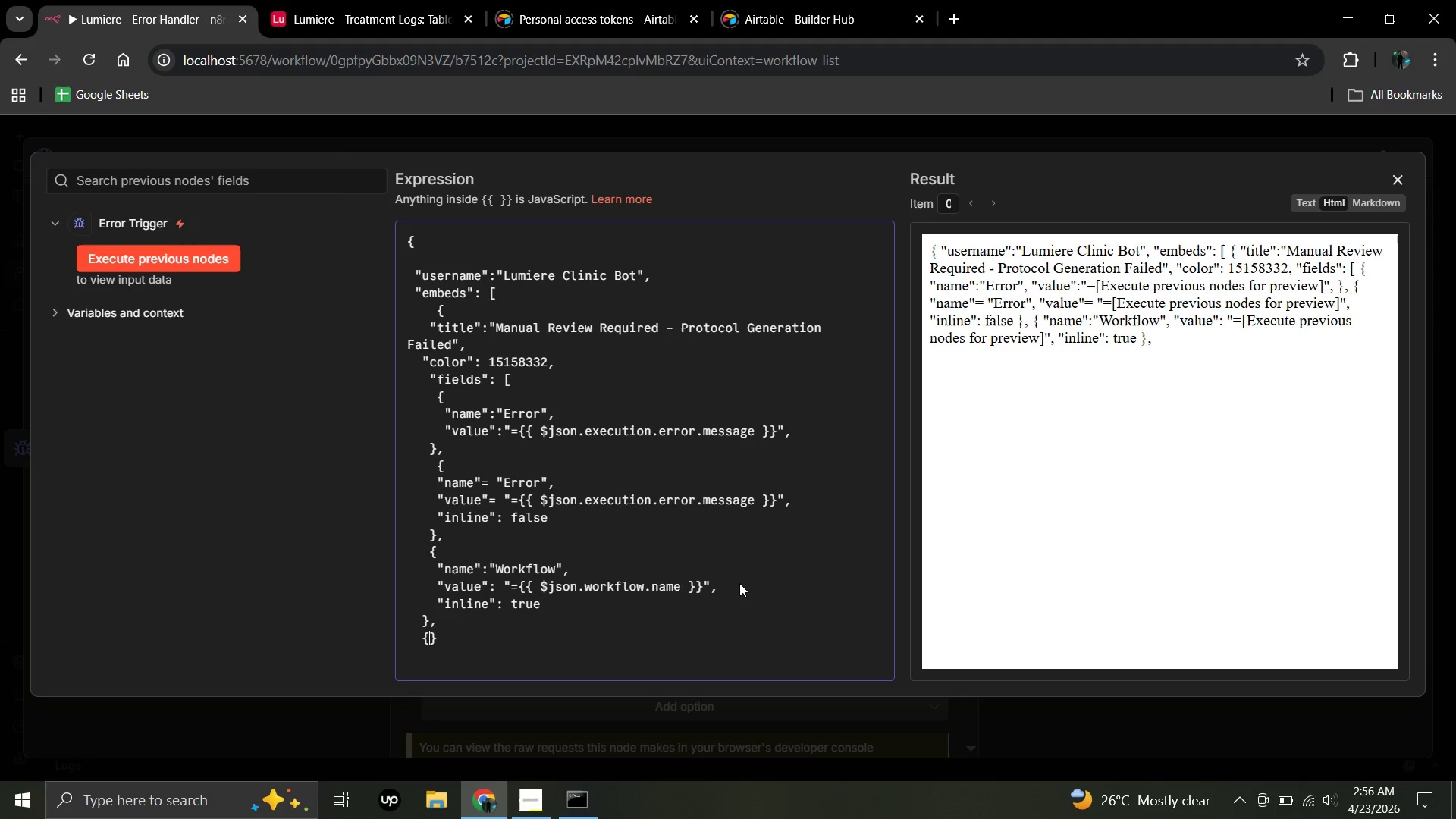 
key(Shift+ShiftRight)
 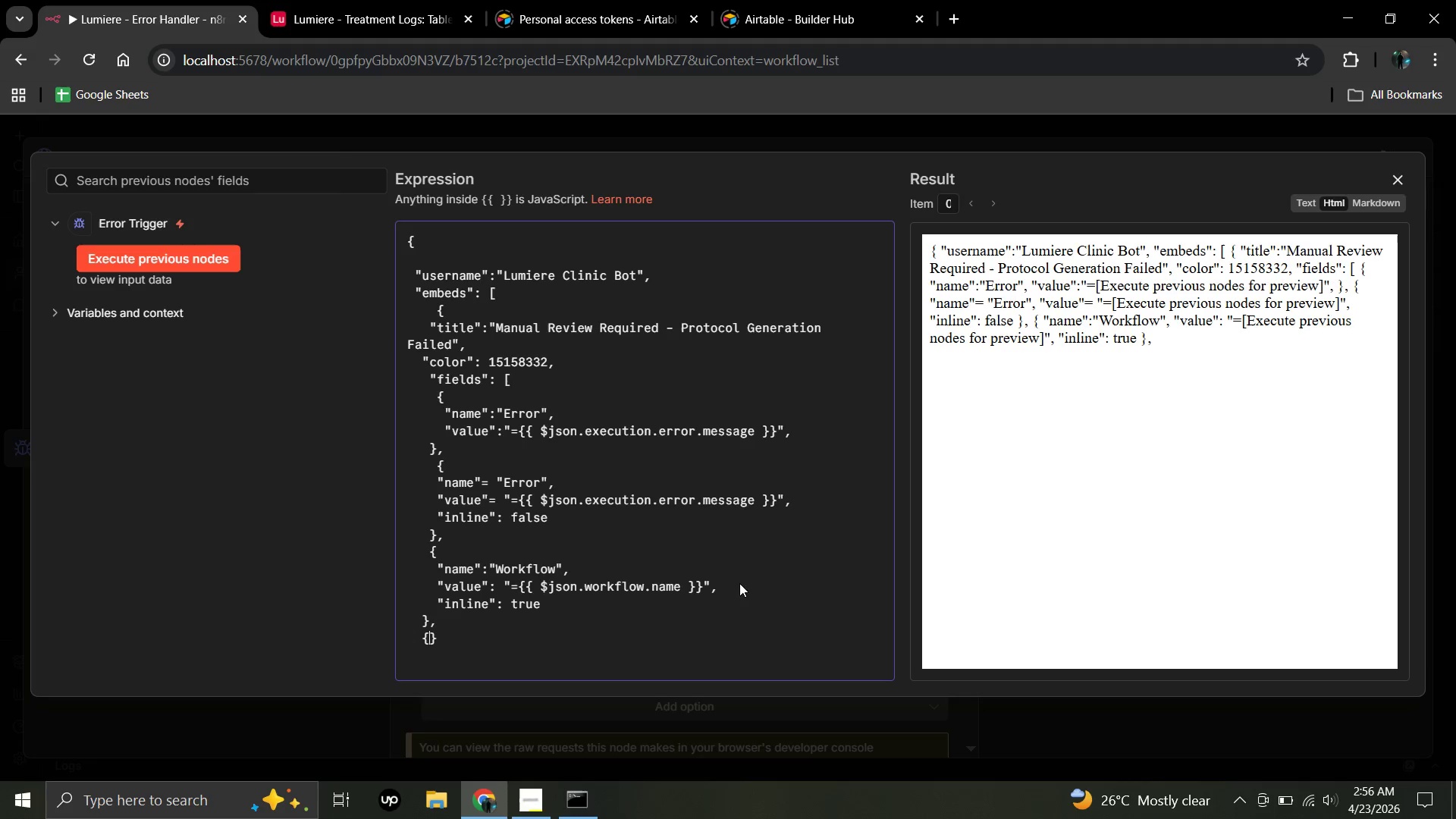 
key(Shift+ShiftRight)
 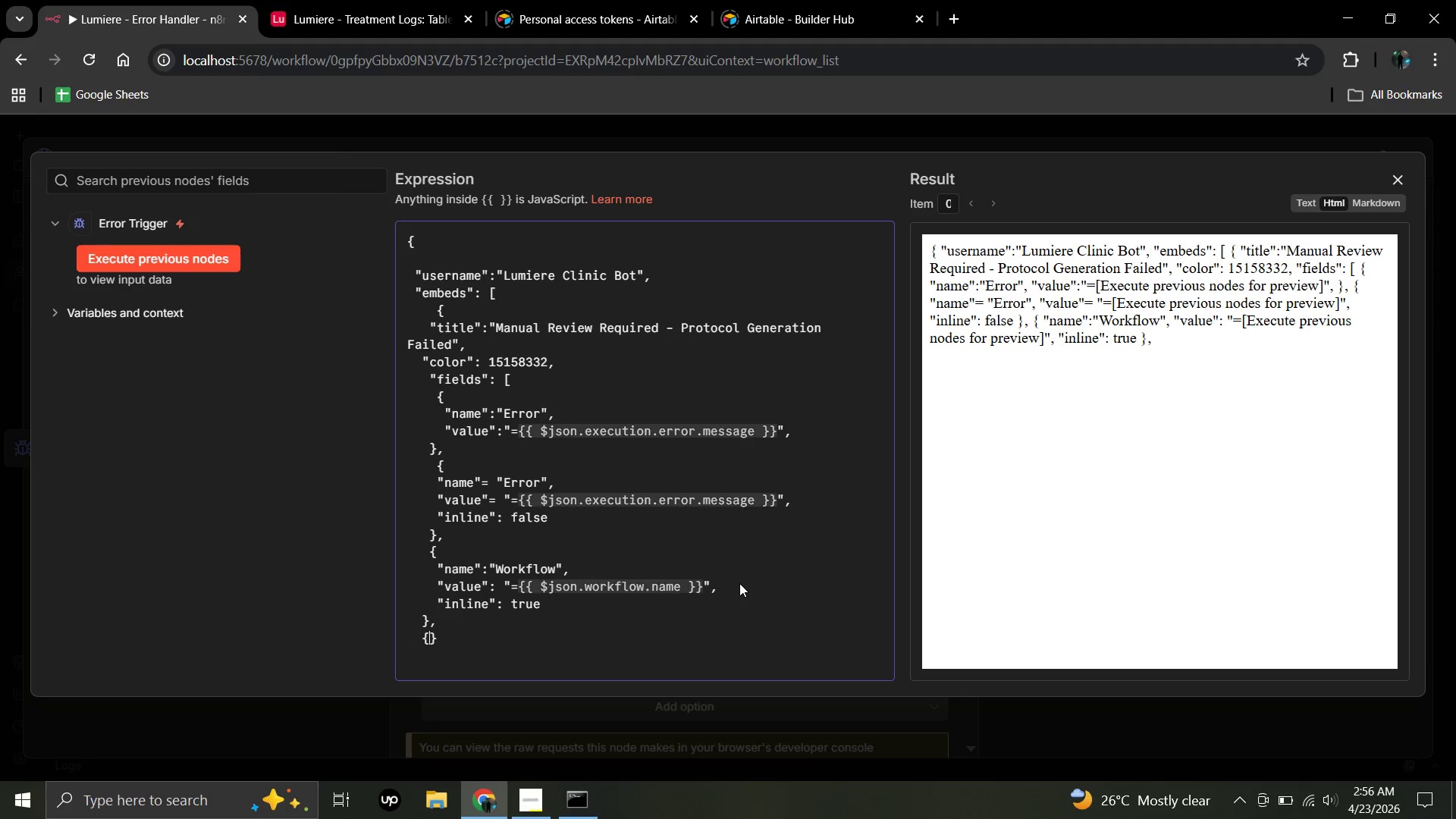 
key(Shift+BracketLeft)
 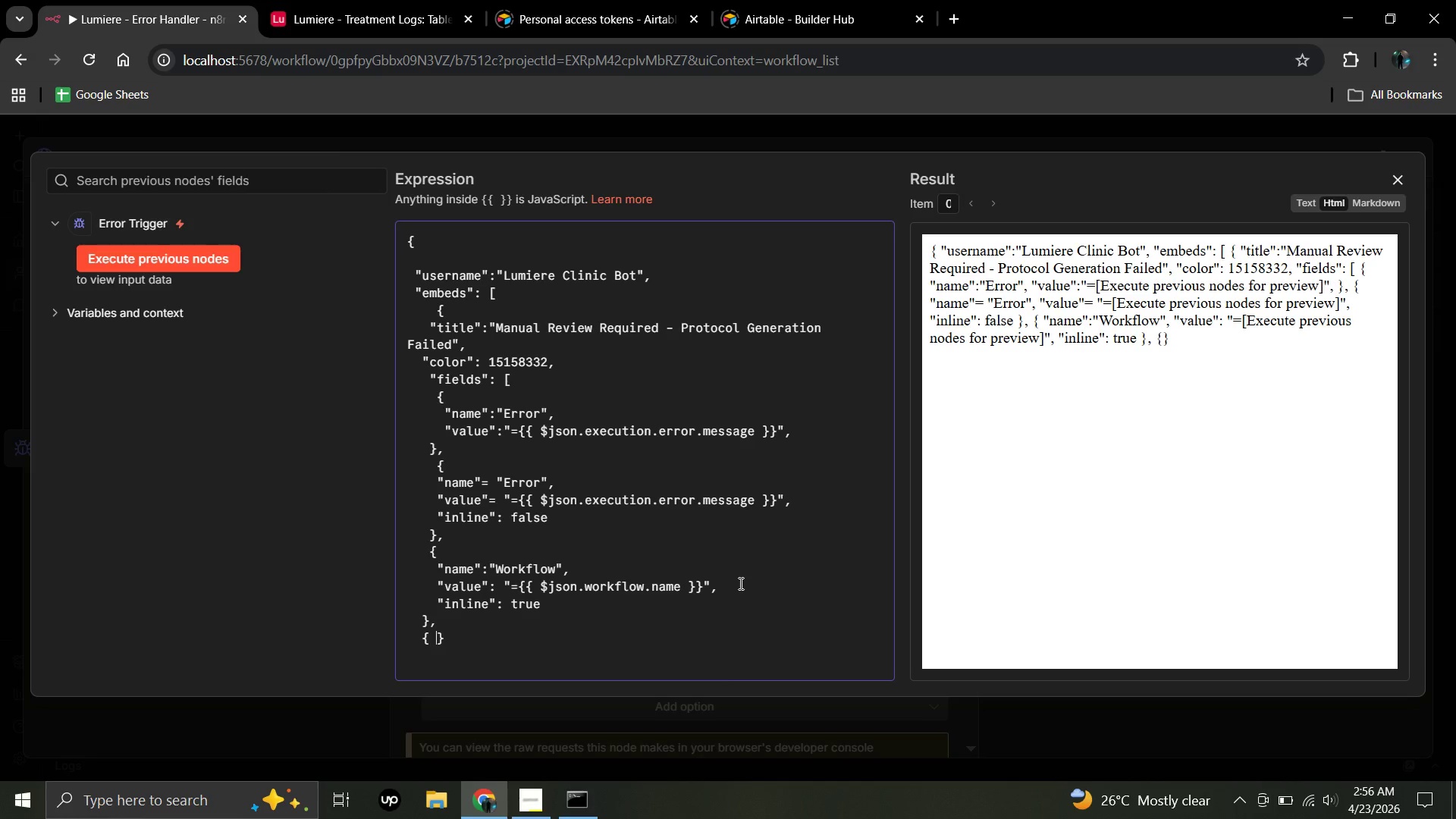 
key(Space)
 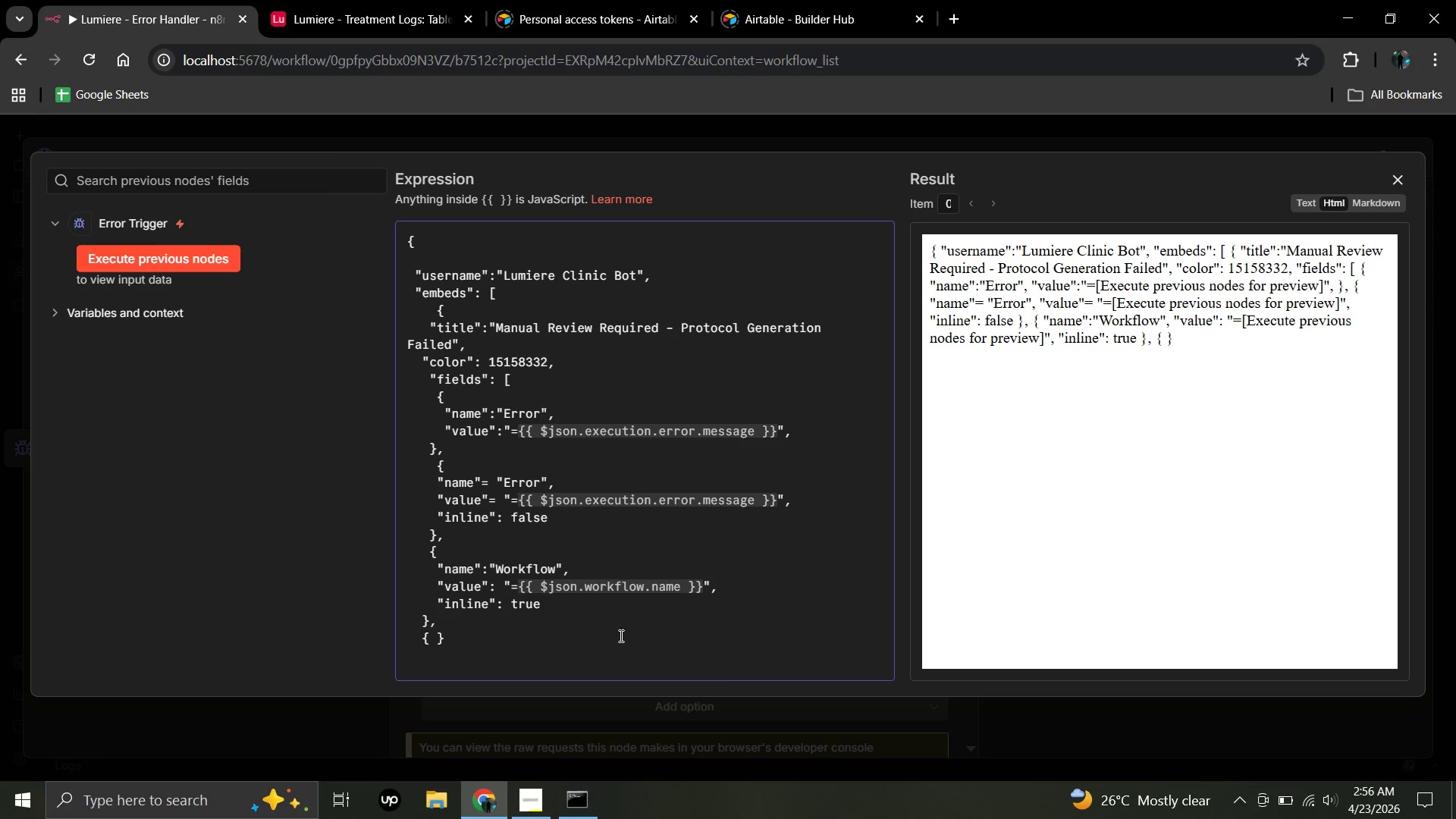 
wait(7.98)
 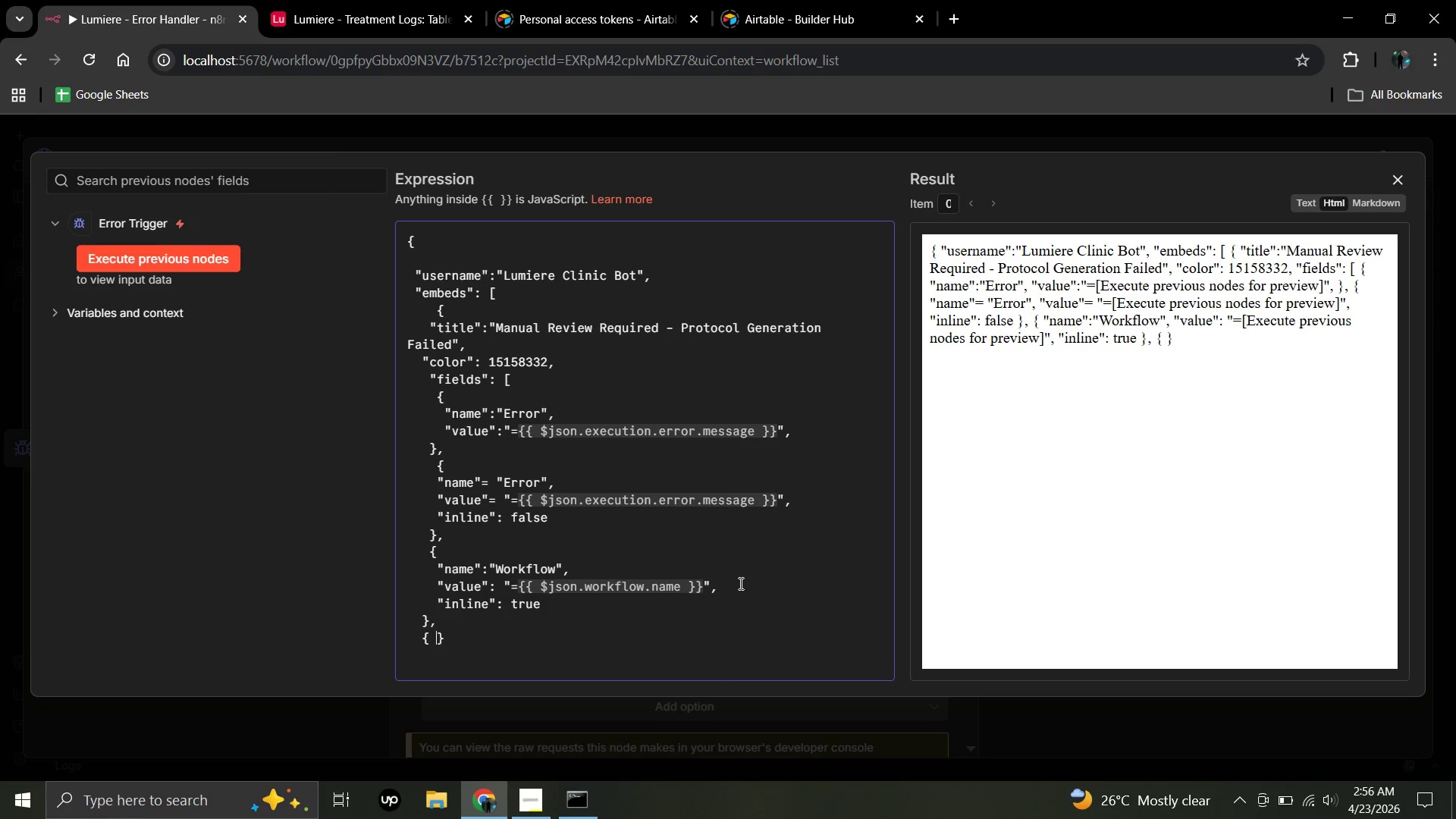 
left_click([444, 638])
 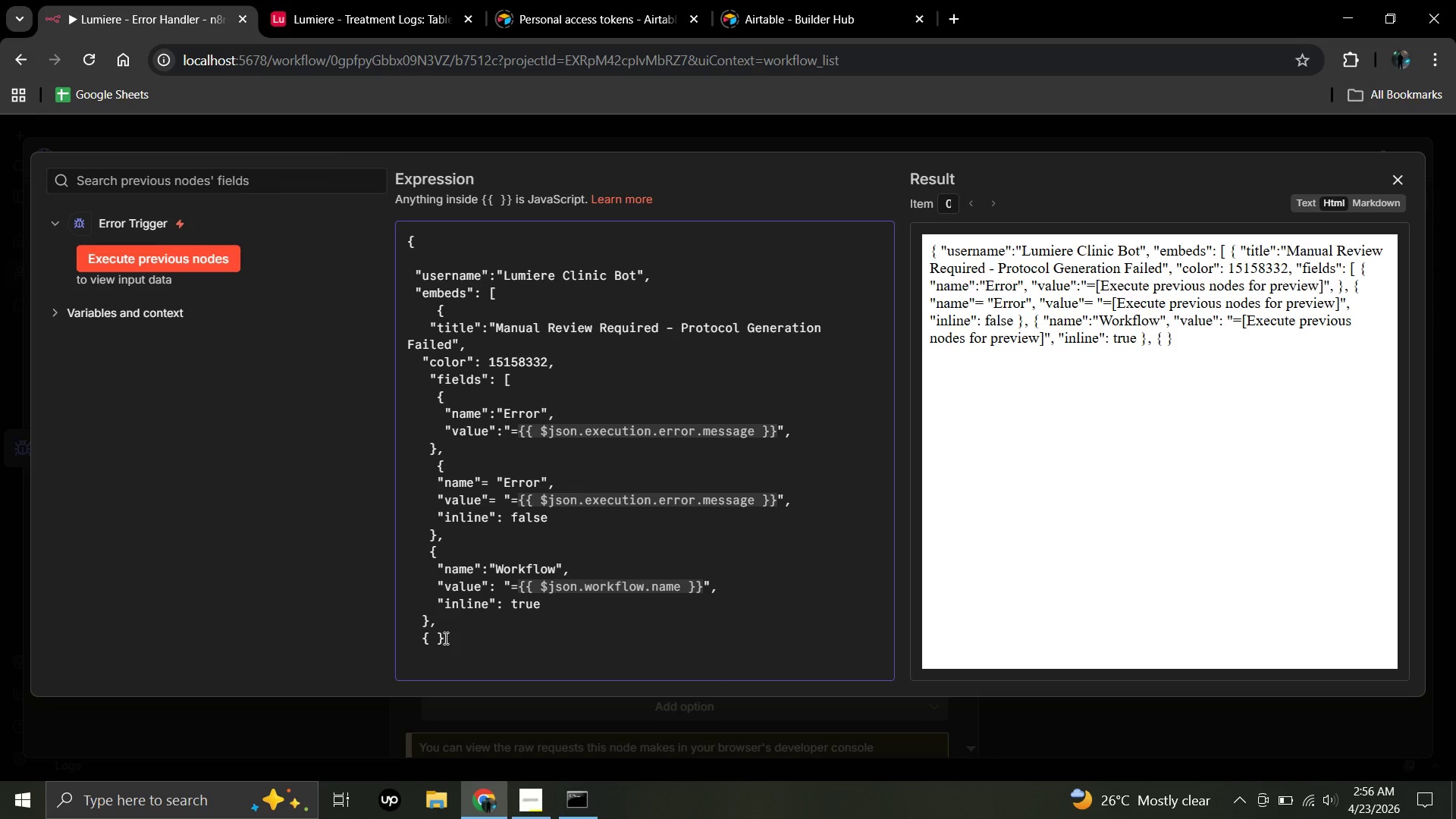 
key(Backspace)
 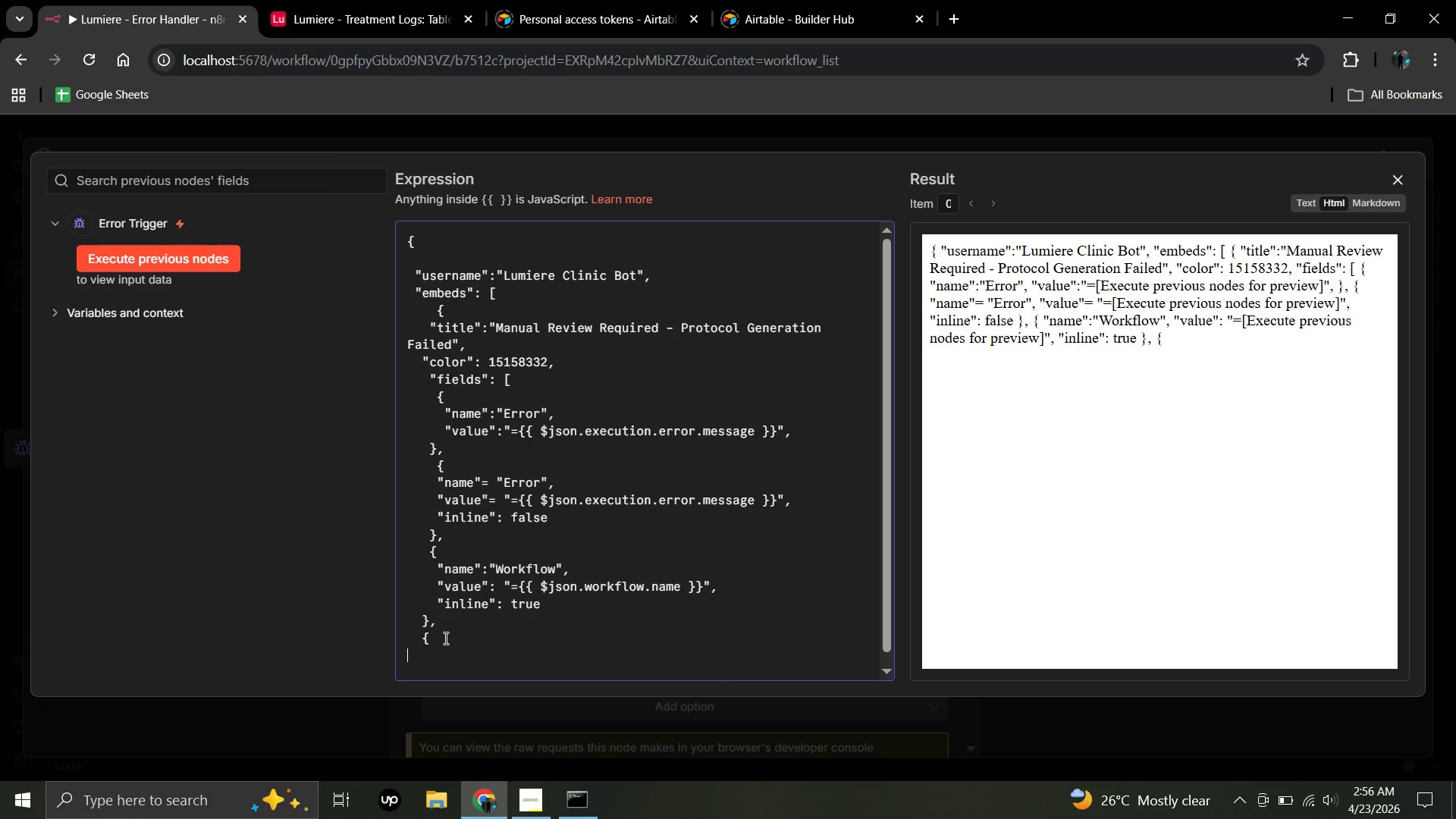 
key(Enter)
 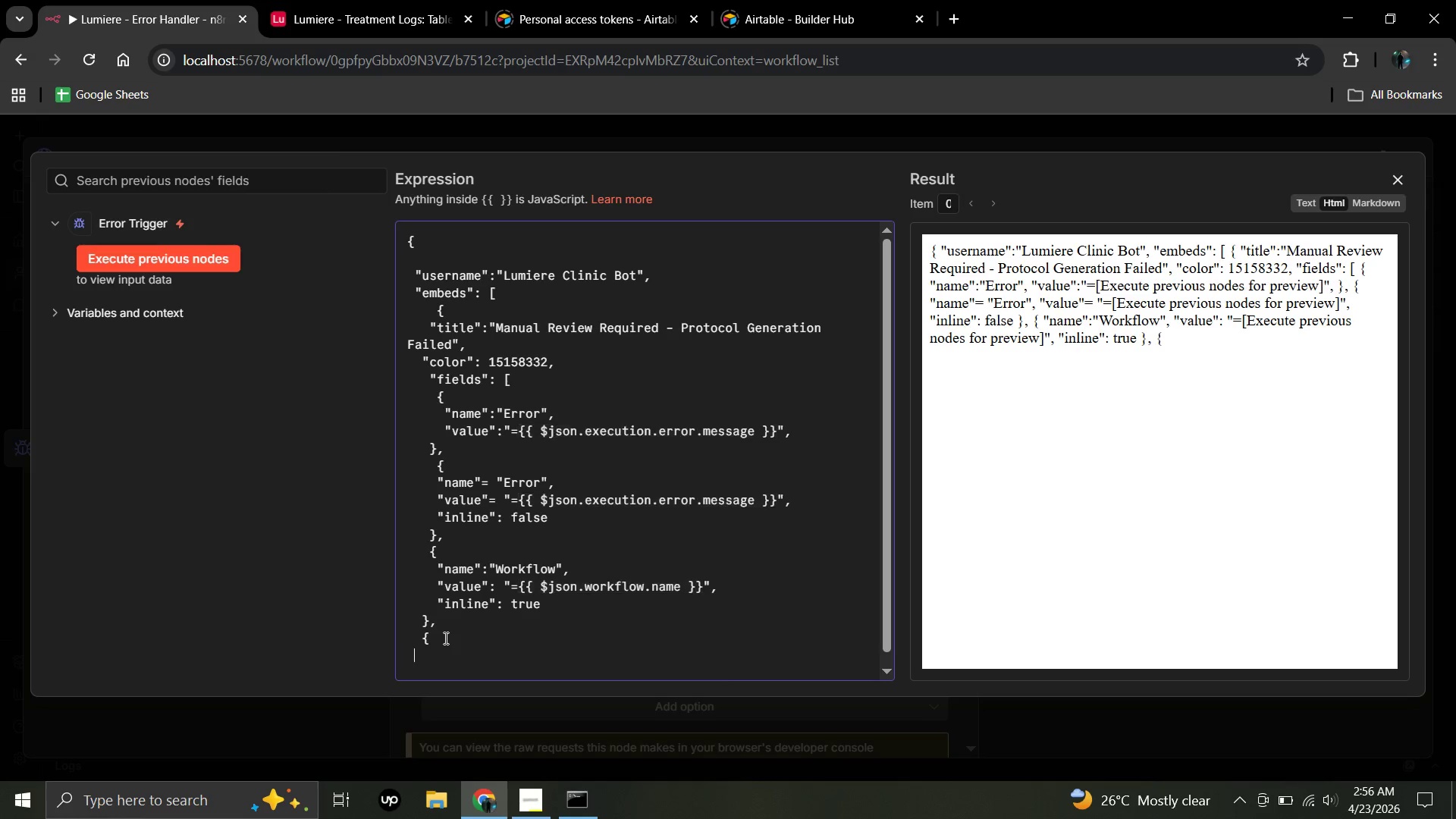 
type(  "name')
key(Backspace)
type(": ')
key(Backspace)
type("Time",)
 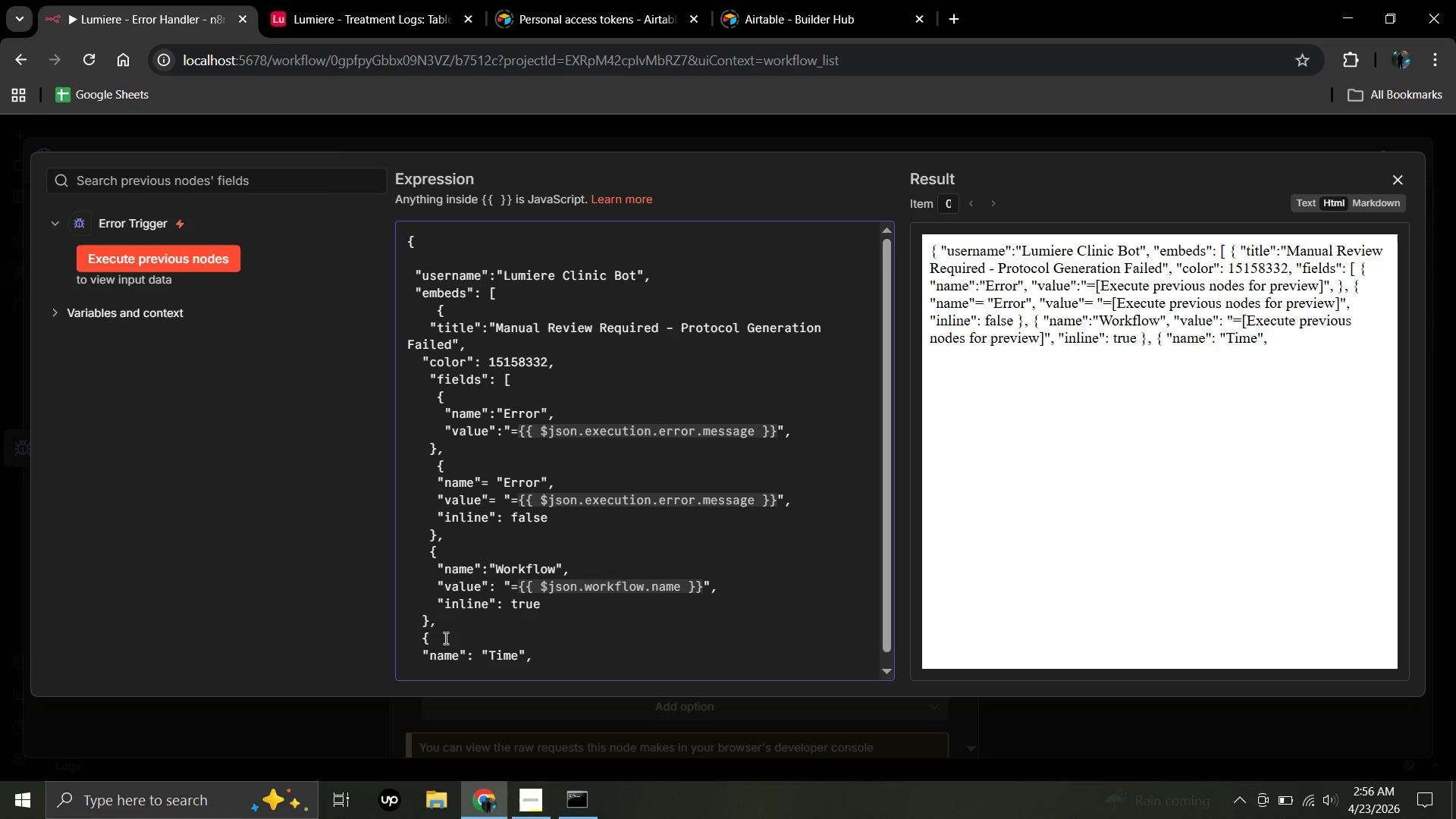 
key(Enter)
 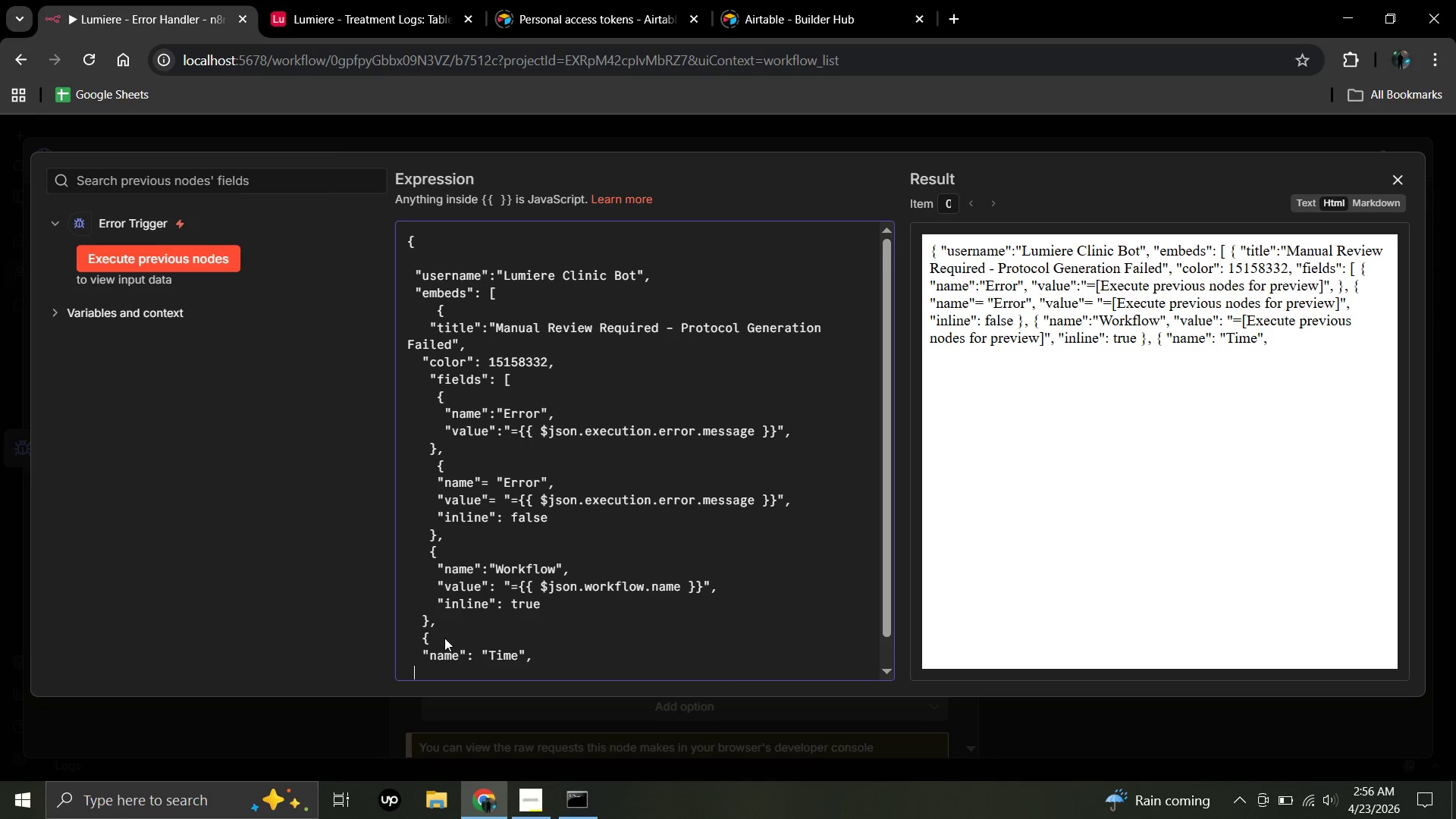 
type(  "value": "=)
 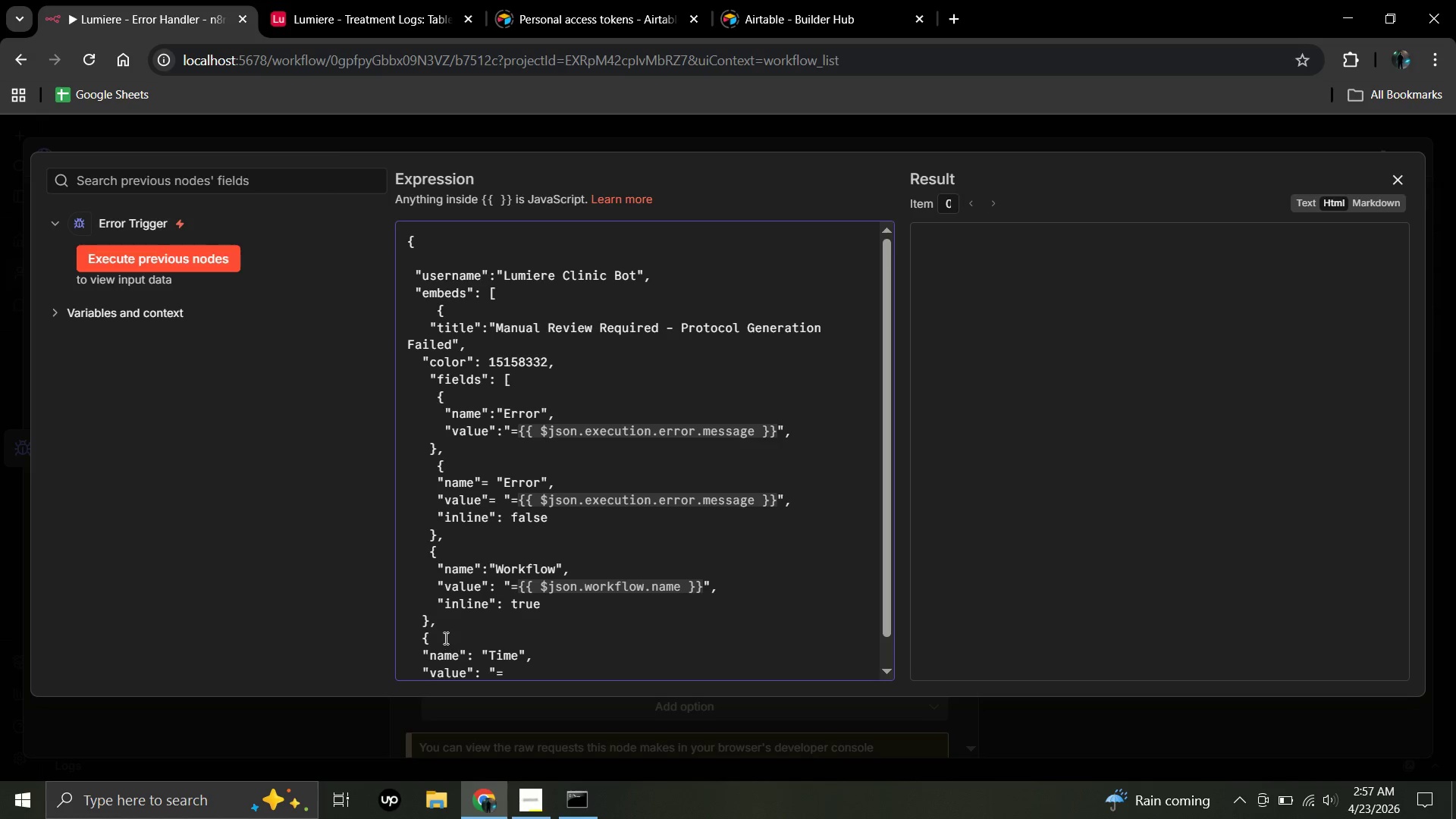 
key(Shift+BracketLeft)
 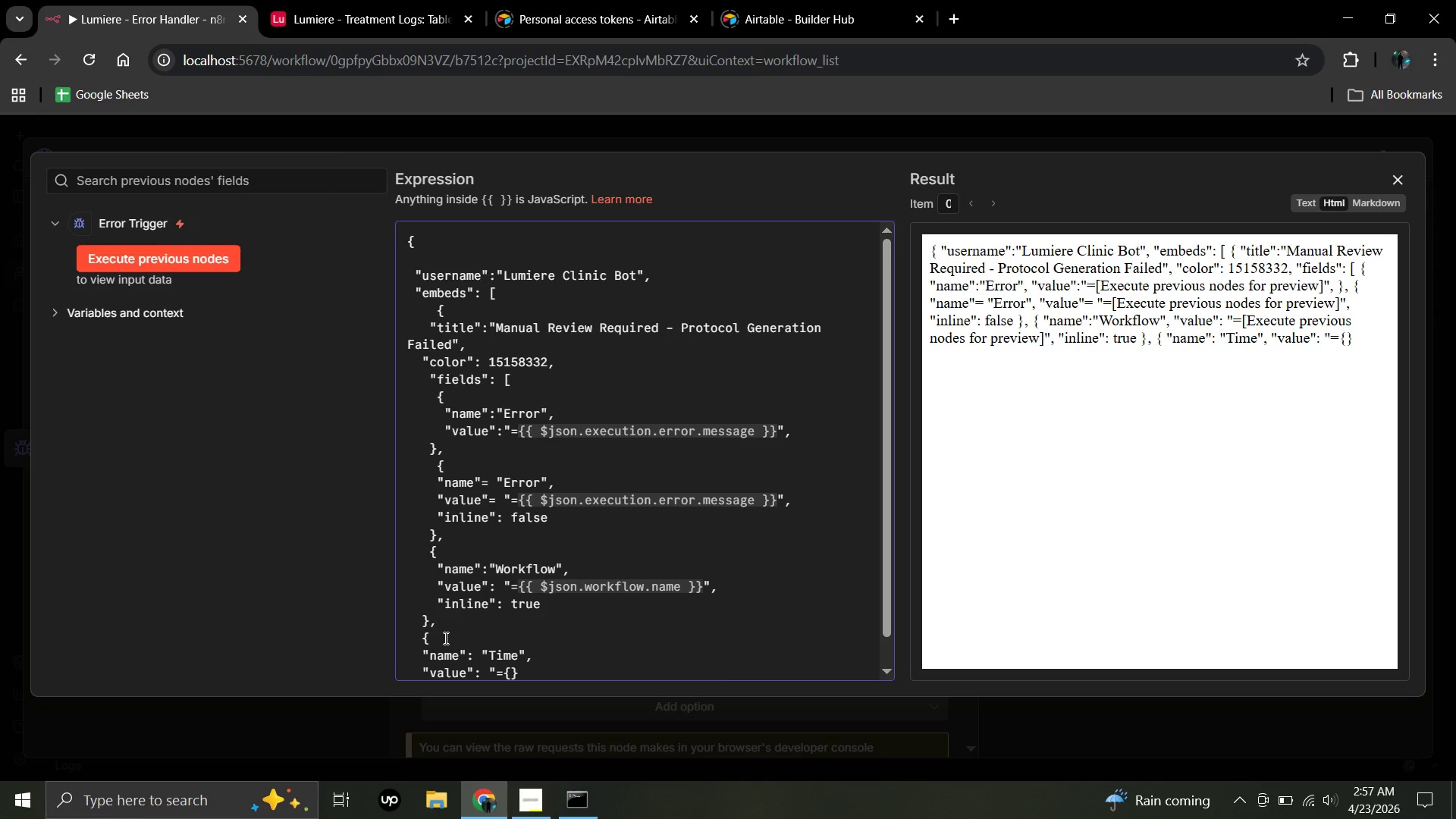 
key(Shift+BracketLeft)
 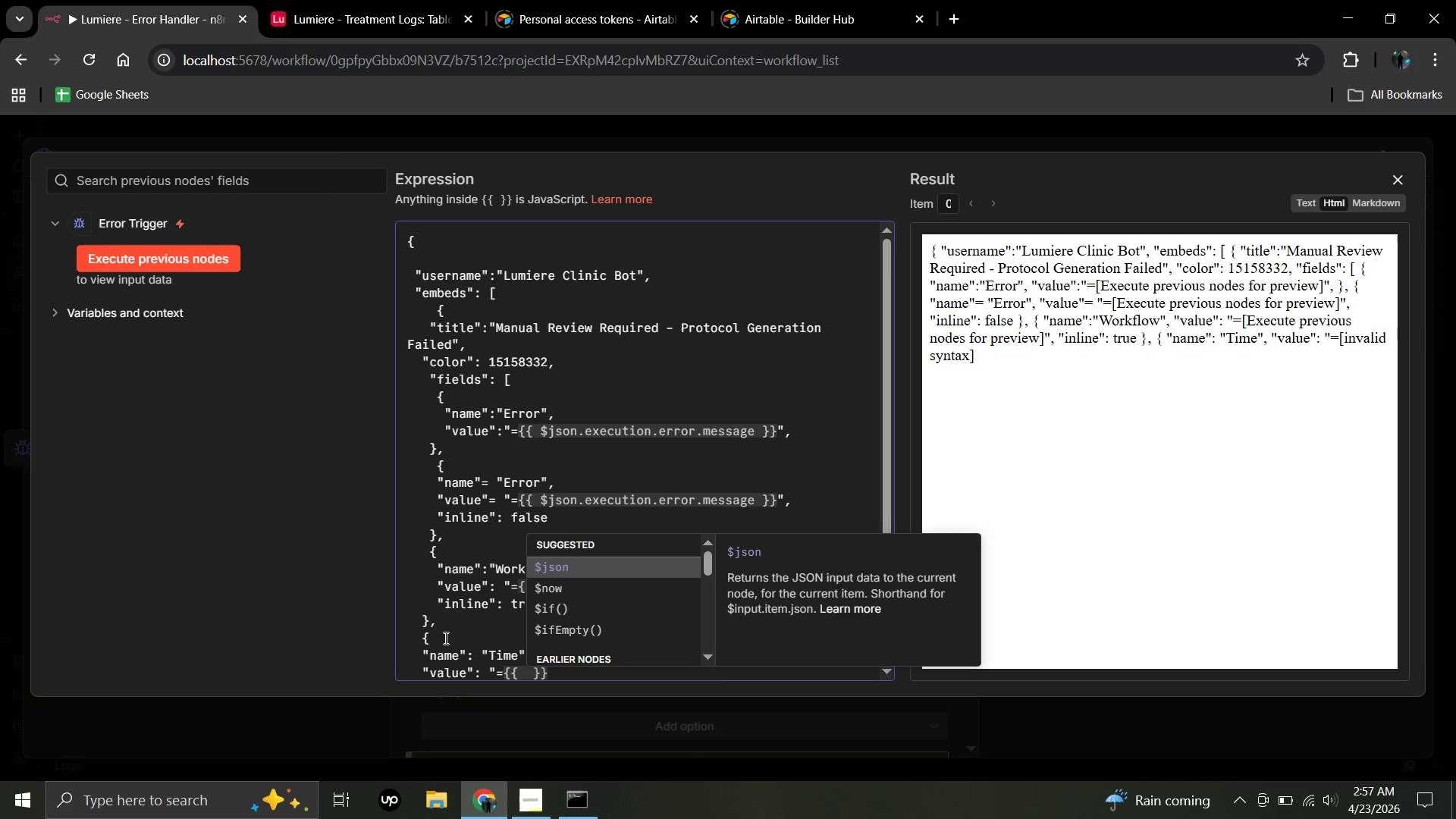 
wait(10.14)
 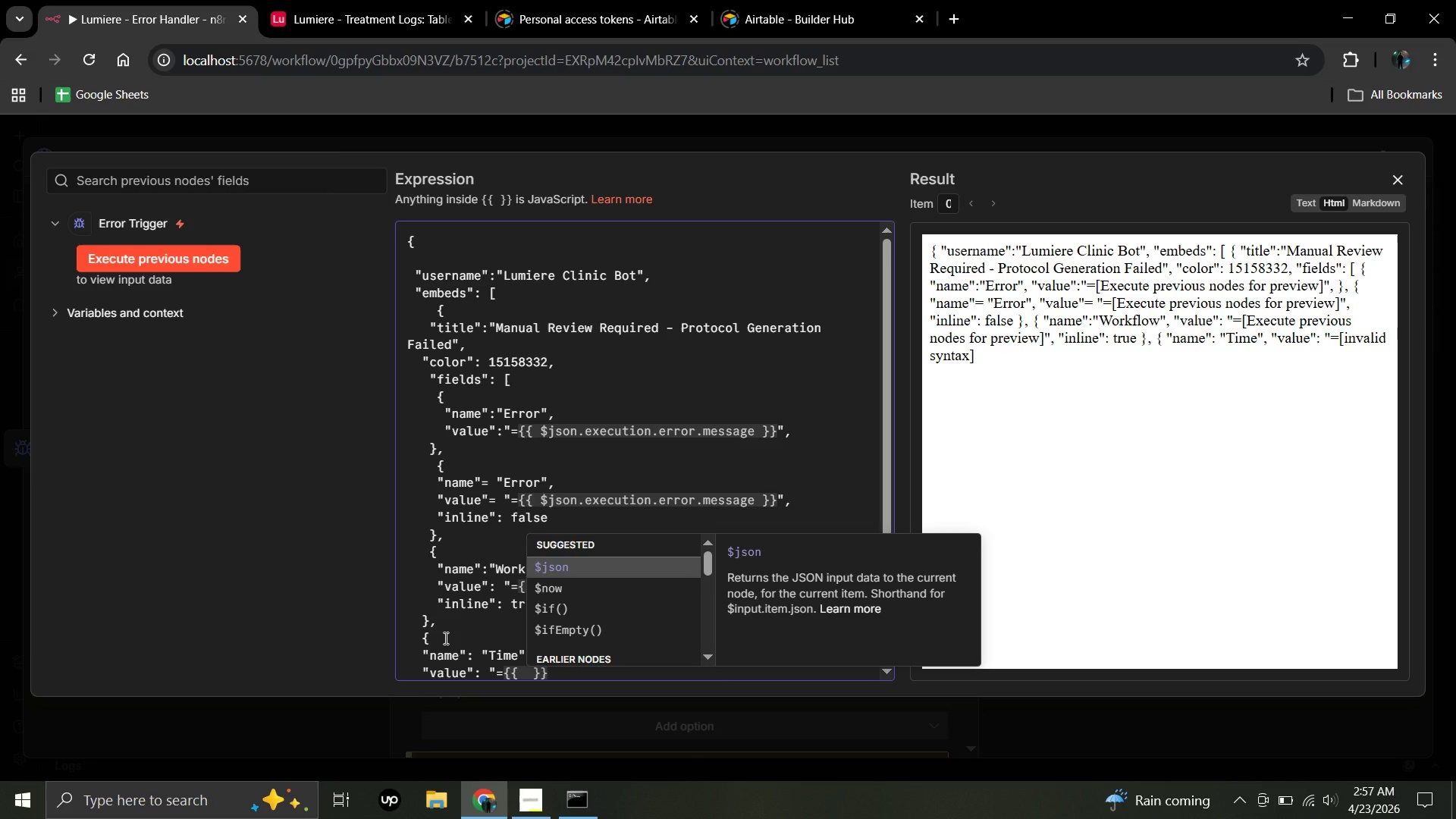 
type($json)
 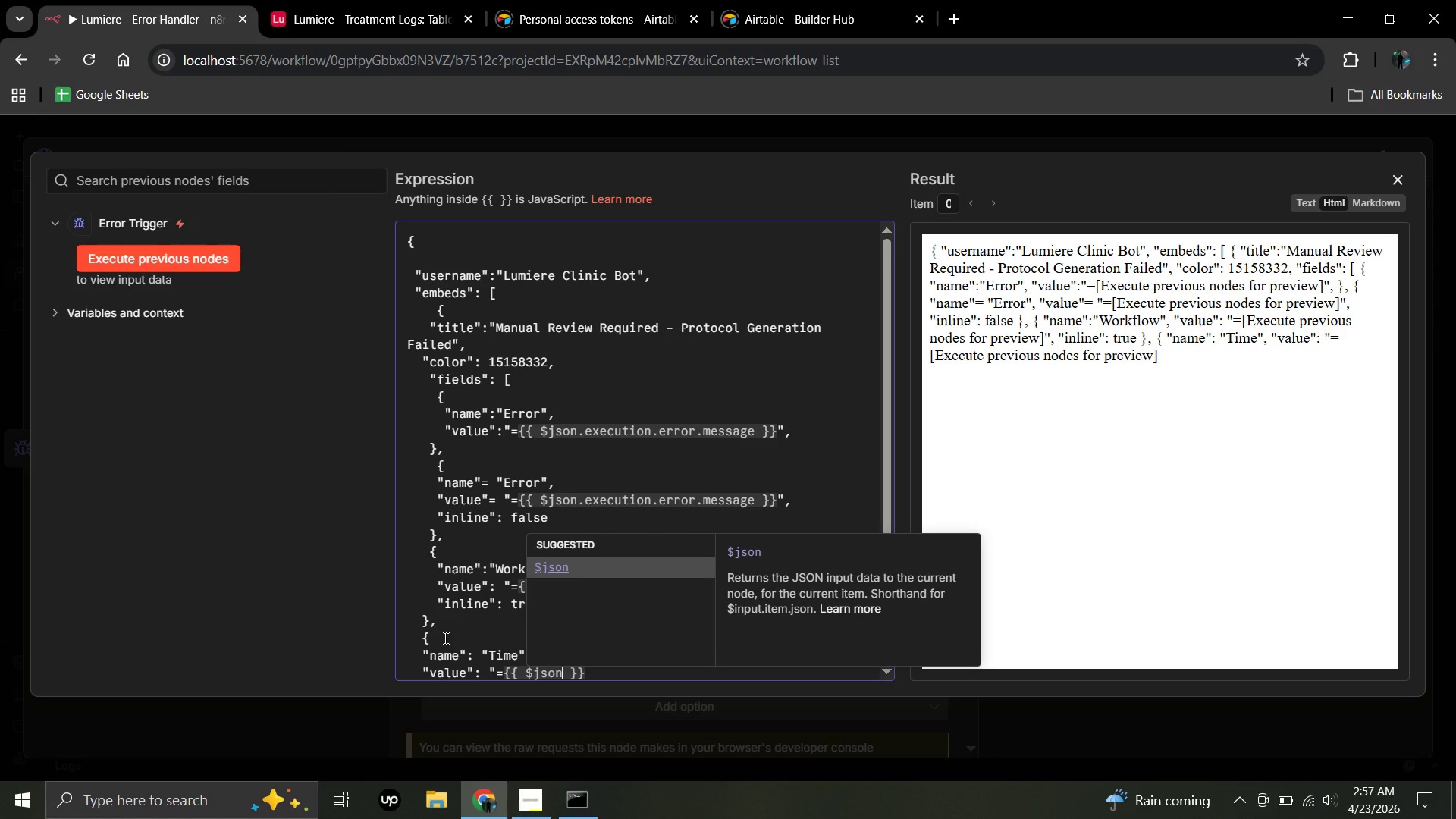 
type(.execution.started)
 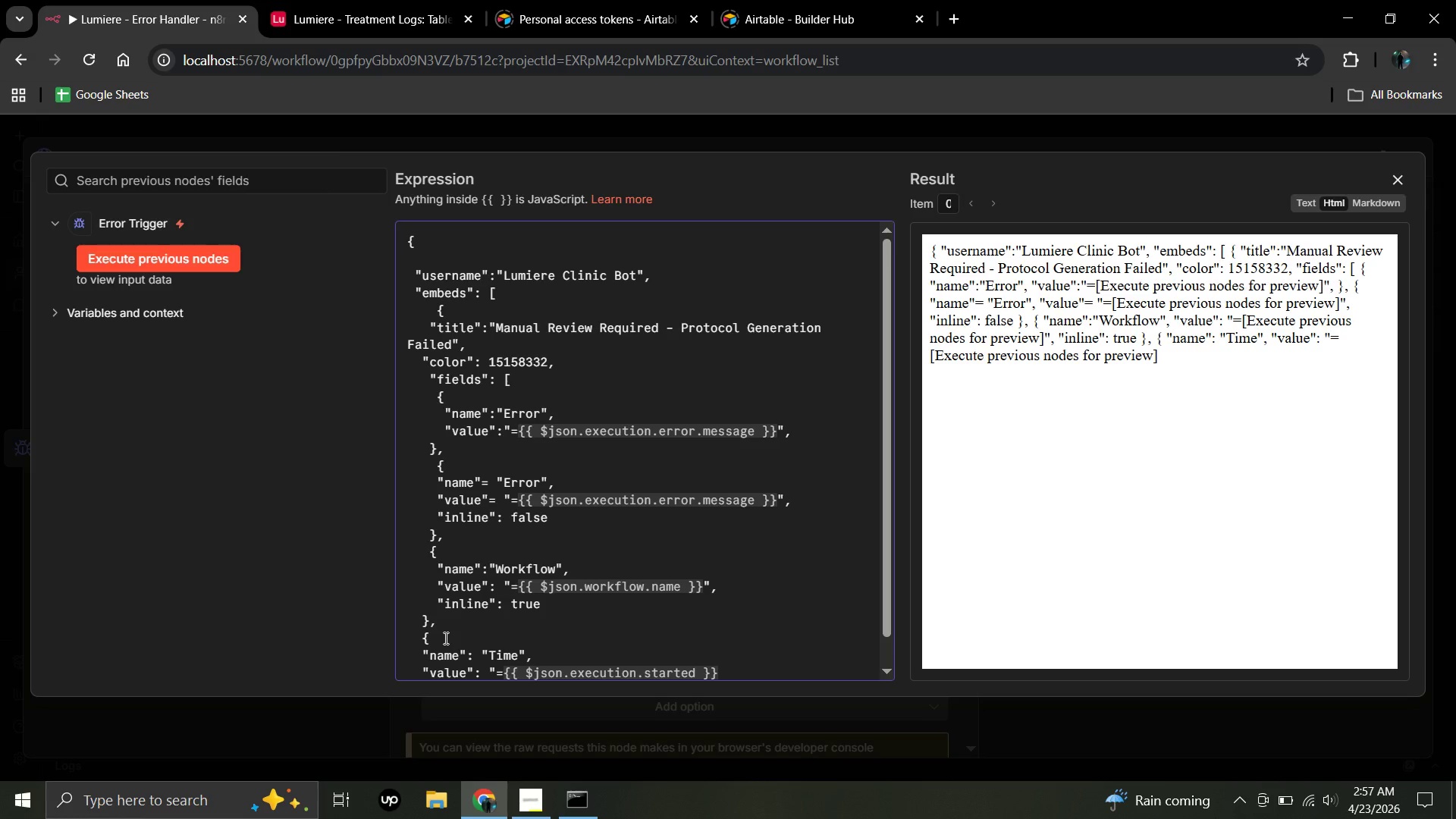 
type(At)
 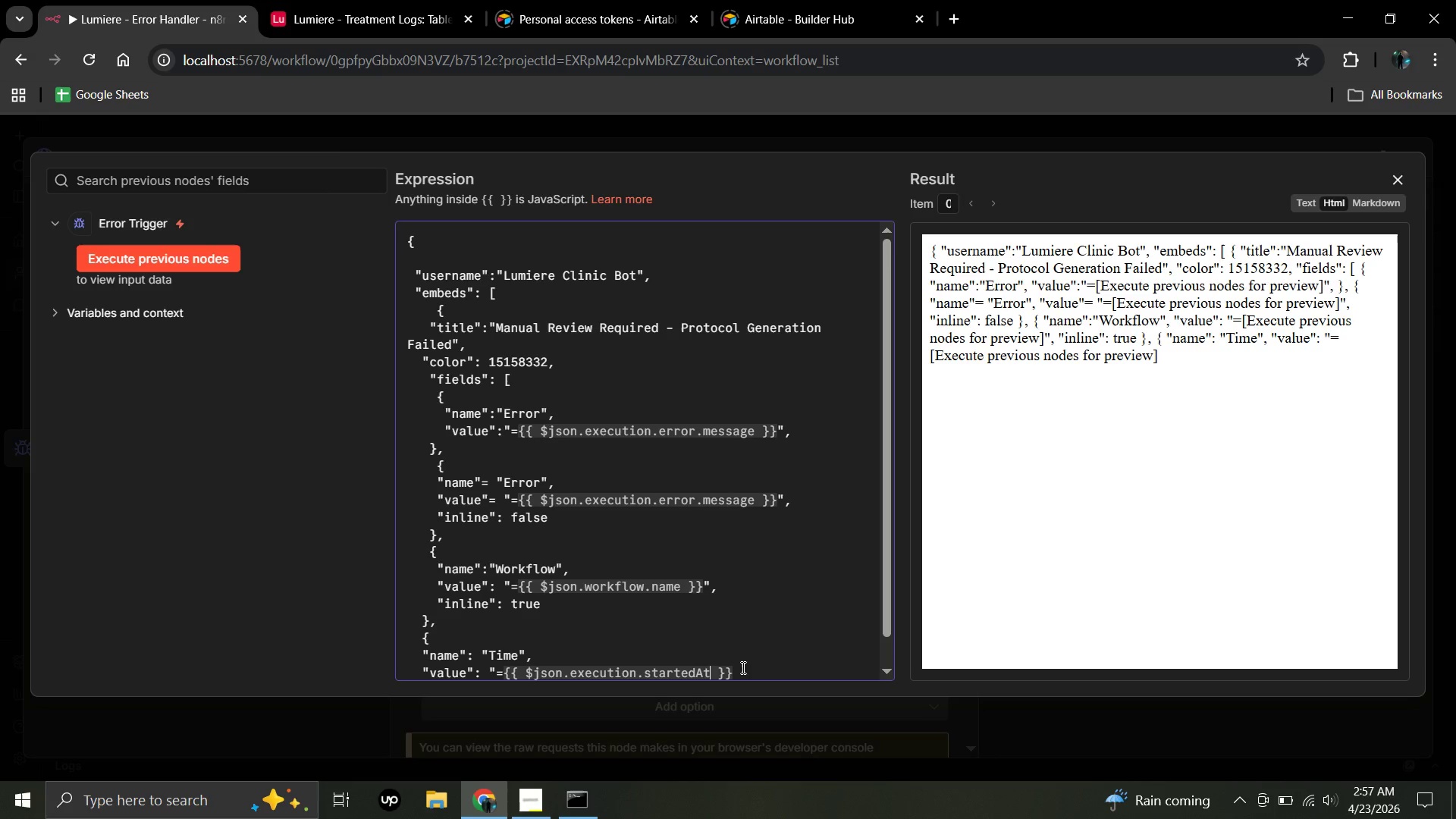 
left_click([741, 667])
 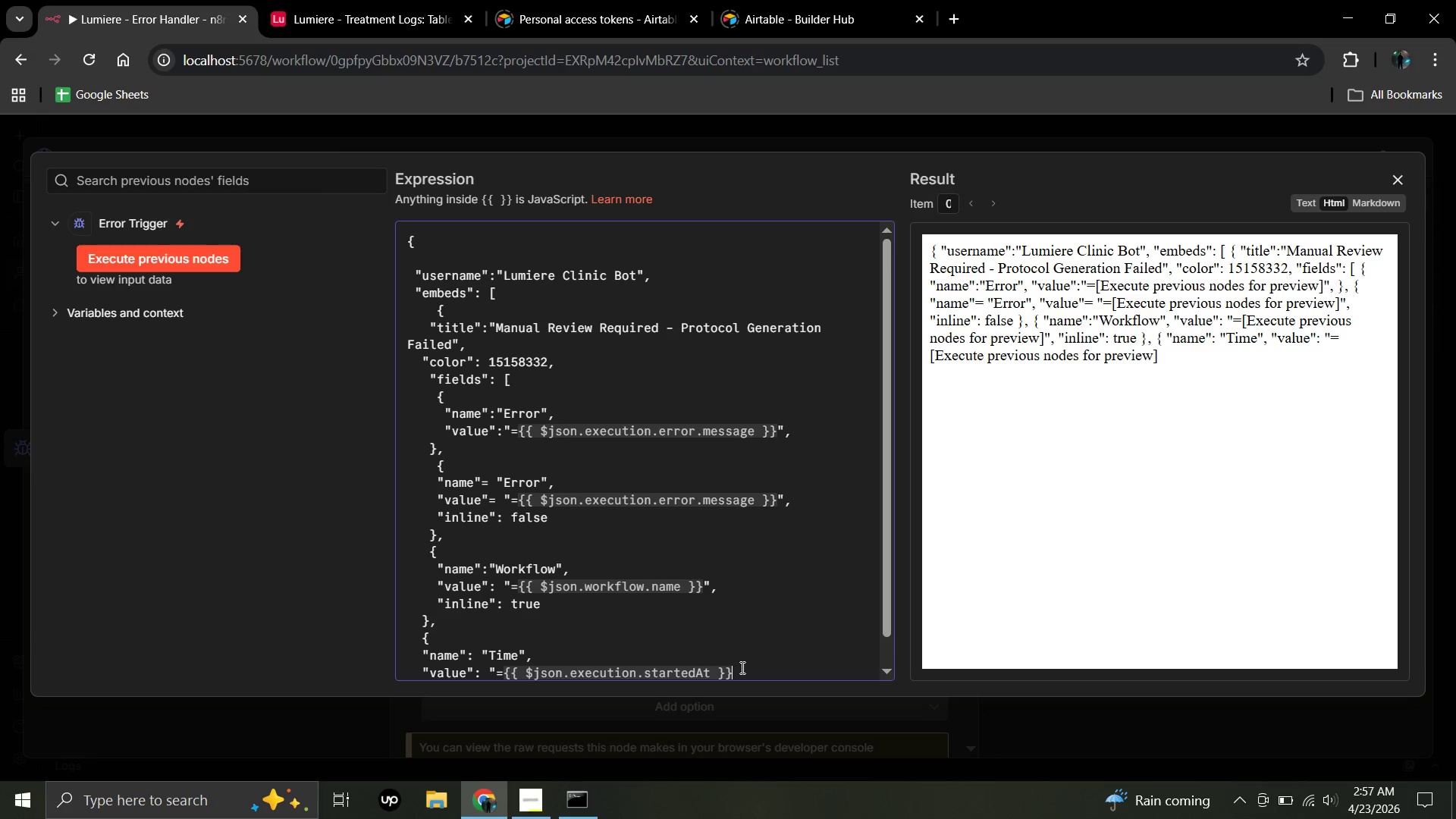 
key(Shift+Quote)
 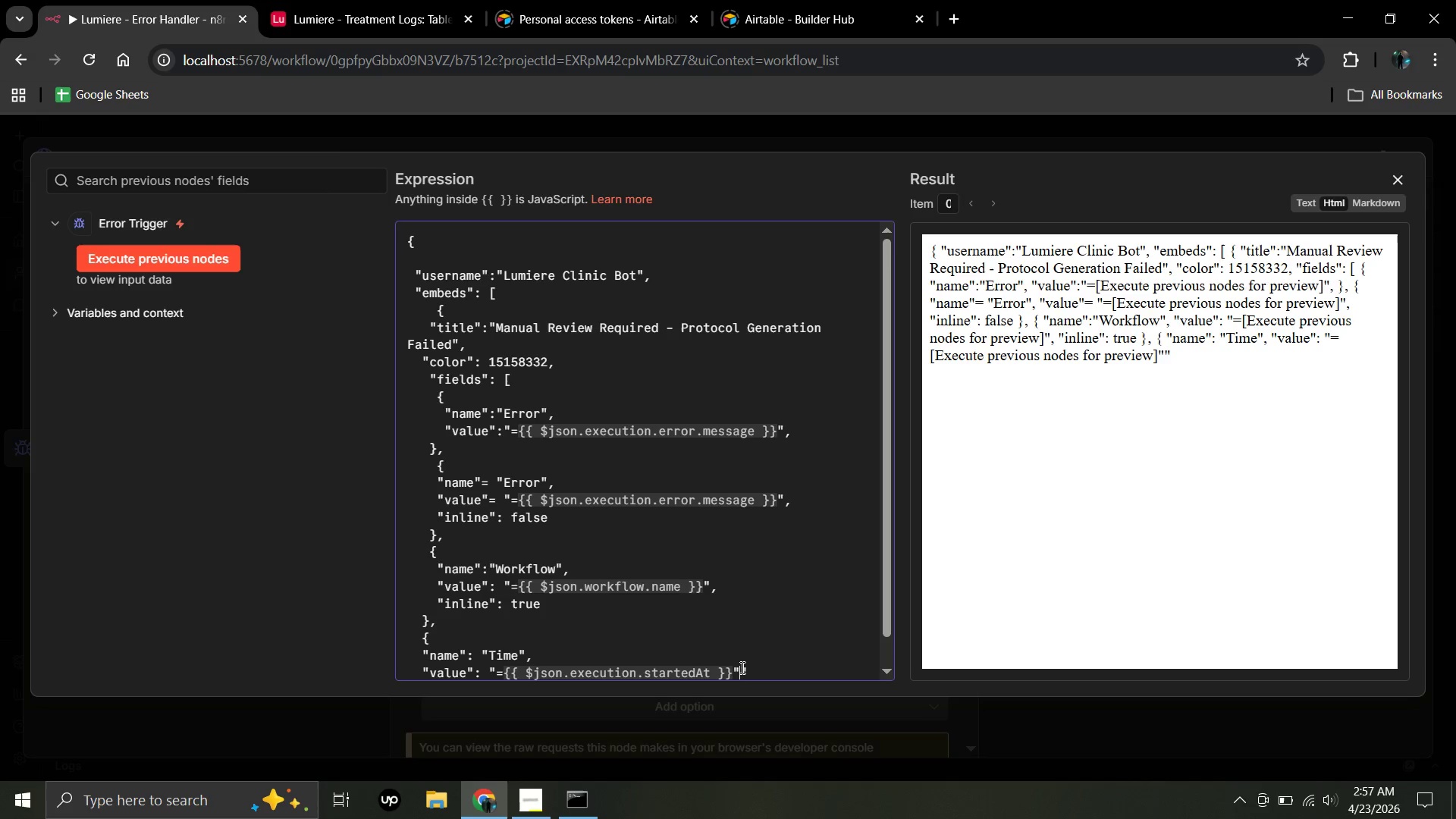 
key(Comma)
 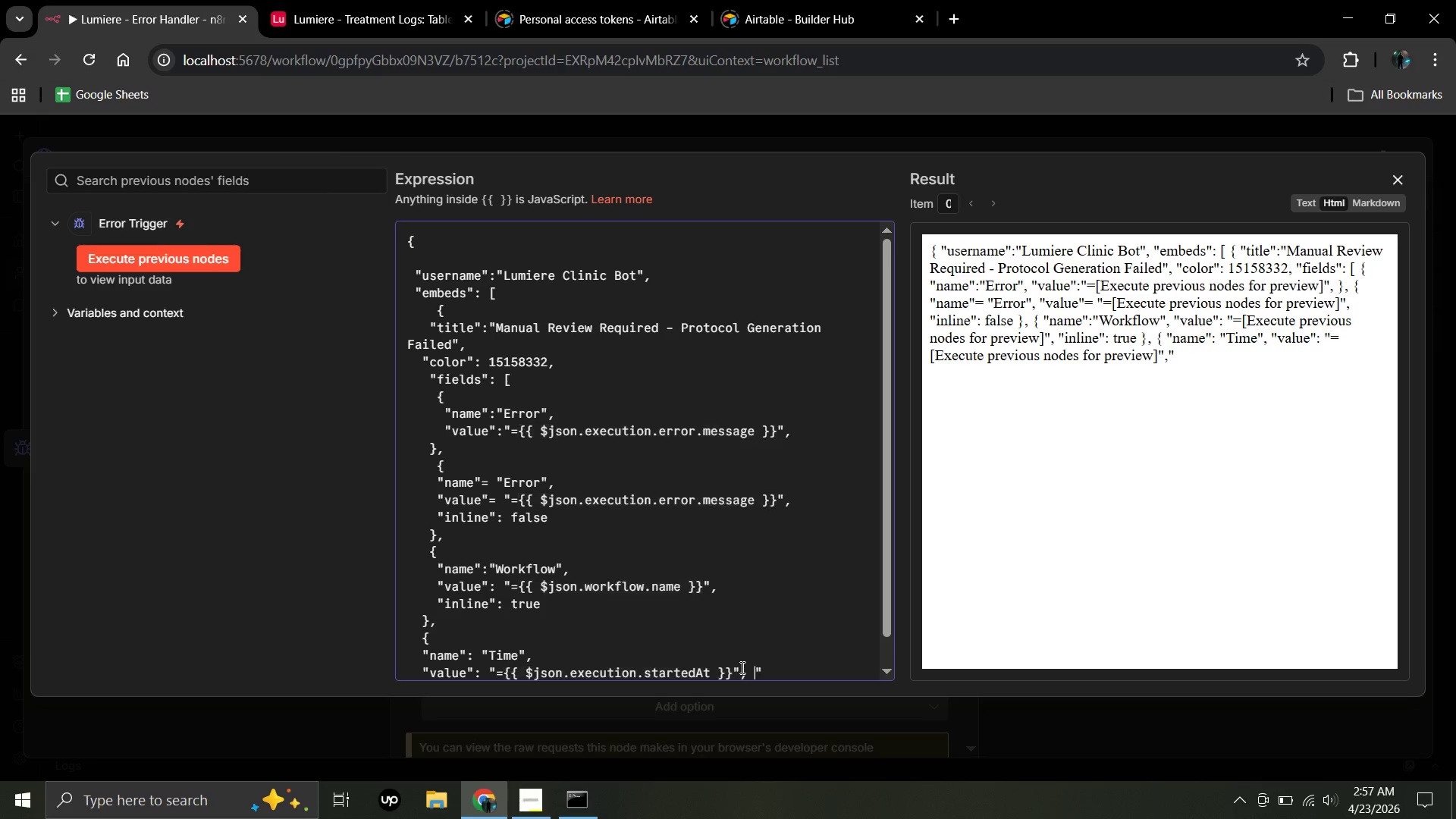 
key(Space)
 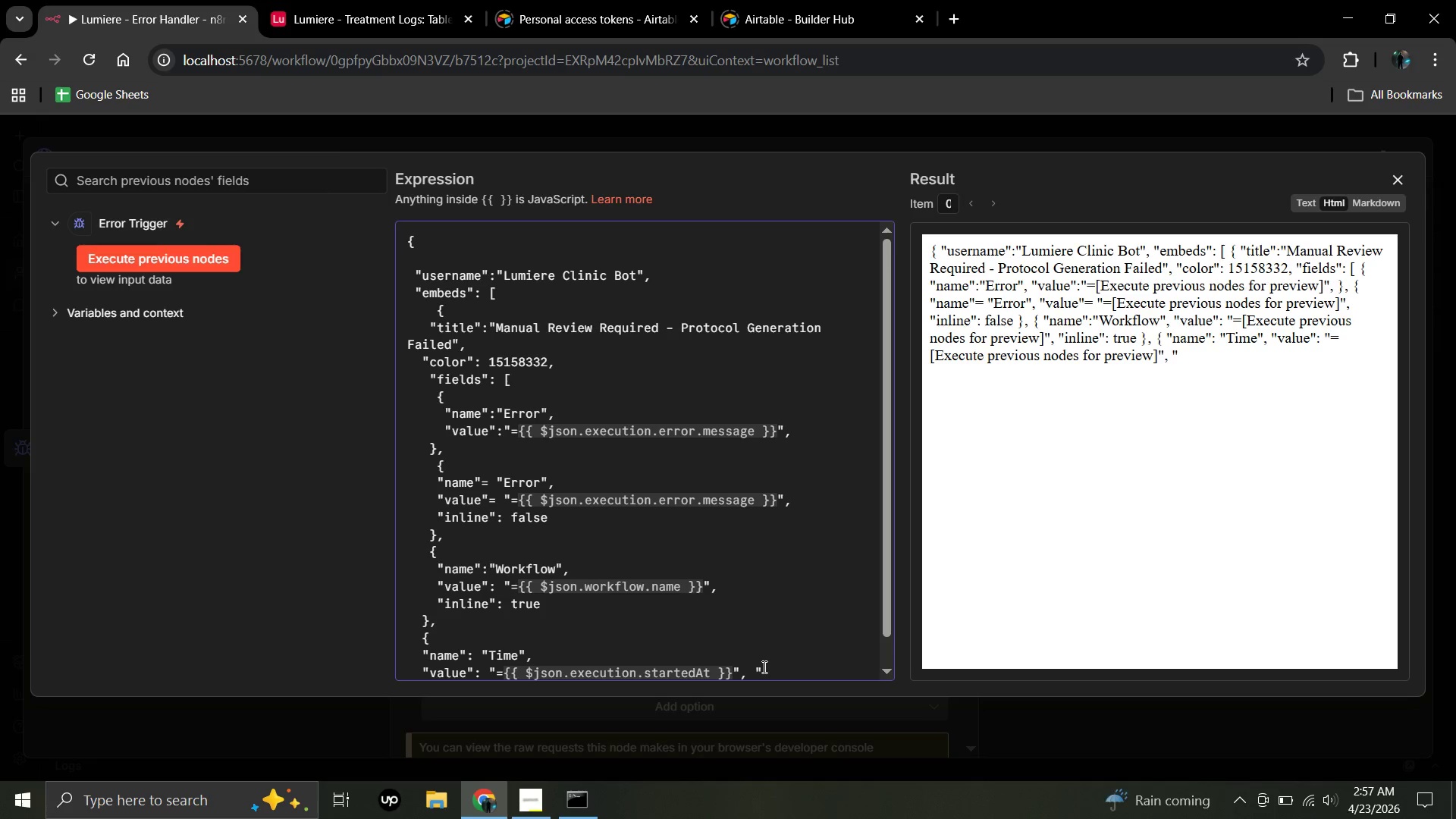 
left_click([763, 667])
 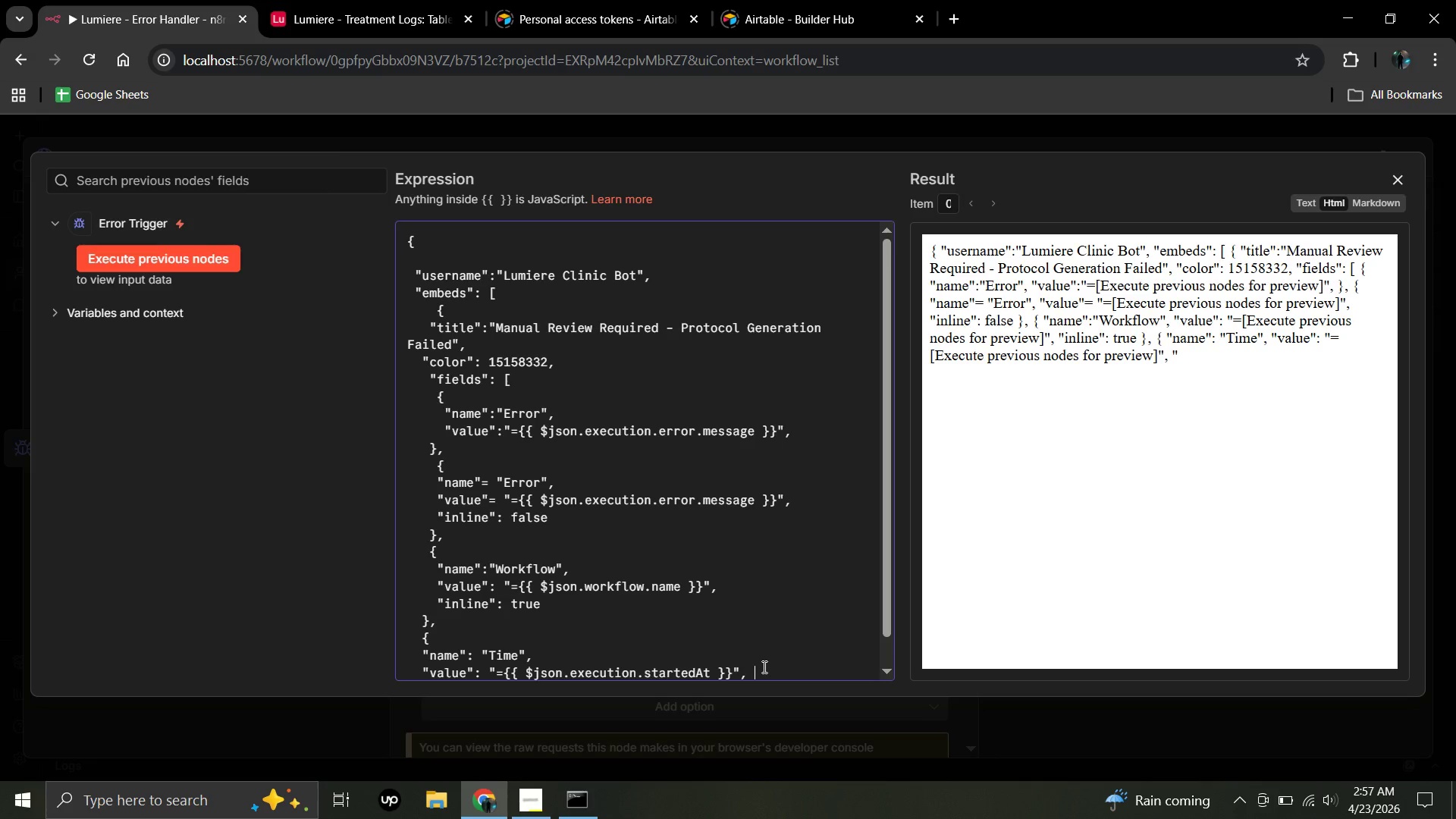 
key(Backspace)
 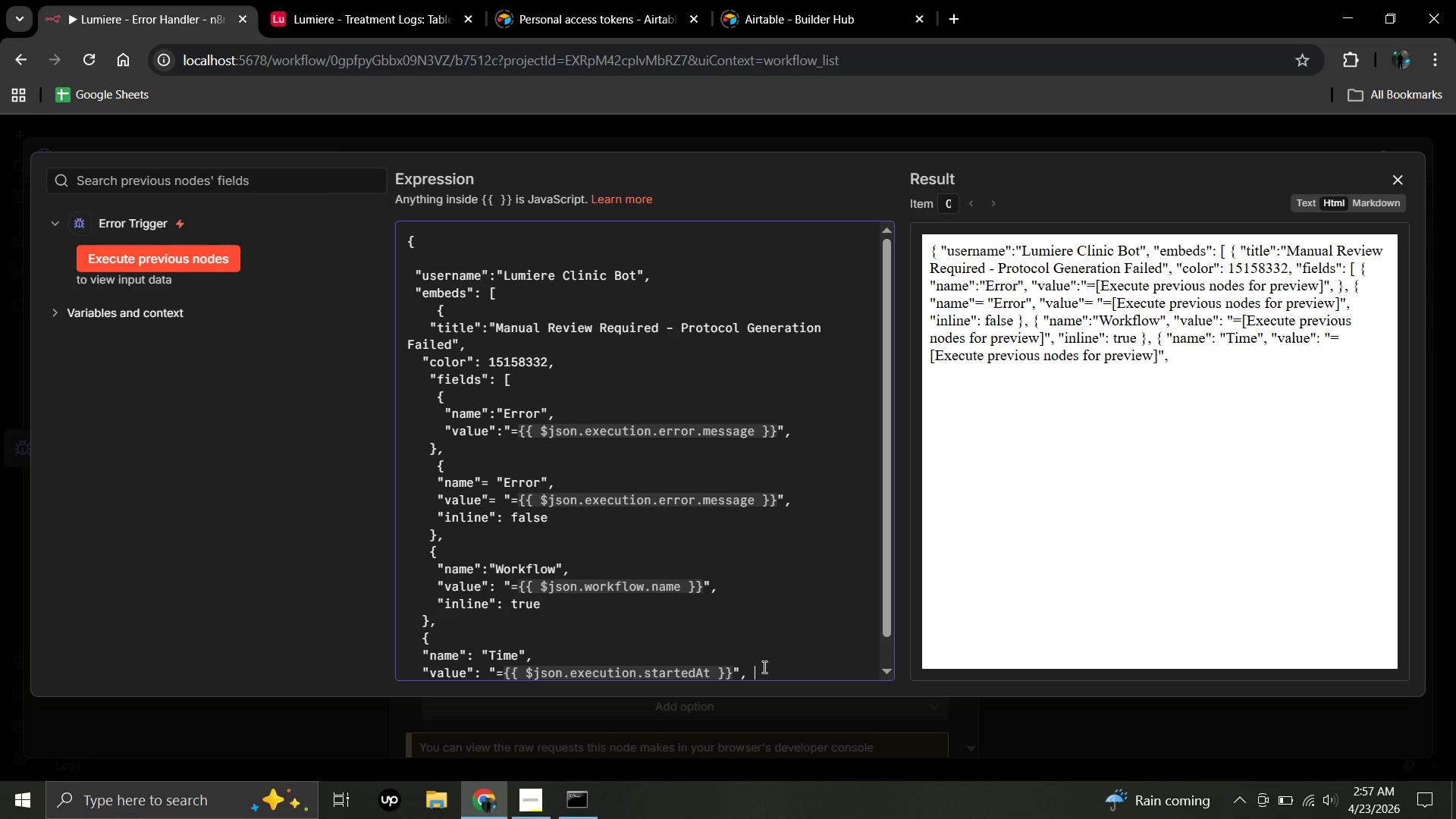 
key(Enter)
 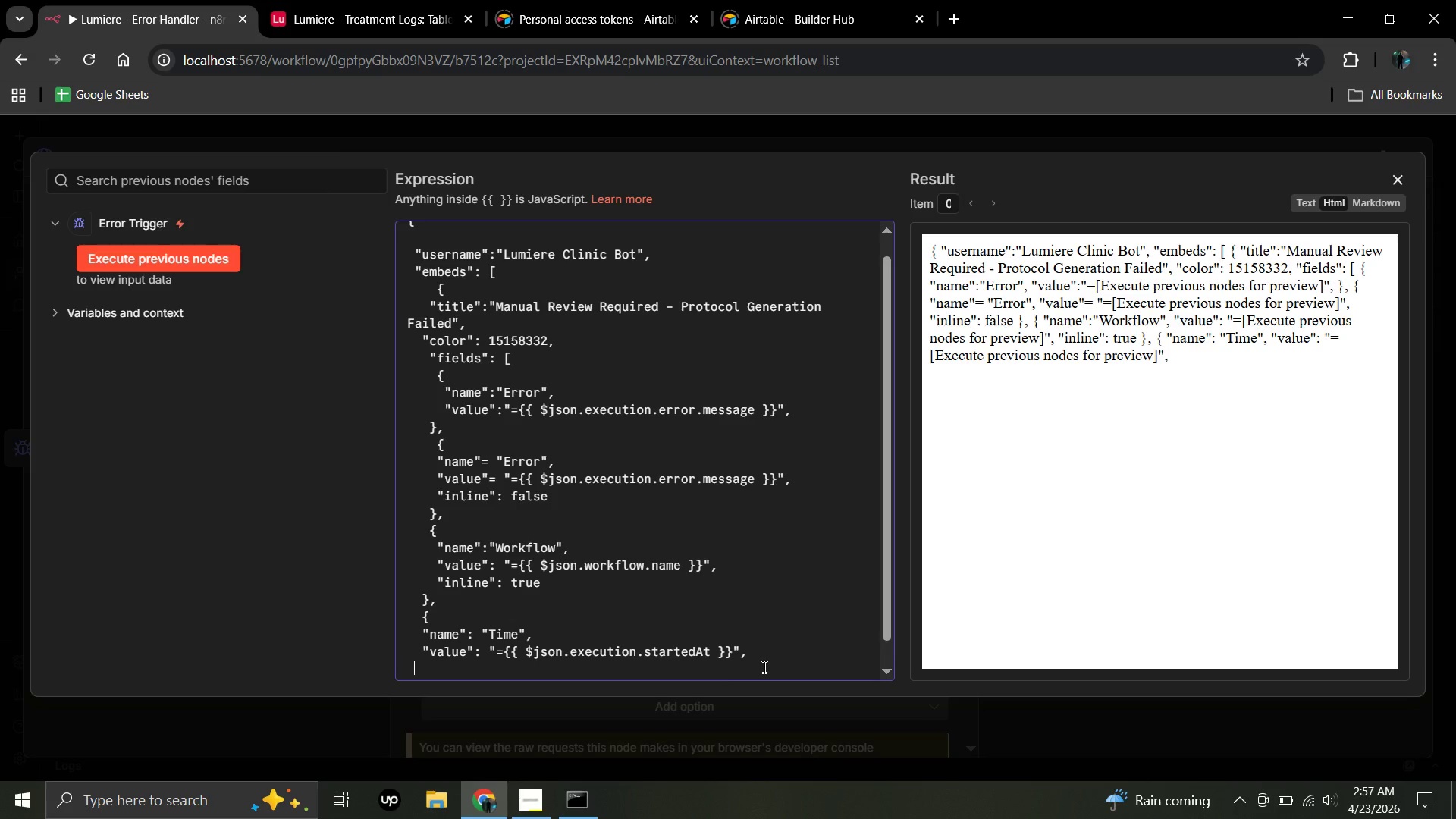 
type(  "inline")
 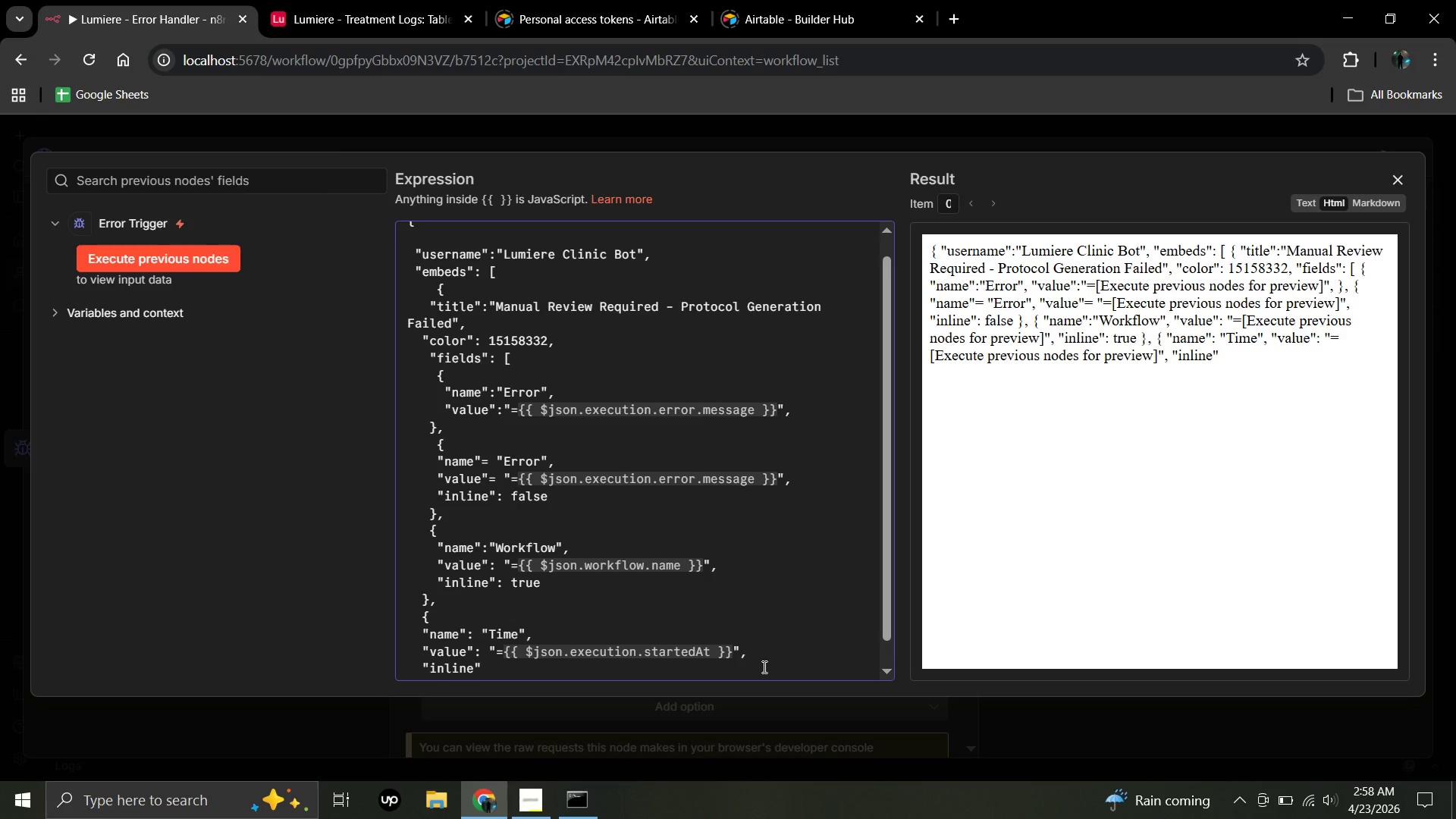 
type(: true)
 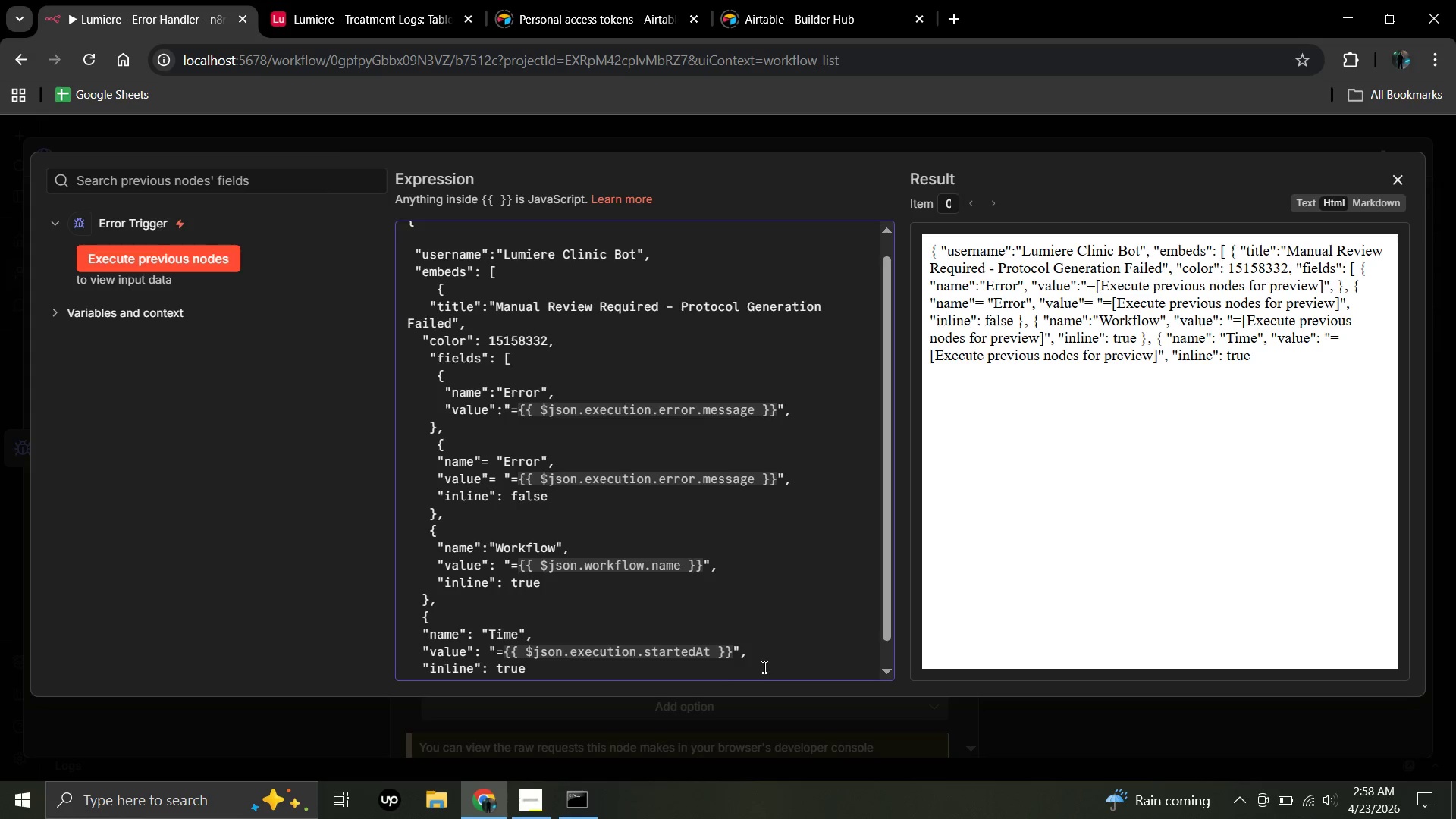 
key(Enter)
 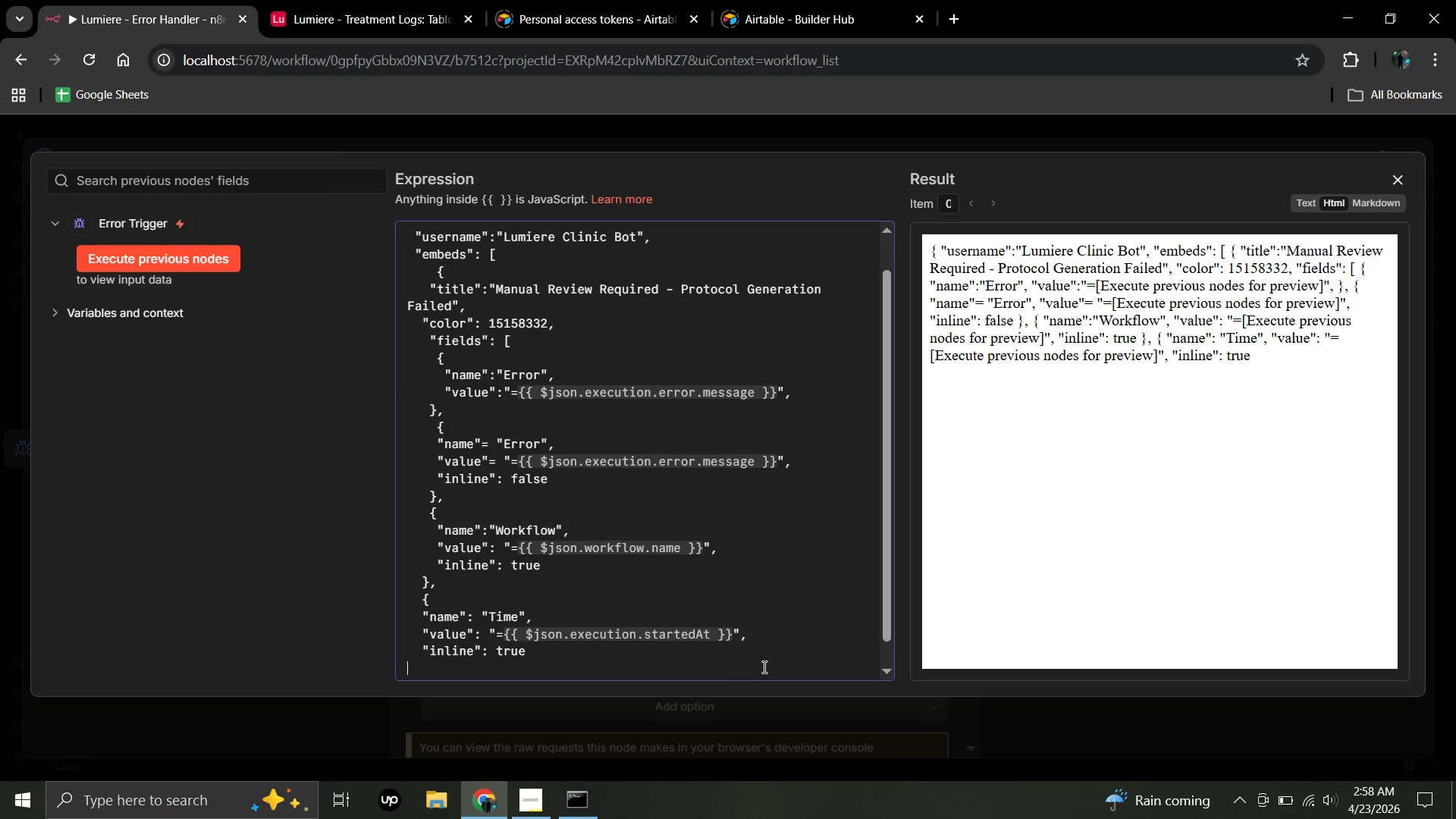 
key(Space)
 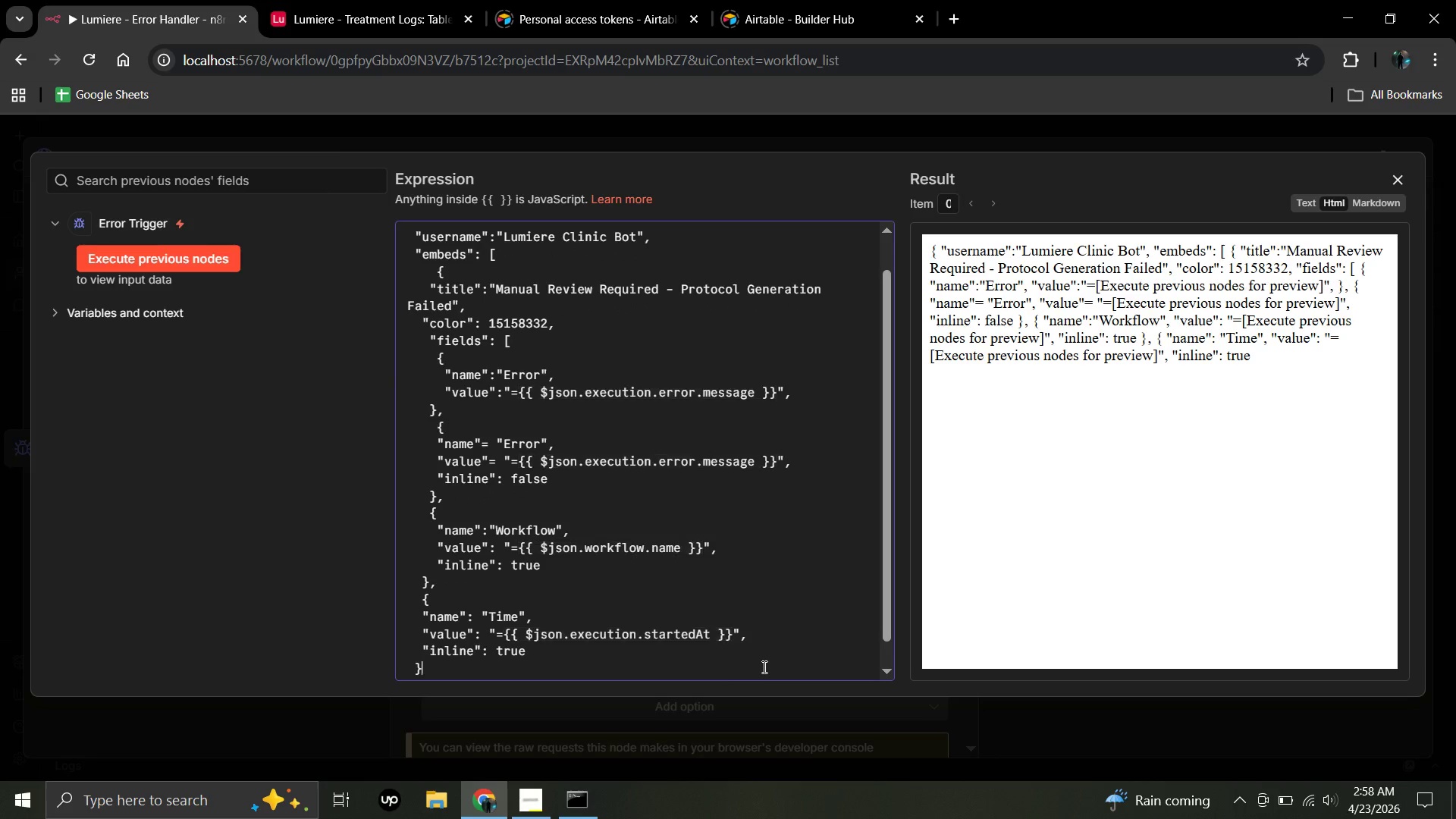 
key(Shift+BracketRight)
 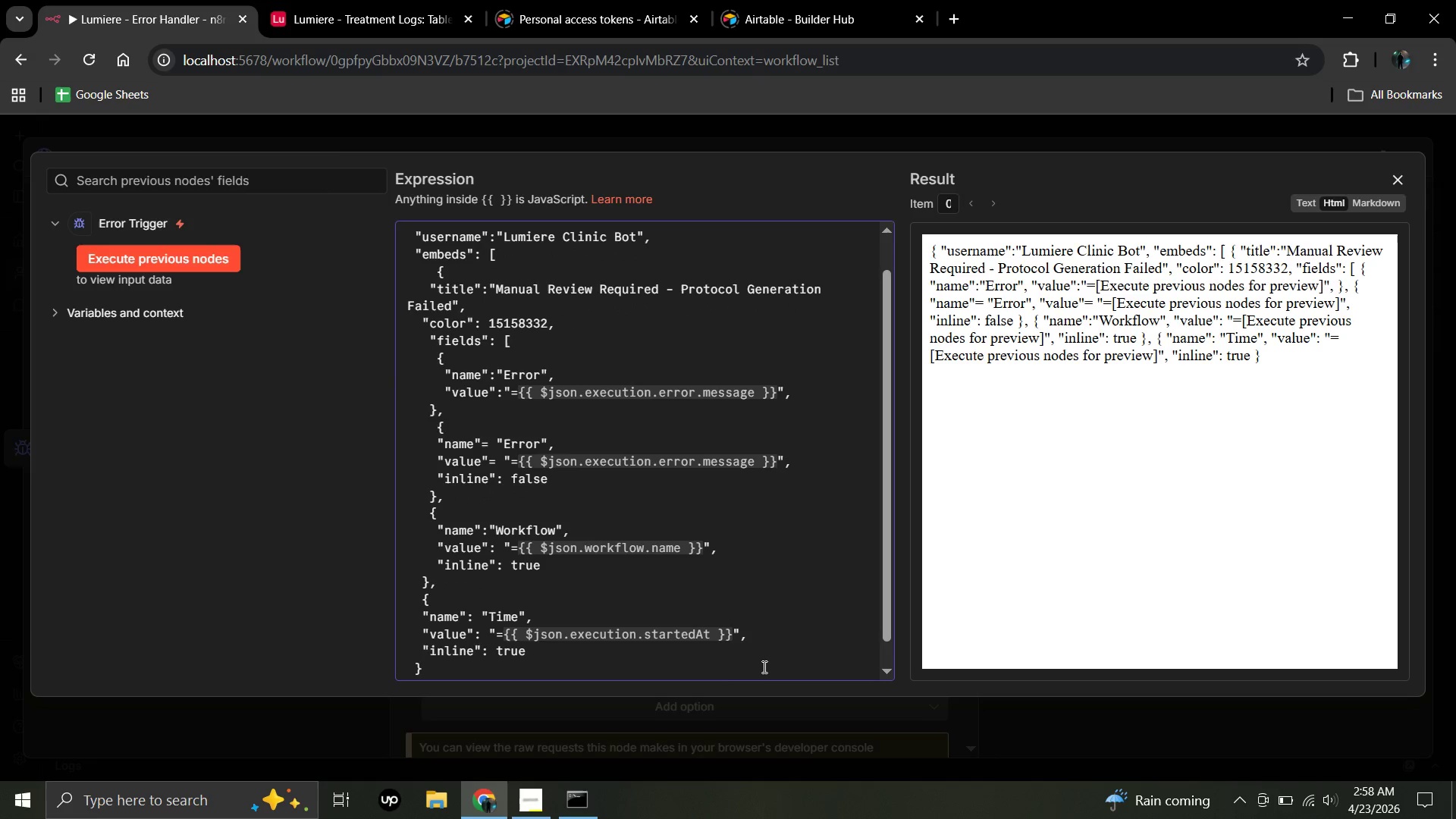 
key(Backspace)
 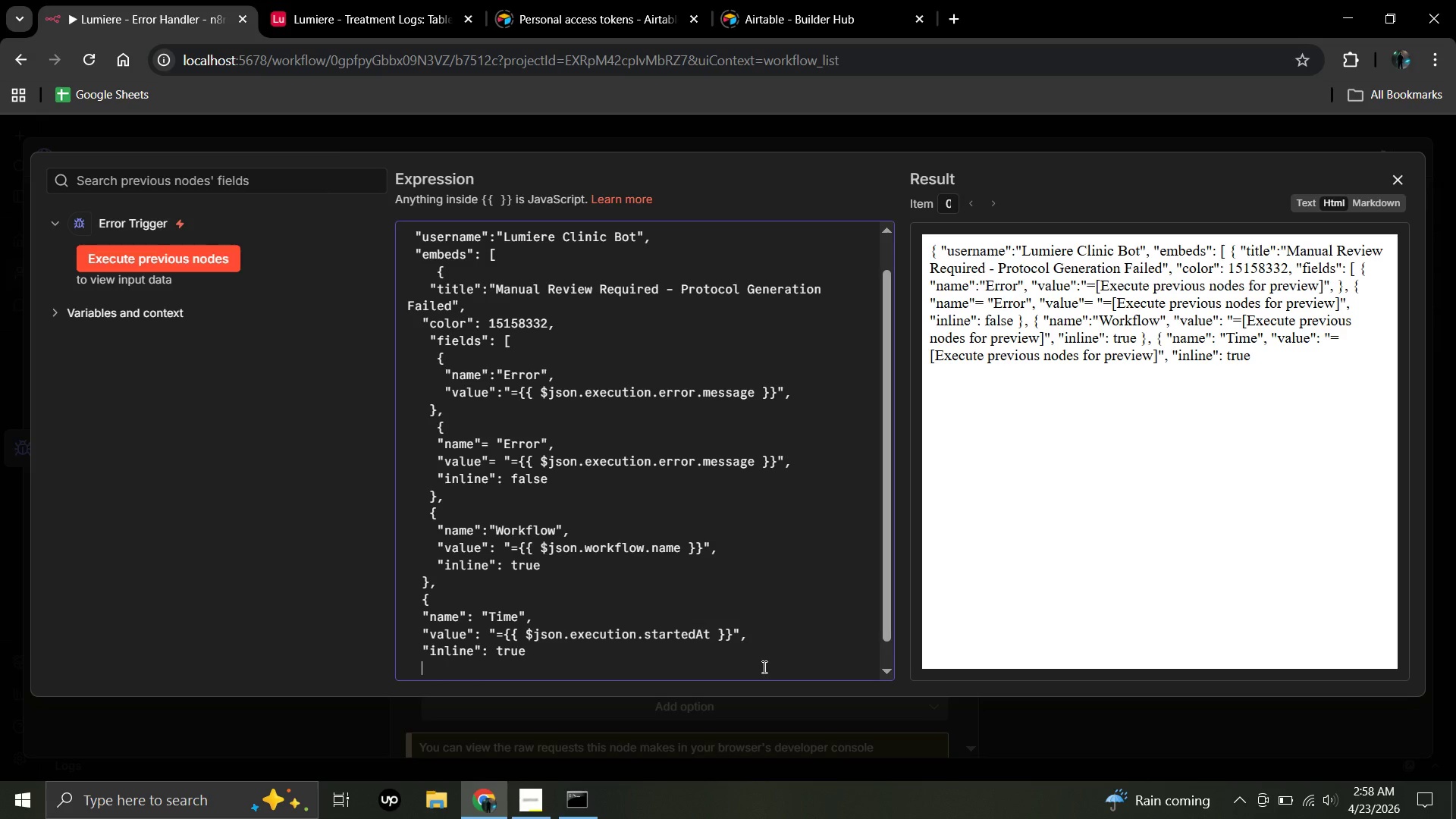 
key(Space)
 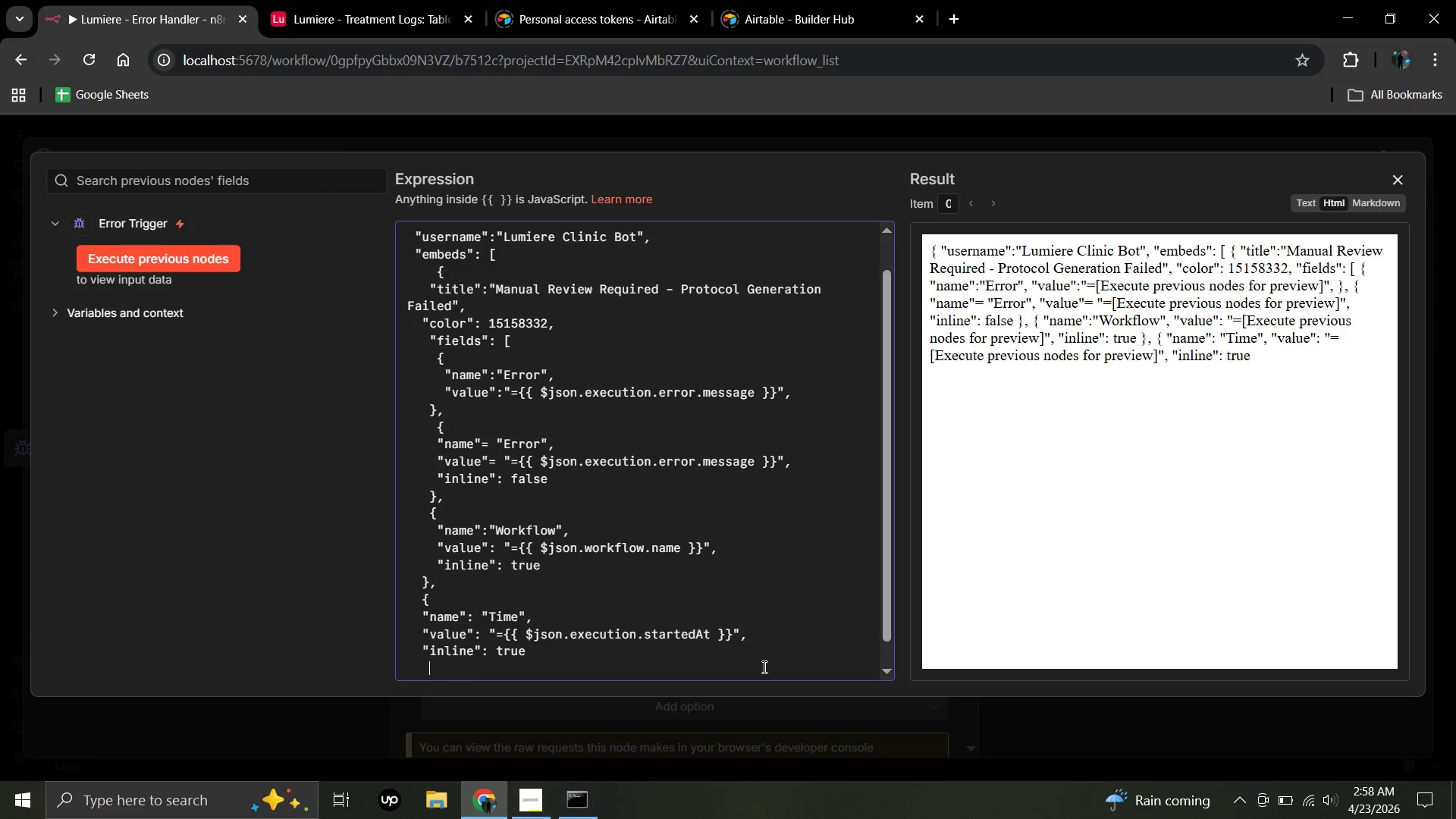 
key(Space)
 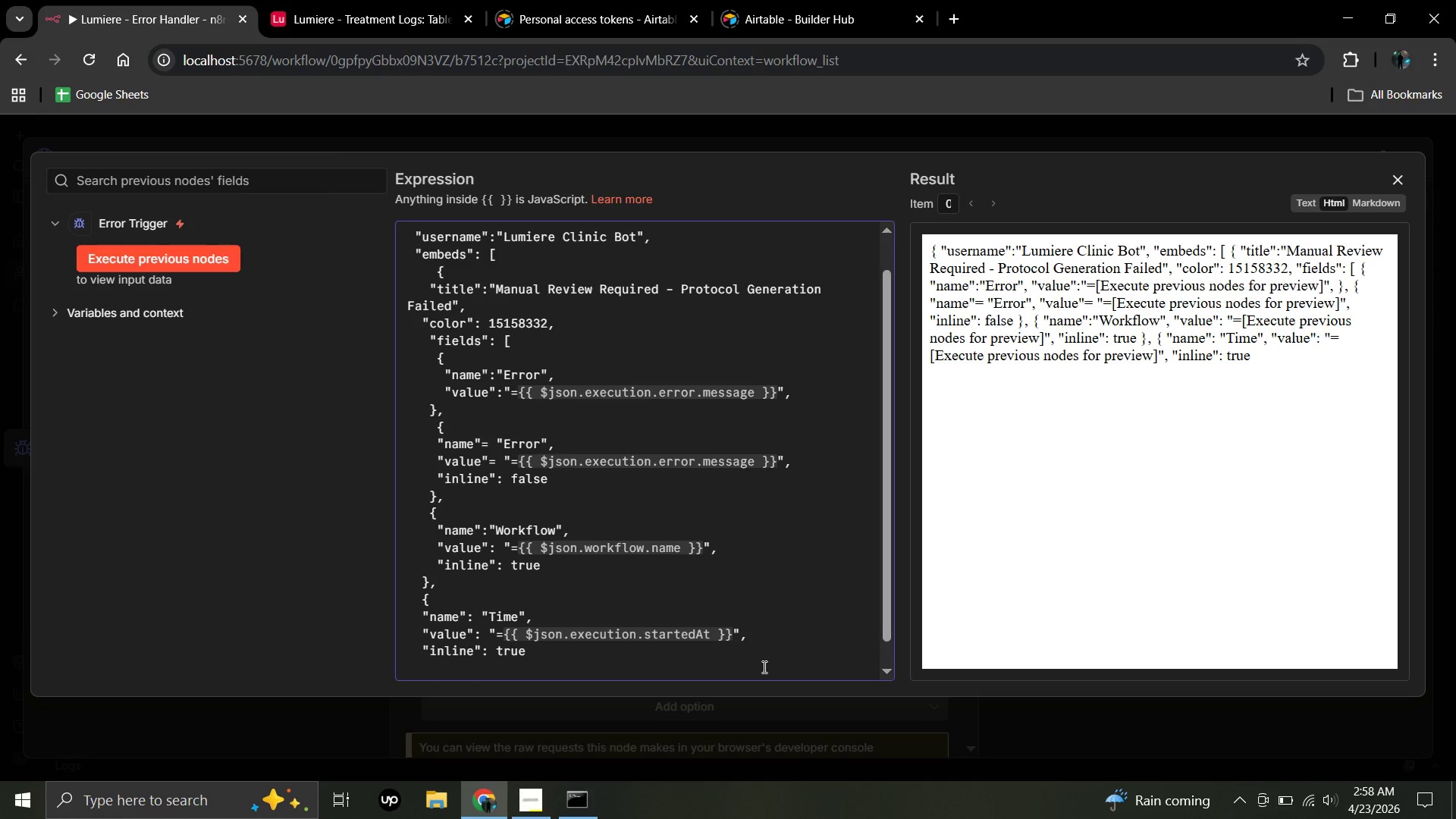 
key(Shift+BracketRight)
 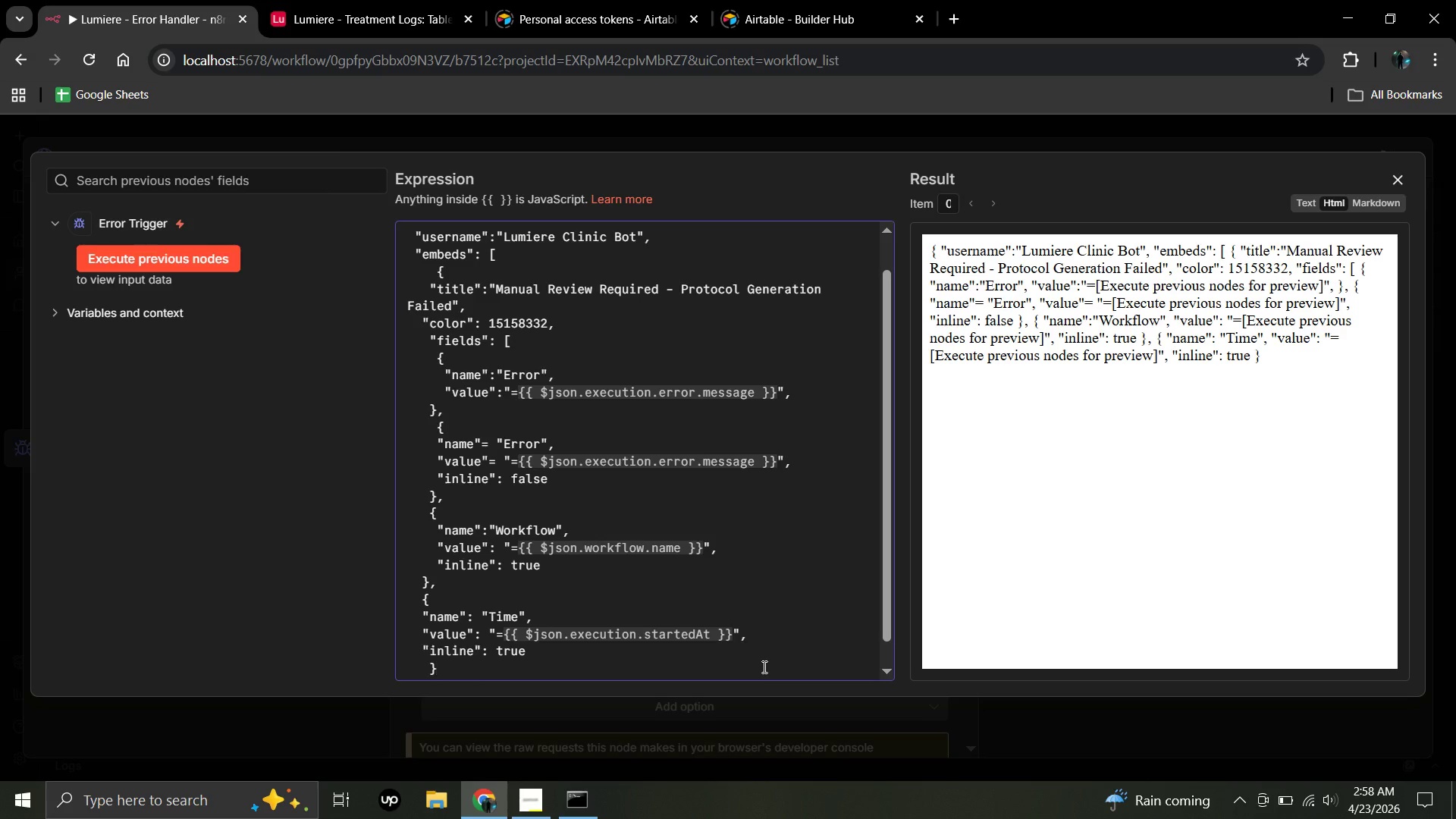 
key(Enter)
 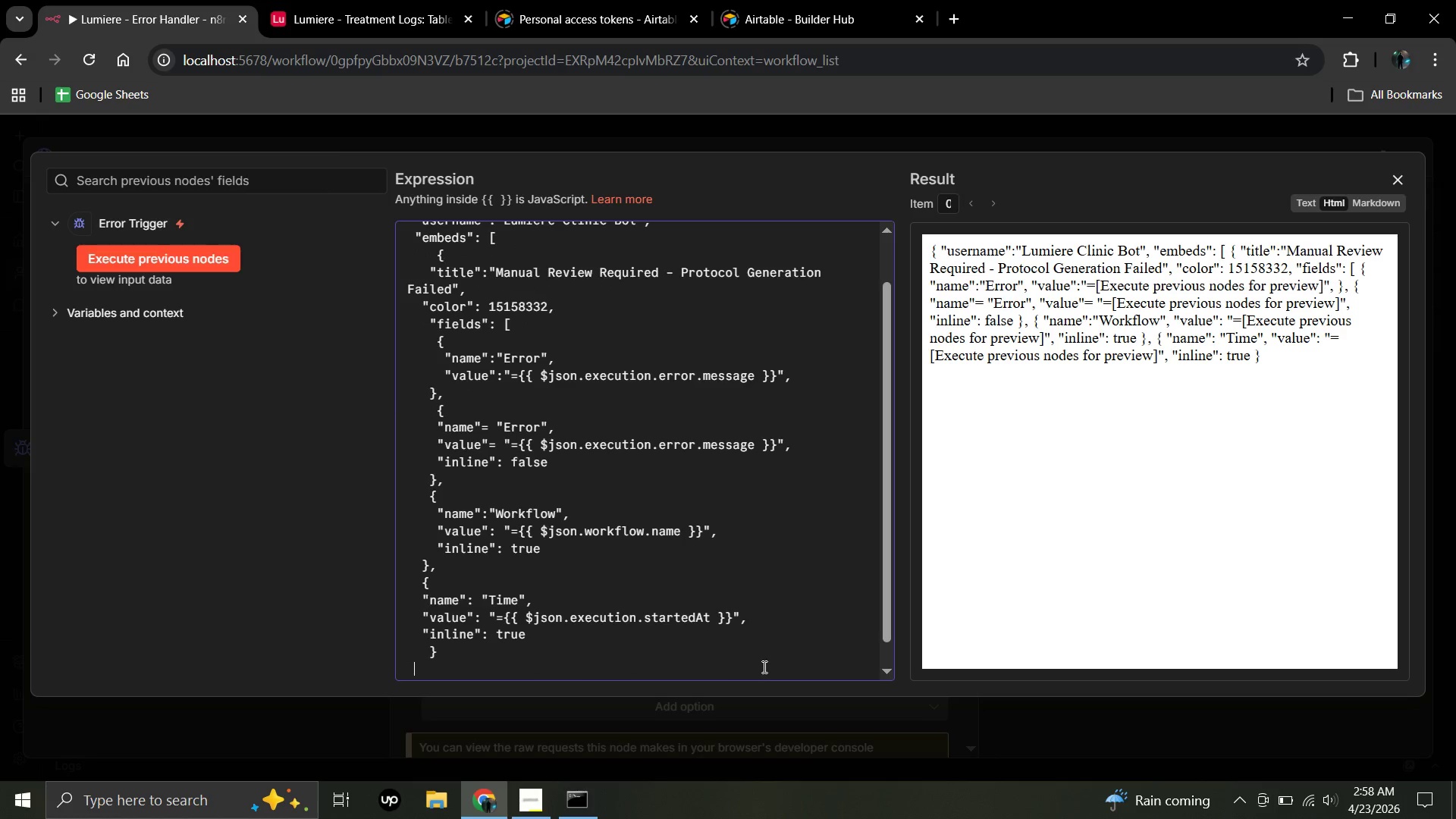 
key(Space)
 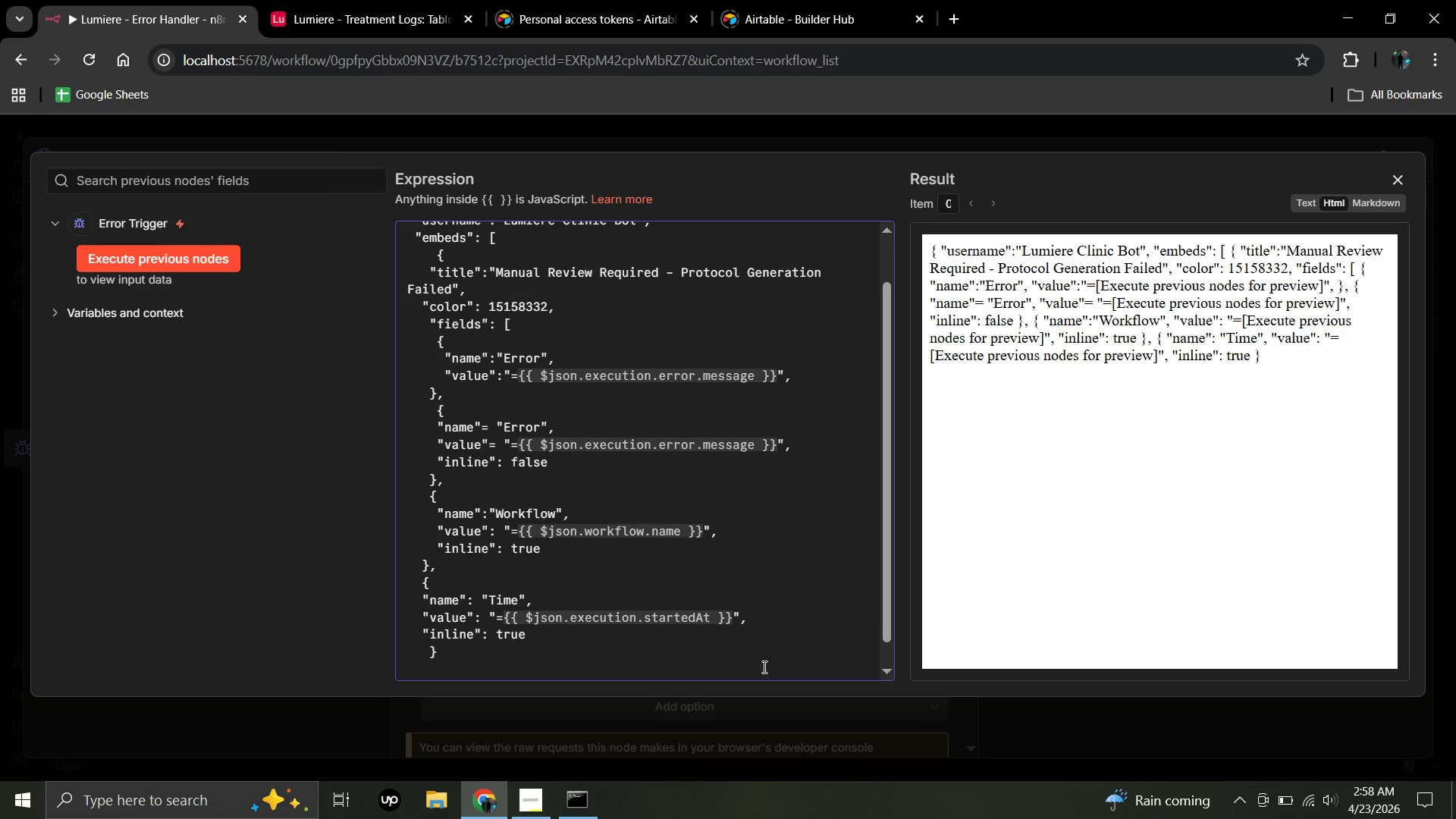 
key(Shift+BracketLeft)
 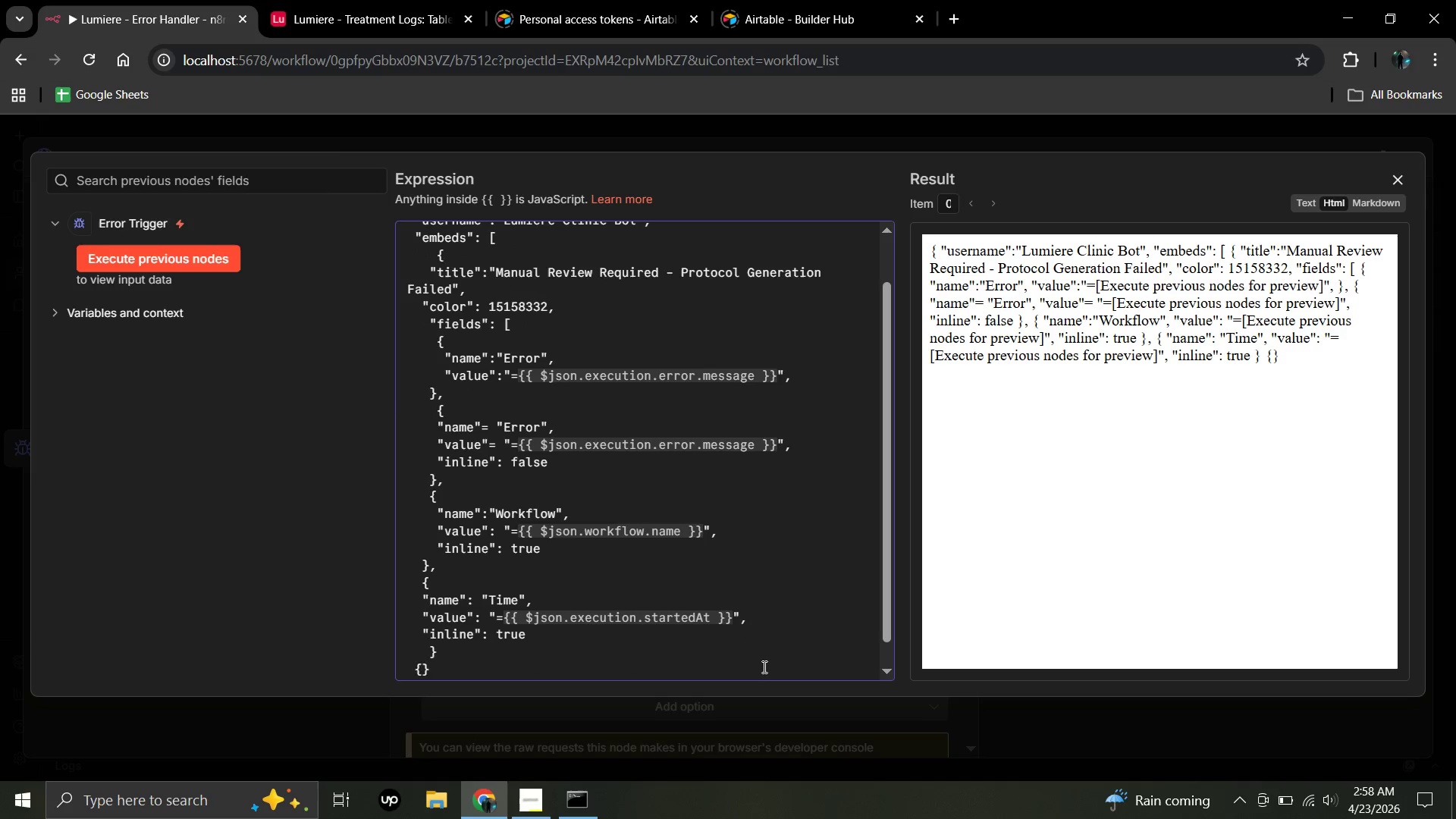 
key(Backspace)
 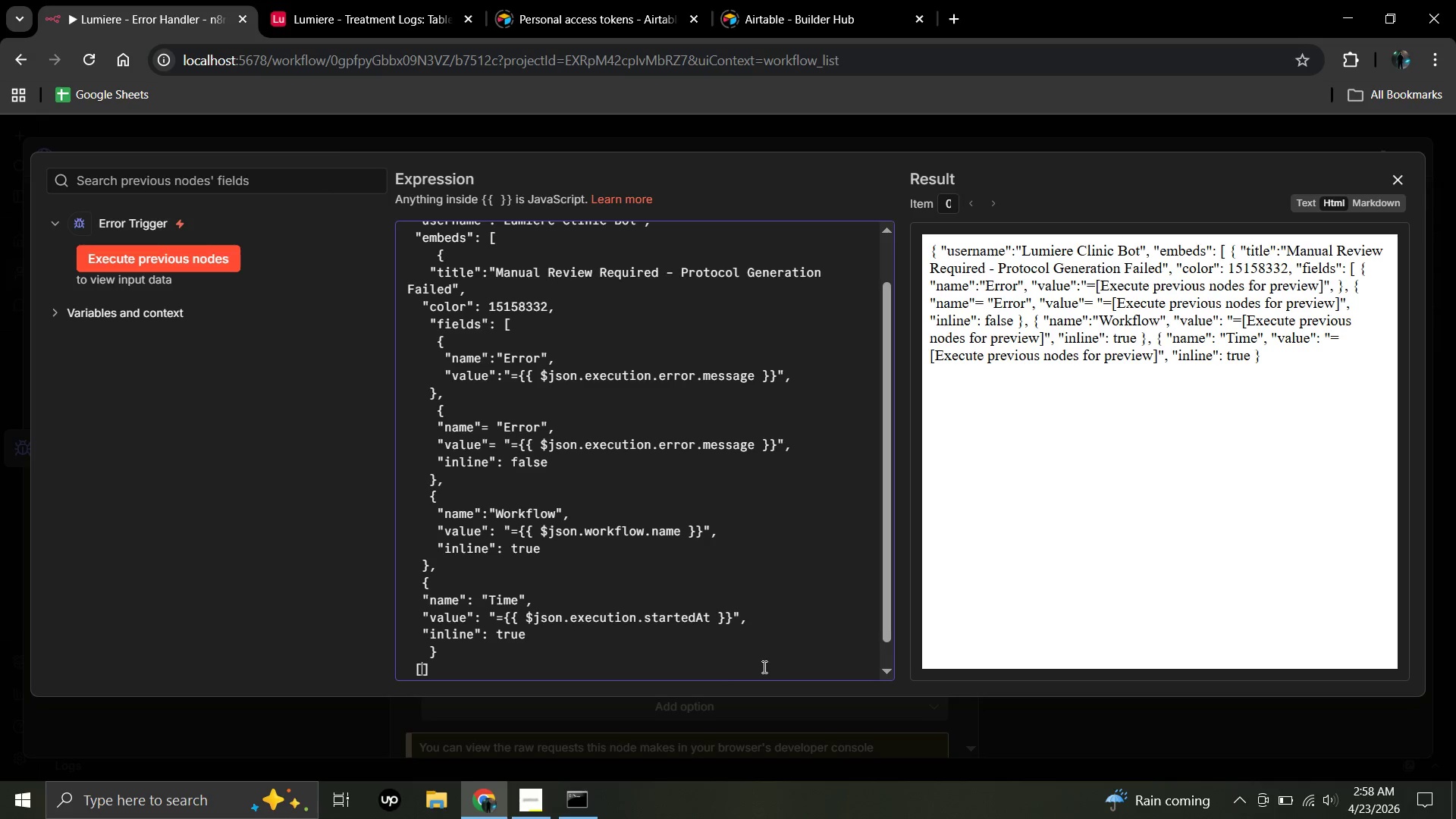 
key(BracketLeft)
 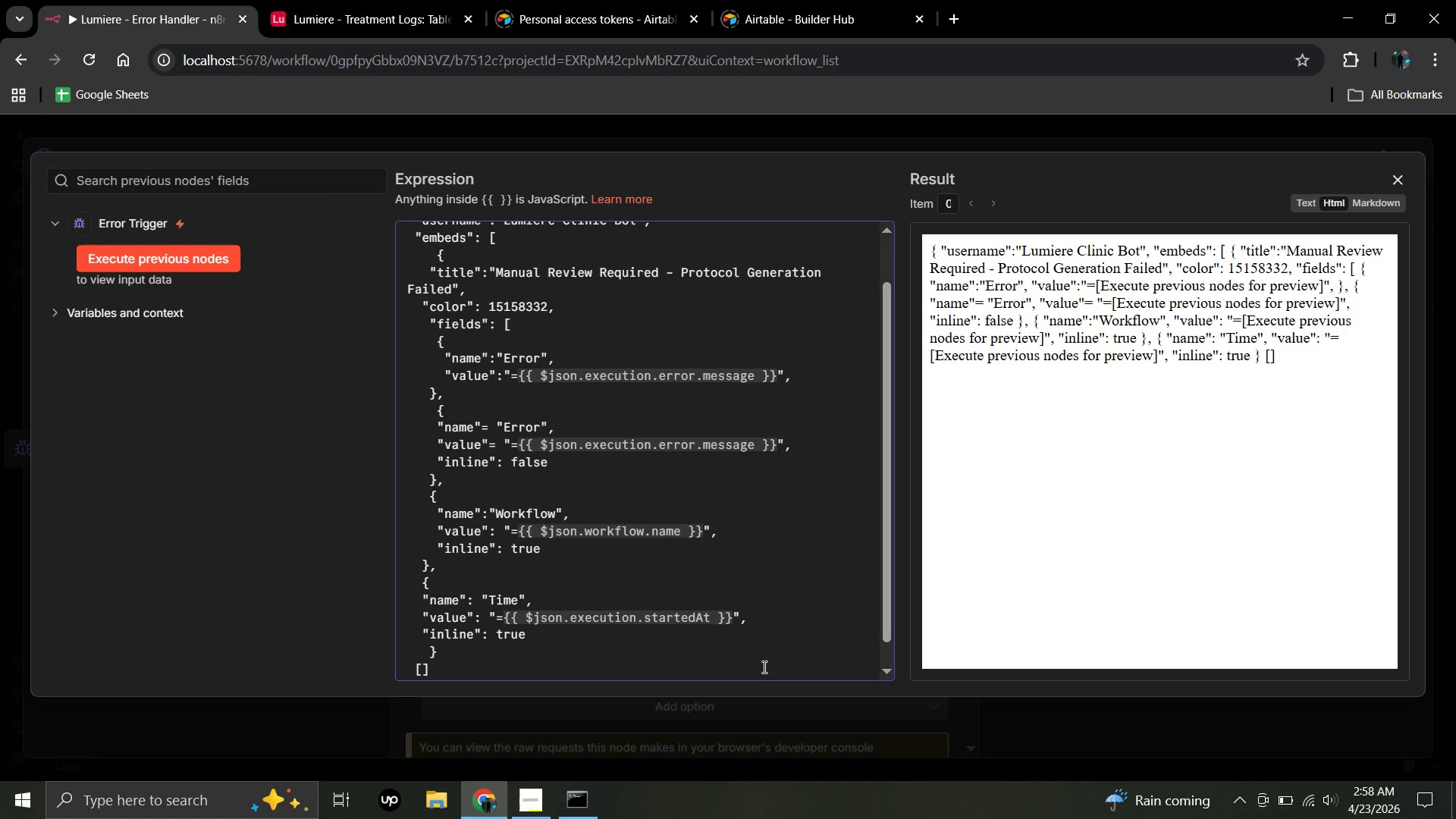 
key(Backspace)
 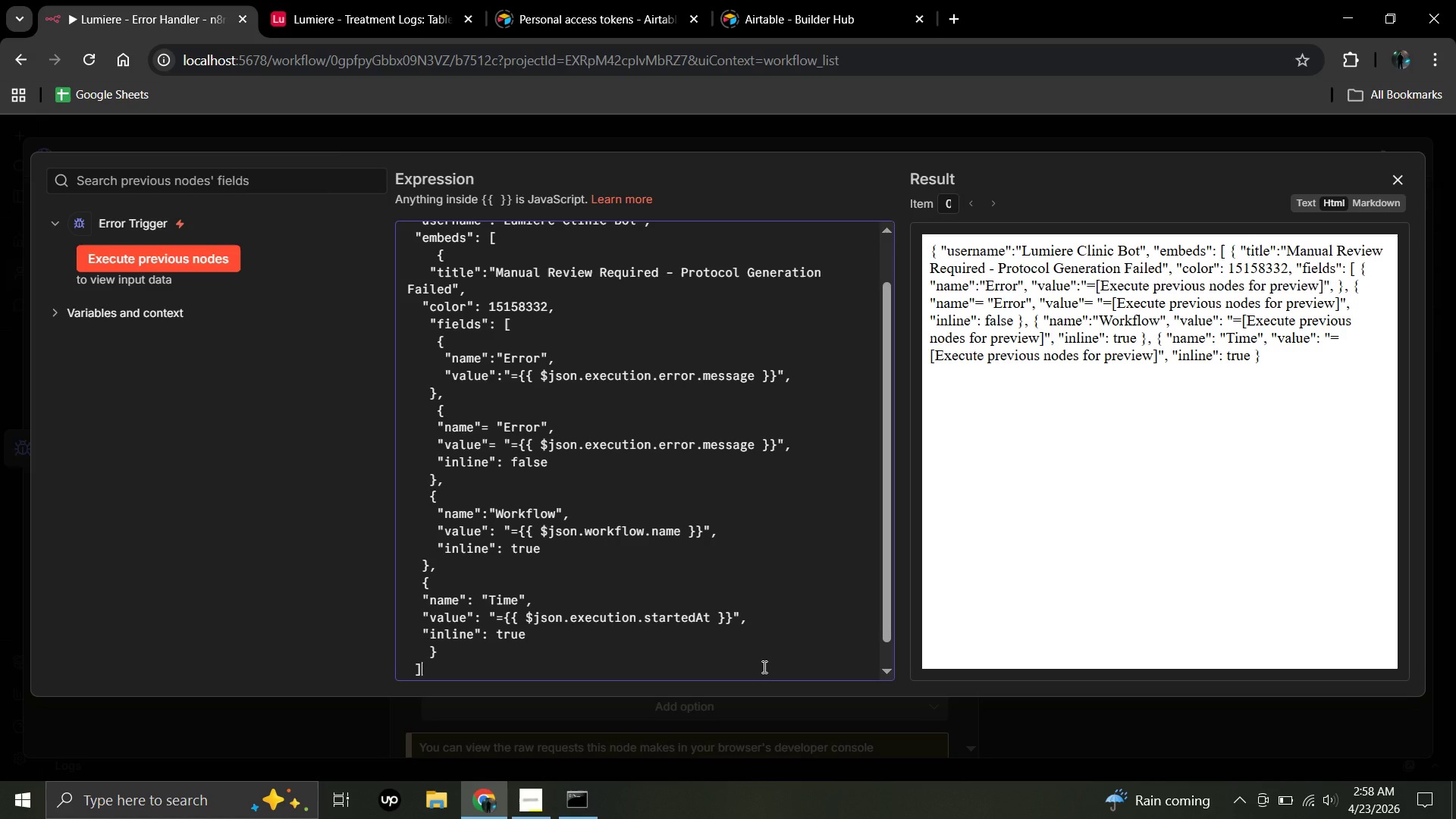 
key(BracketRight)
 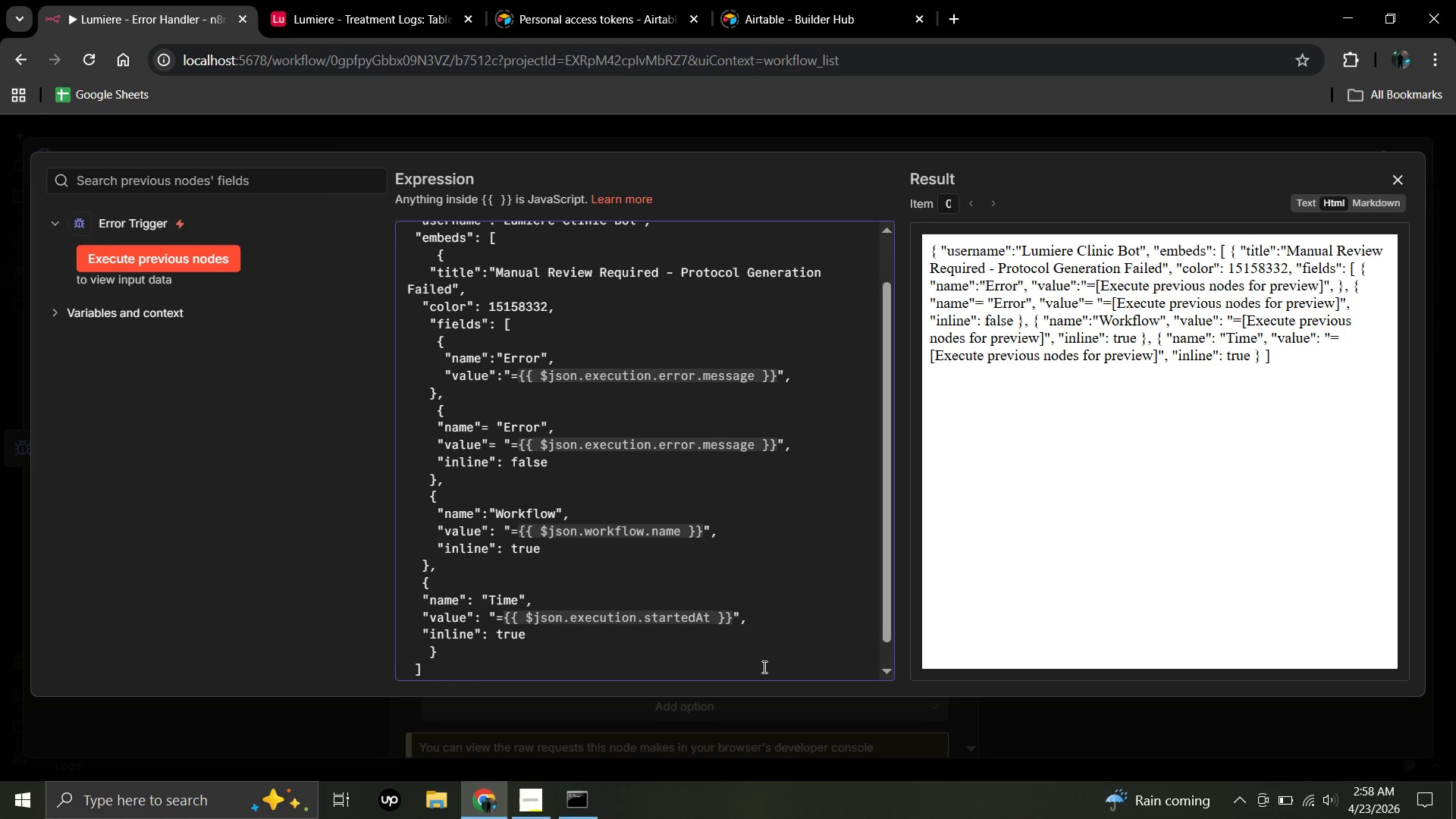 
key(Comma)
 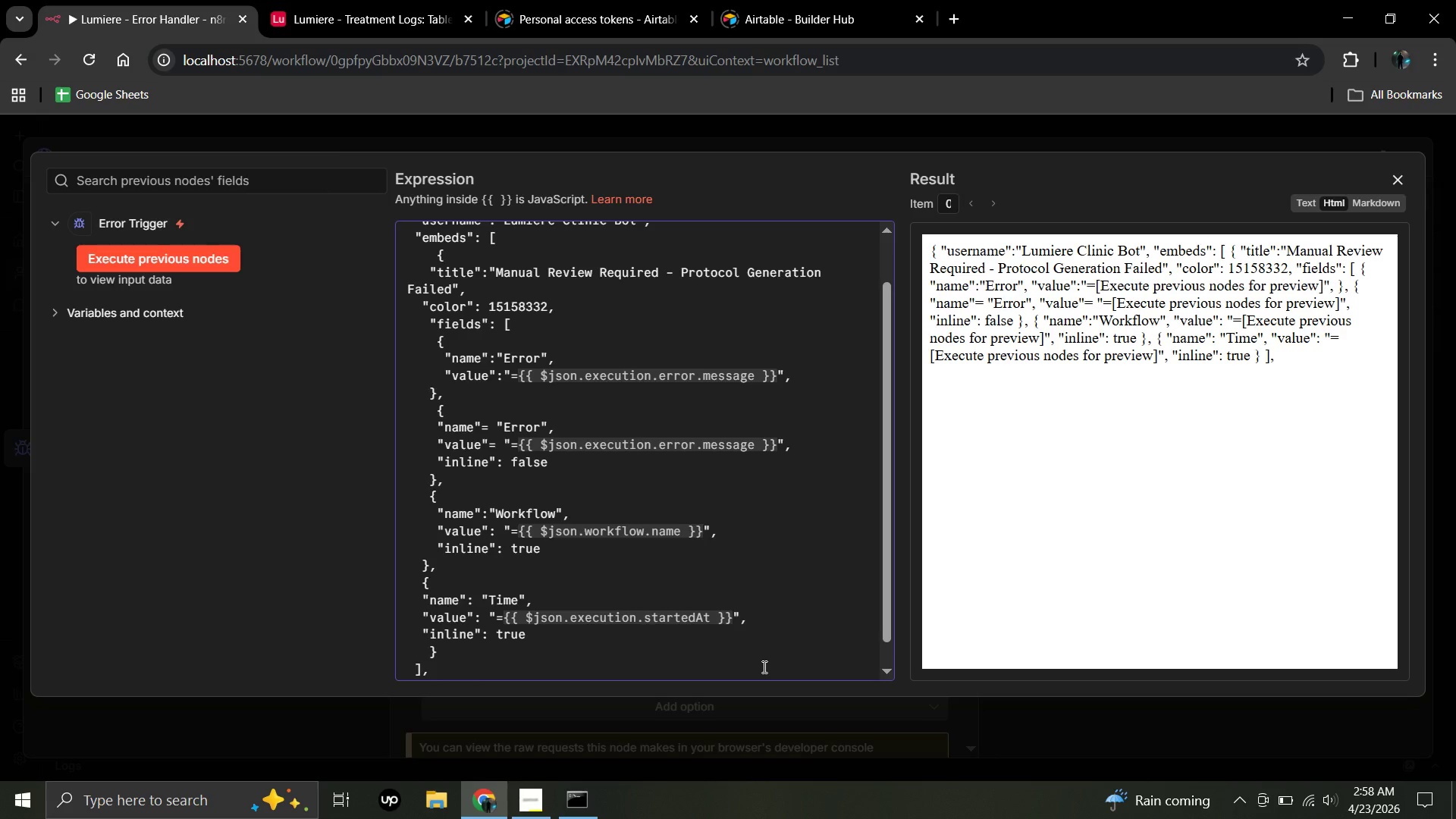 
key(Enter)
 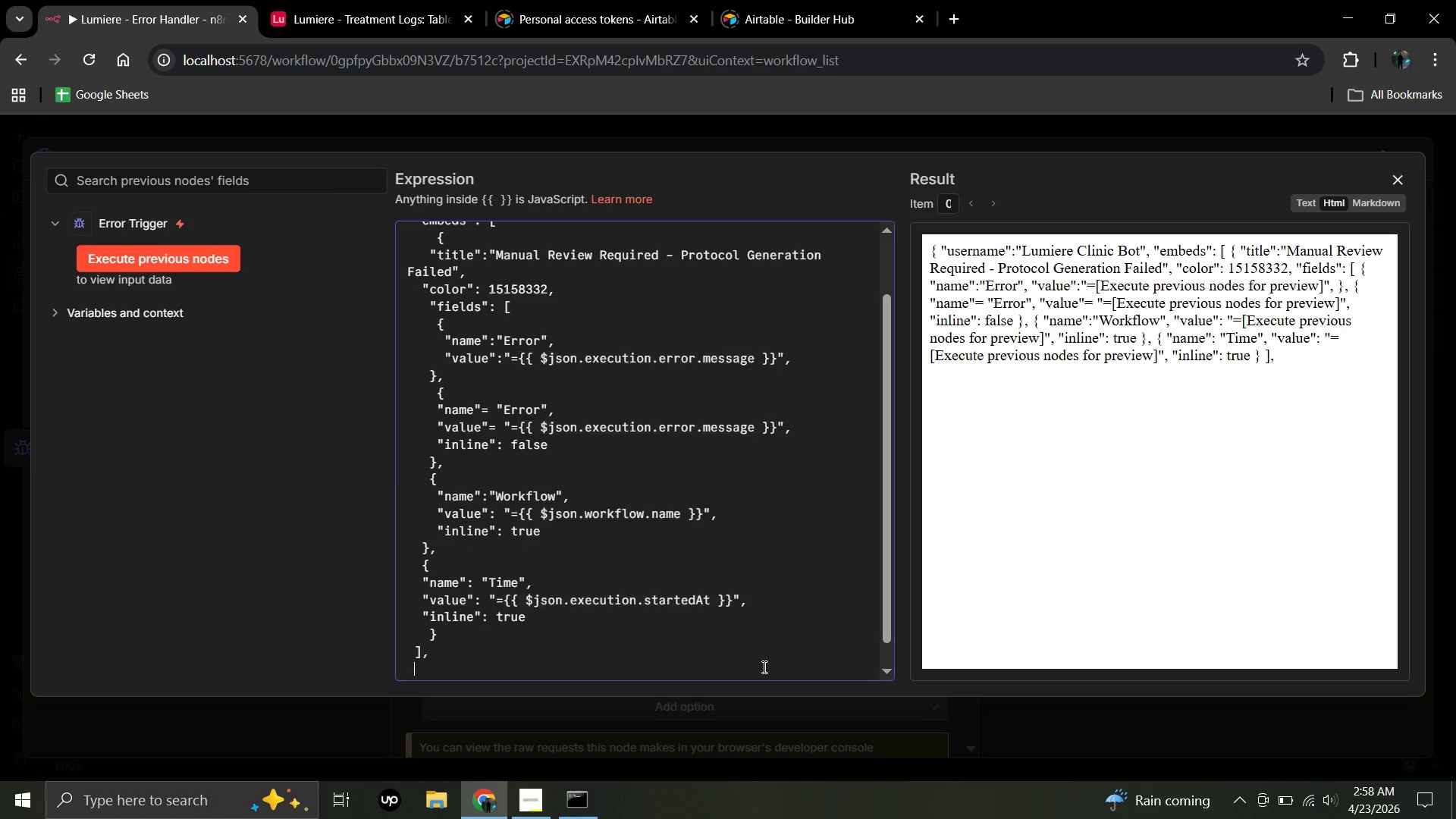 
type( "footer;)
 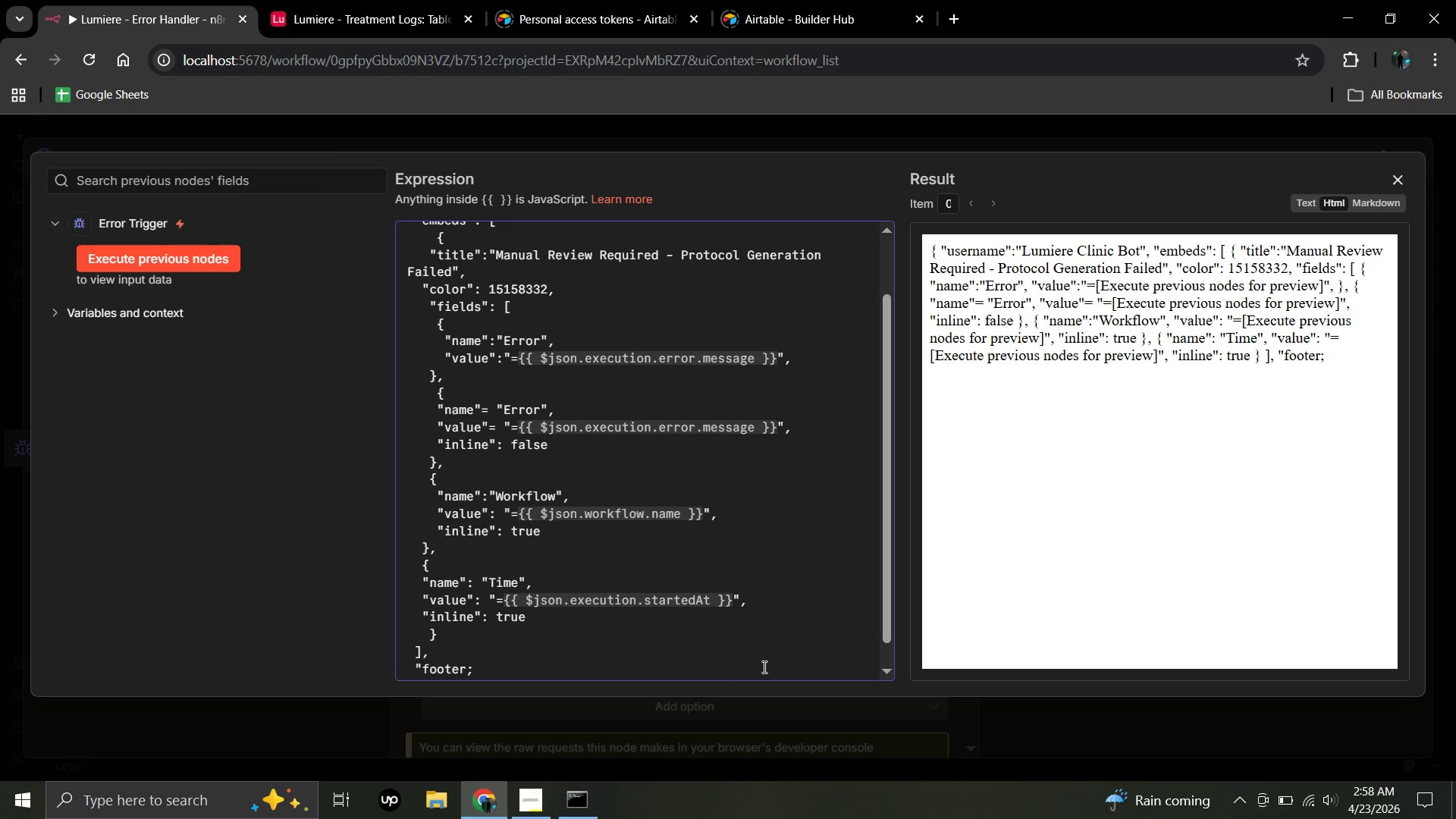 
key(Backspace)
 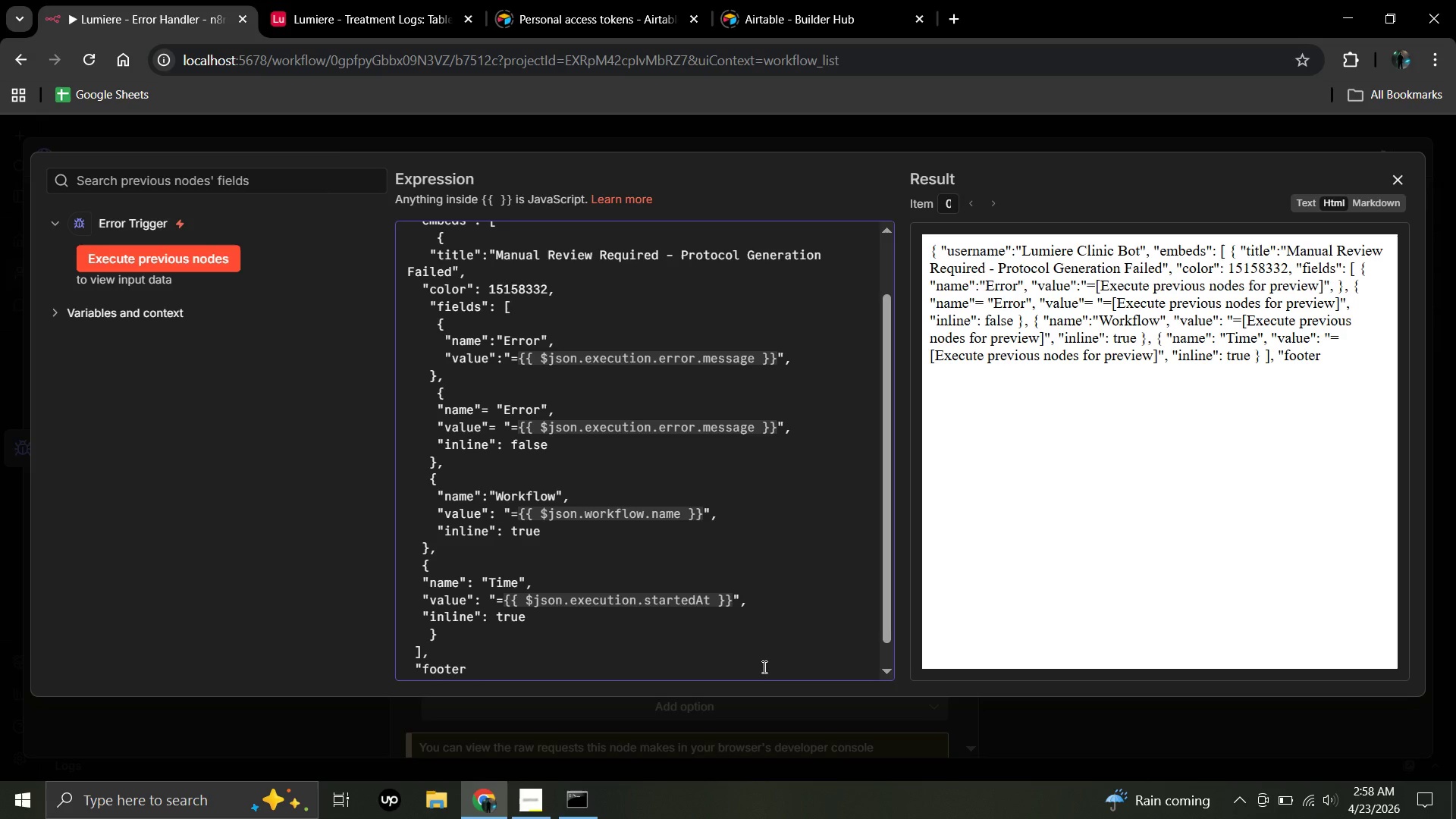 
key(Shift+Quote)
 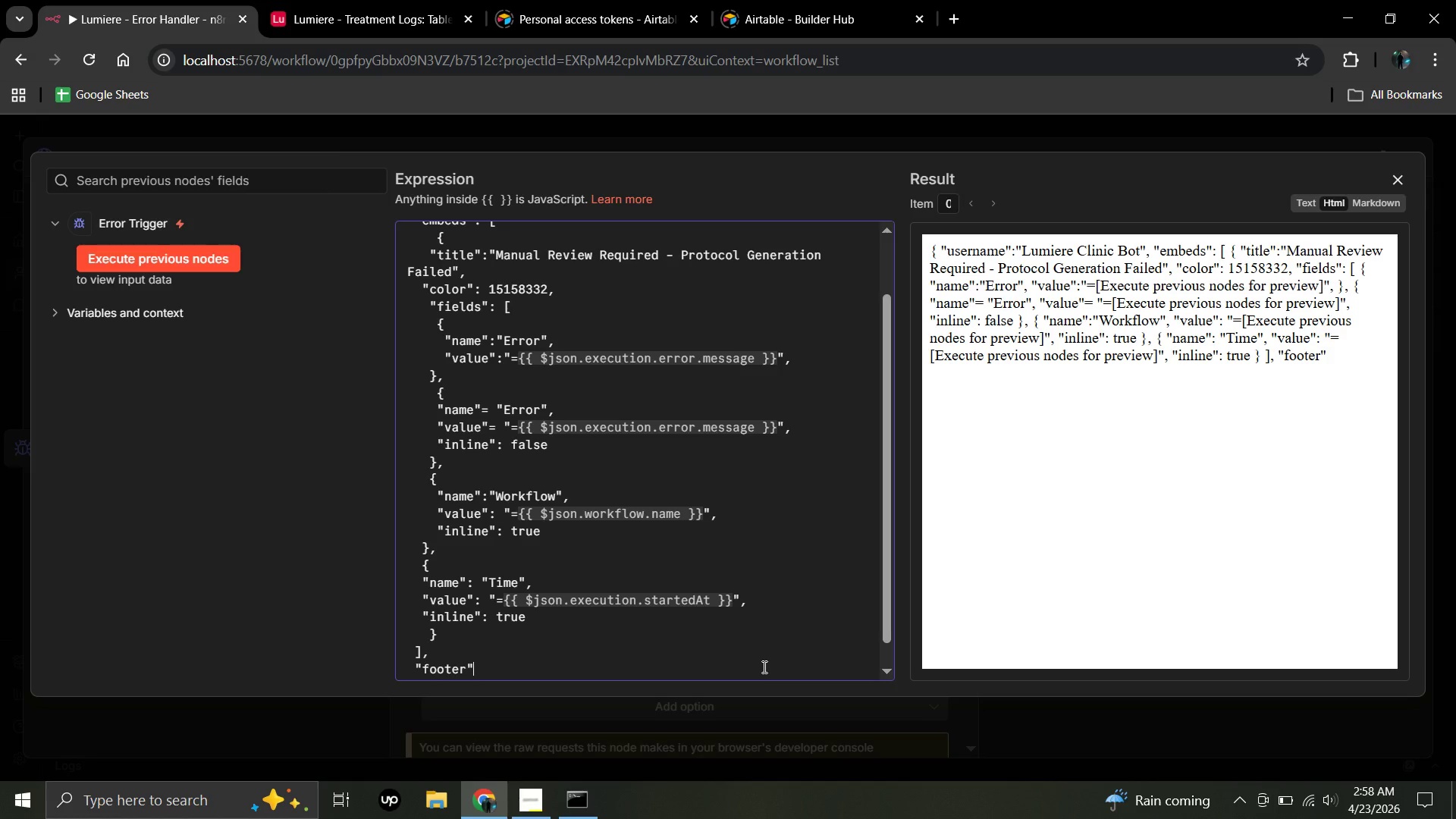 
key(Shift+Semicolon)
 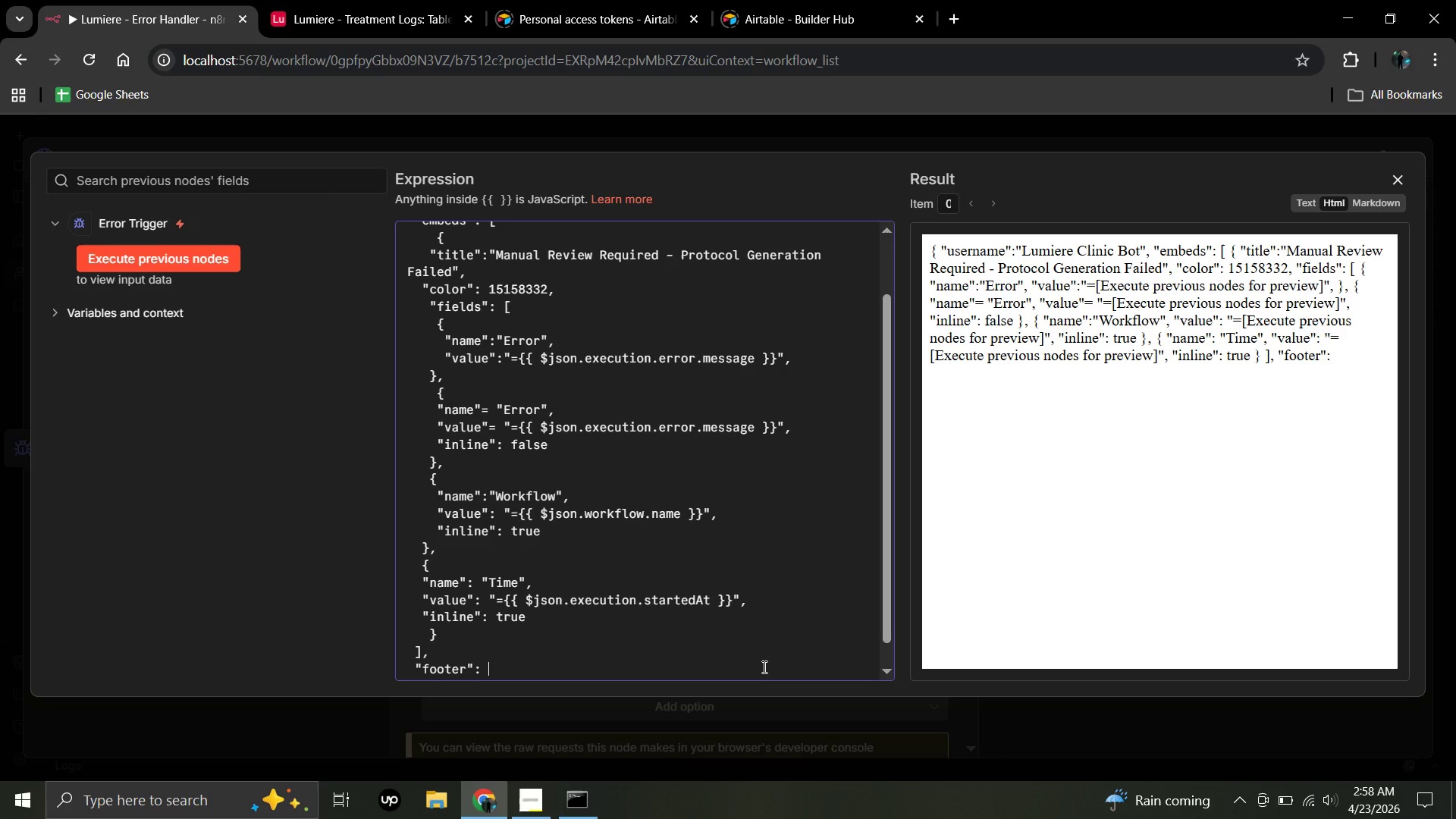 
key(Space)
 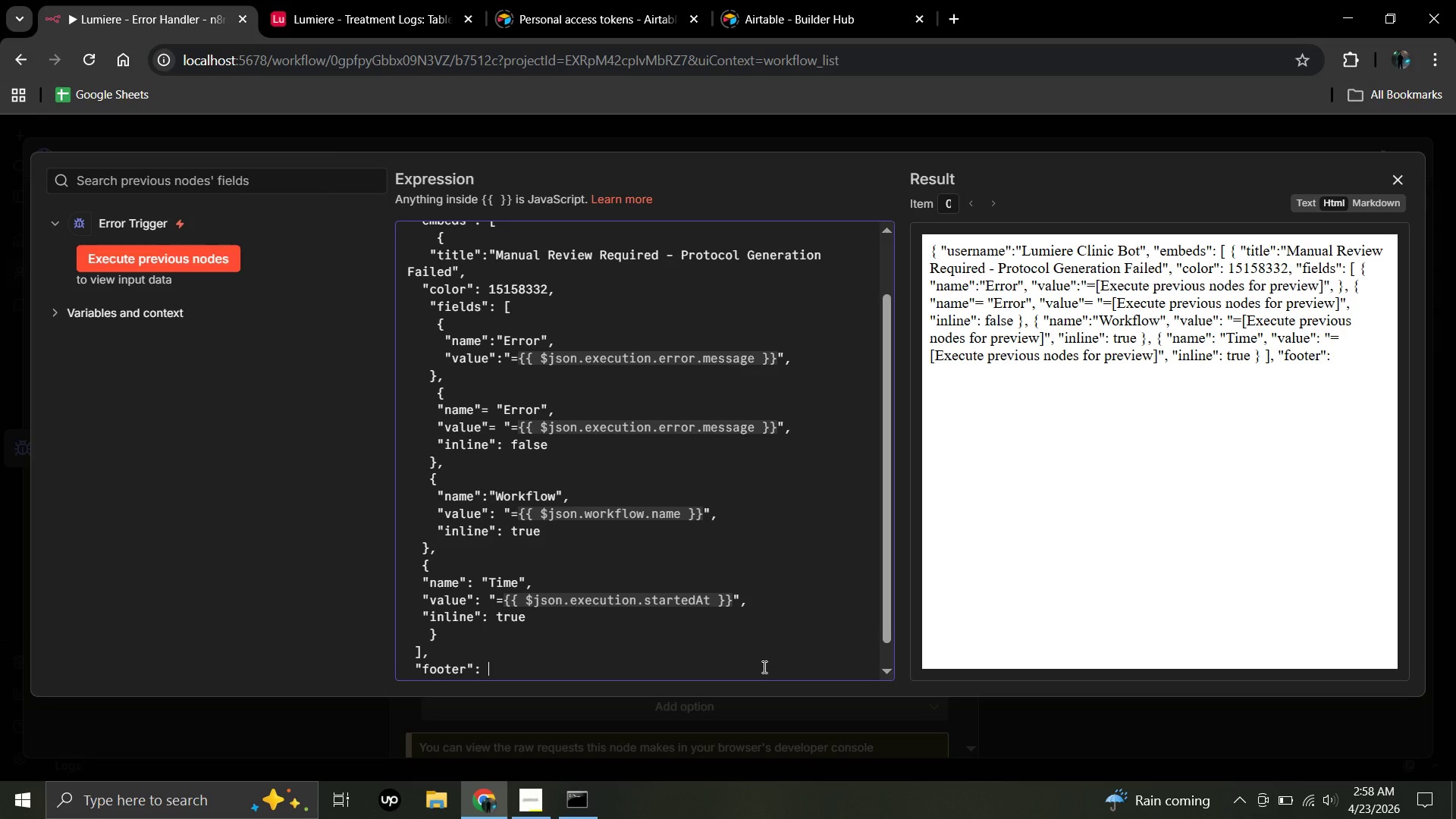 
key(Shift+BracketLeft)
 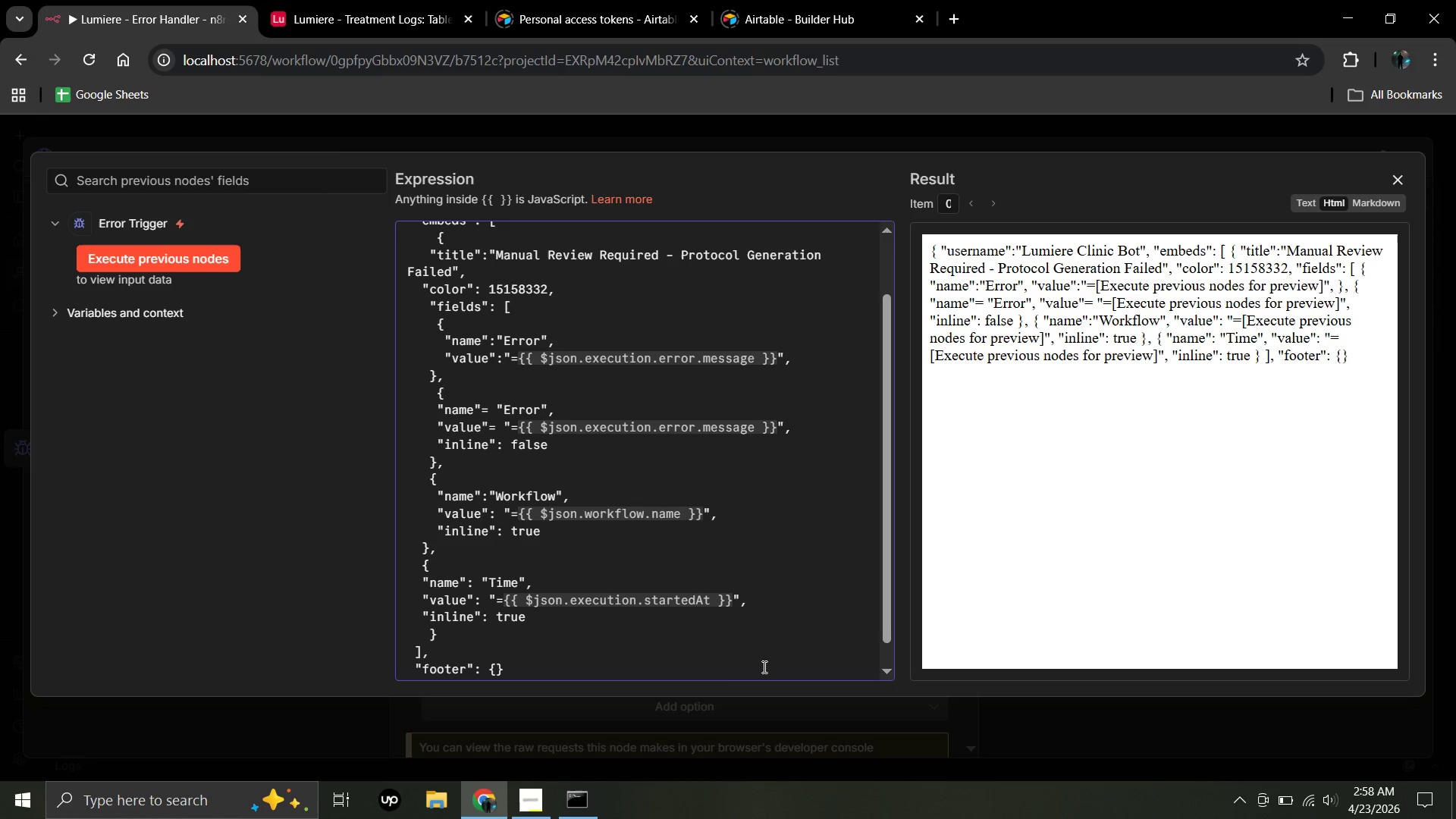 
key(Space)
 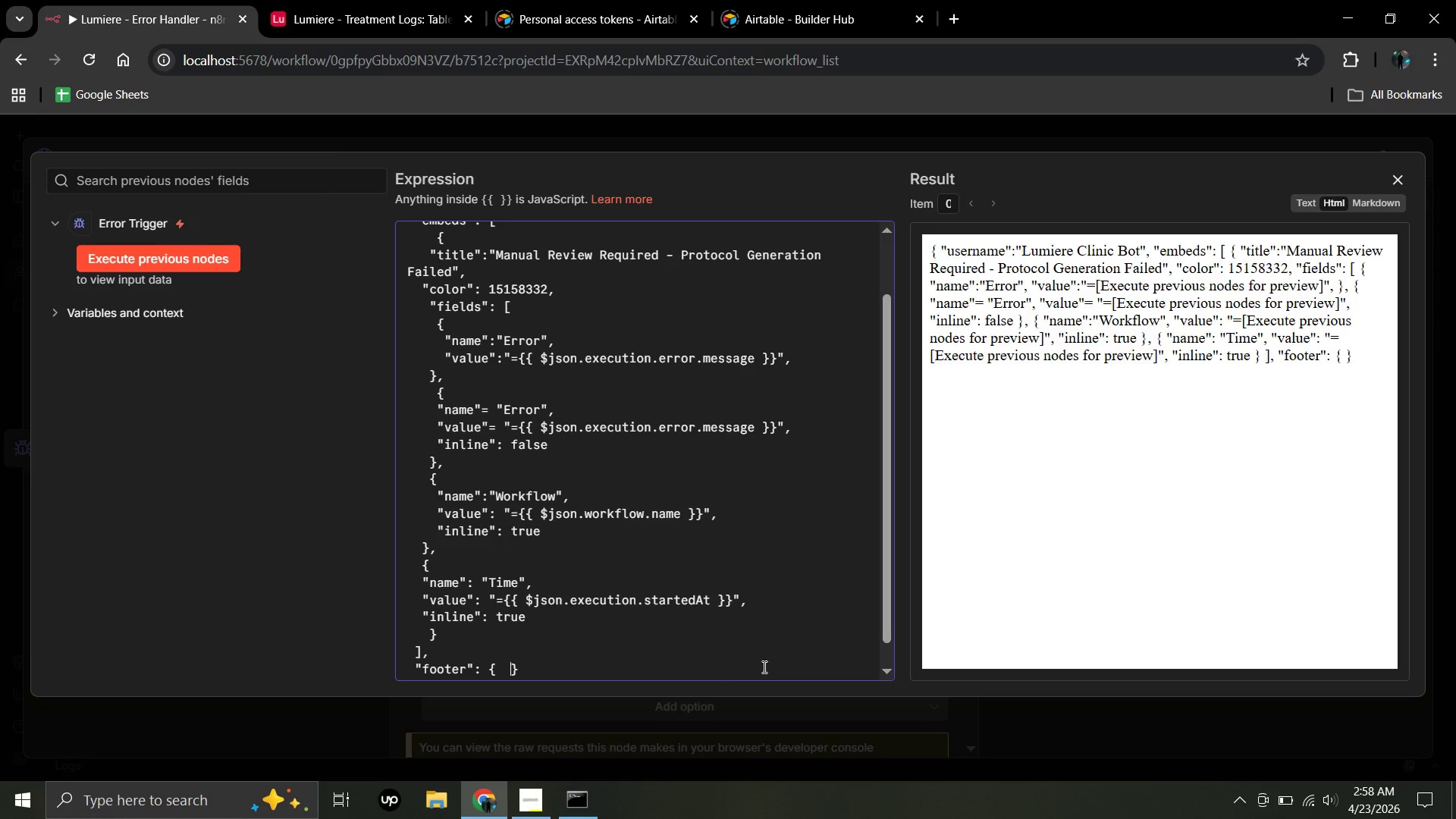 
key(Space)
 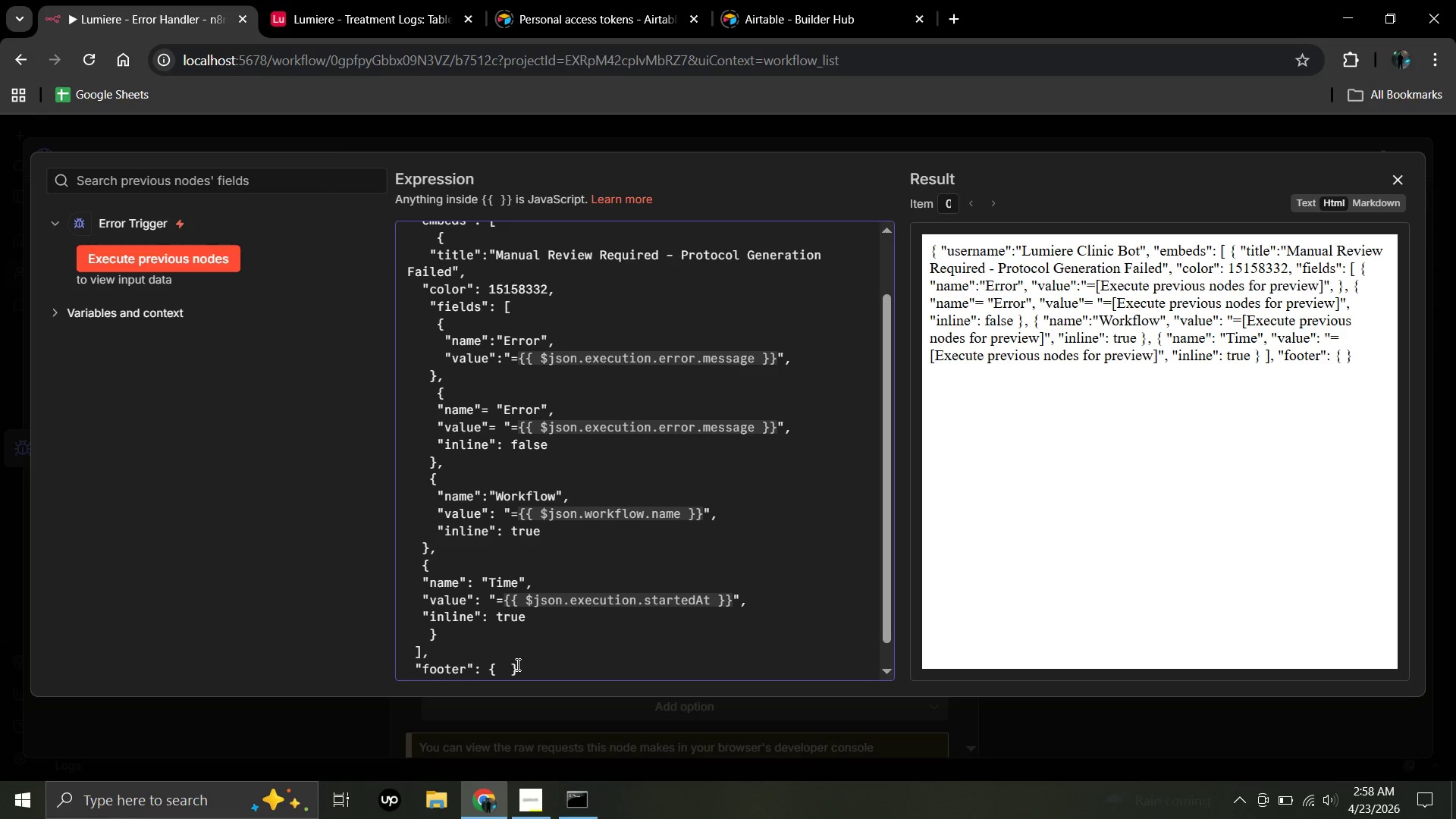 
left_click([516, 664])
 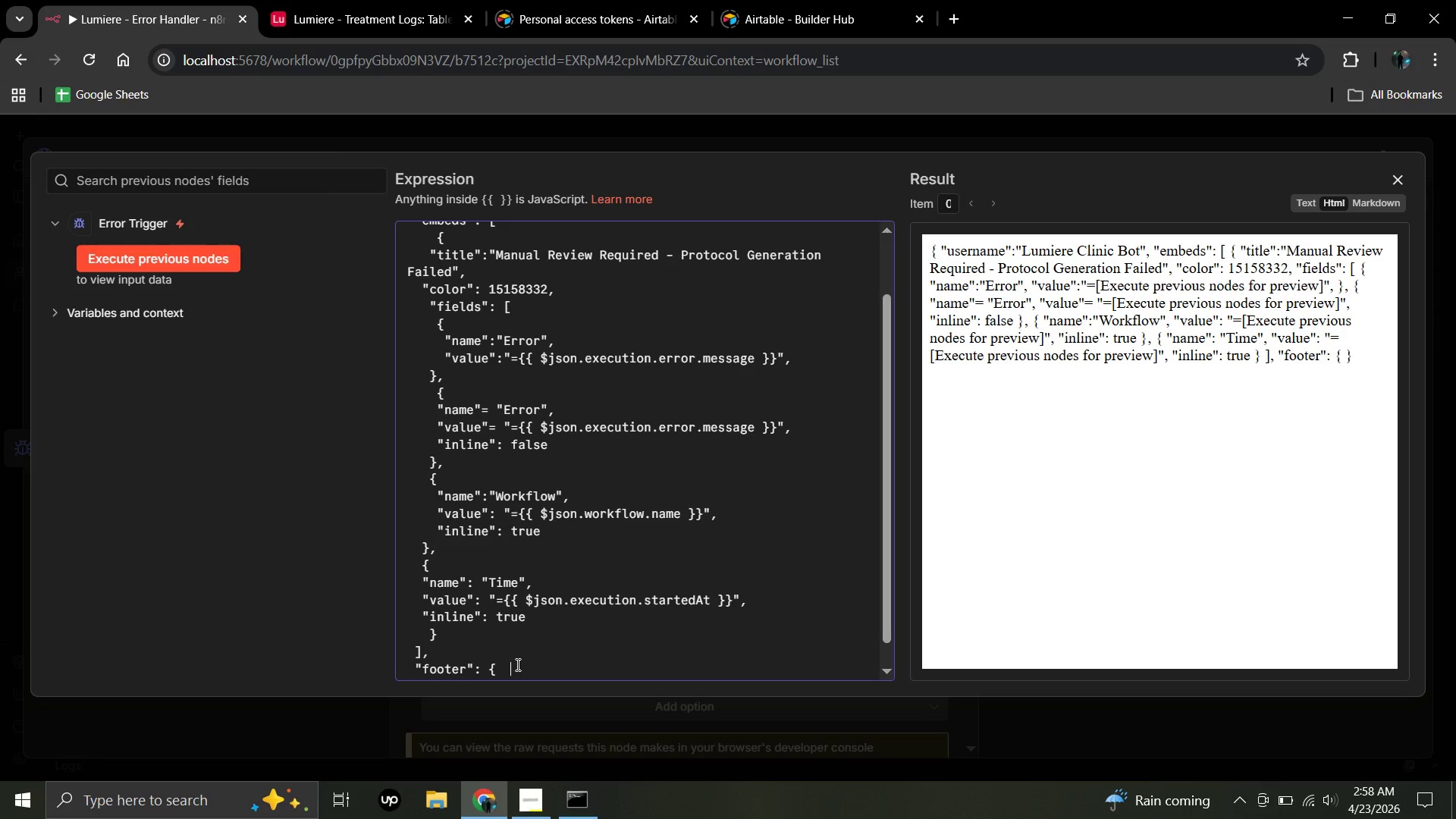 
key(Backspace)
 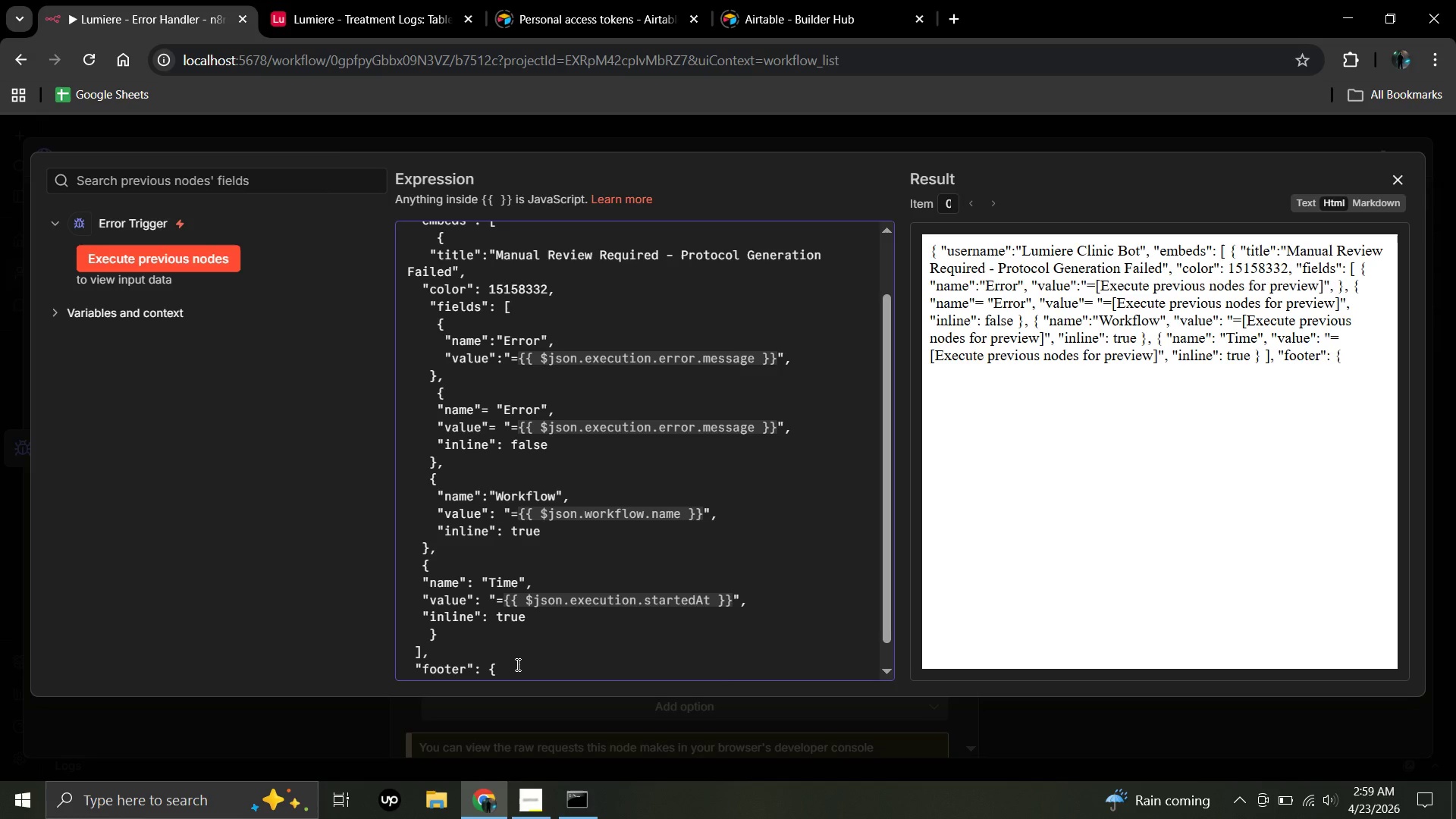 
wait(7.33)
 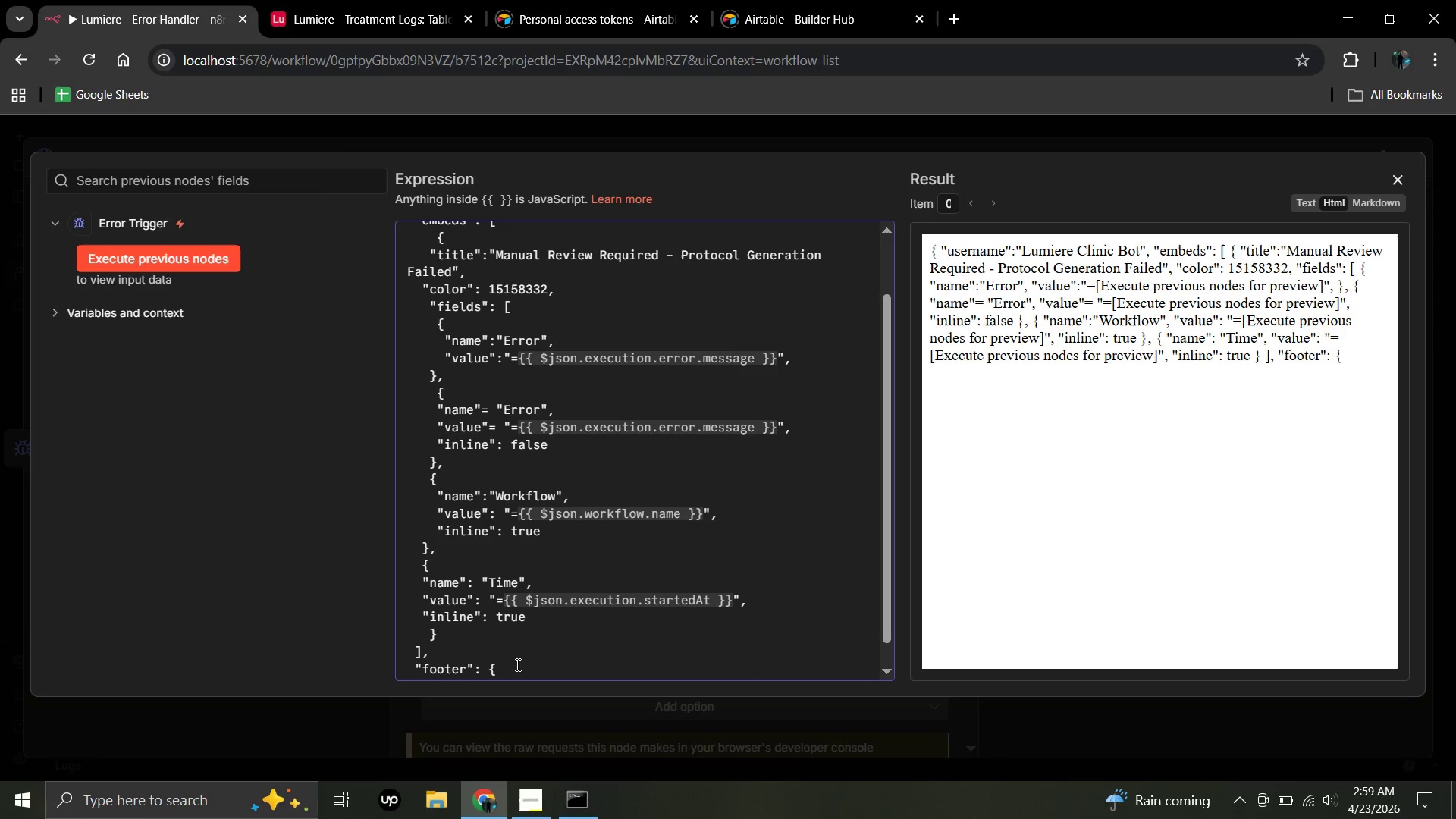 
key(Enter)
 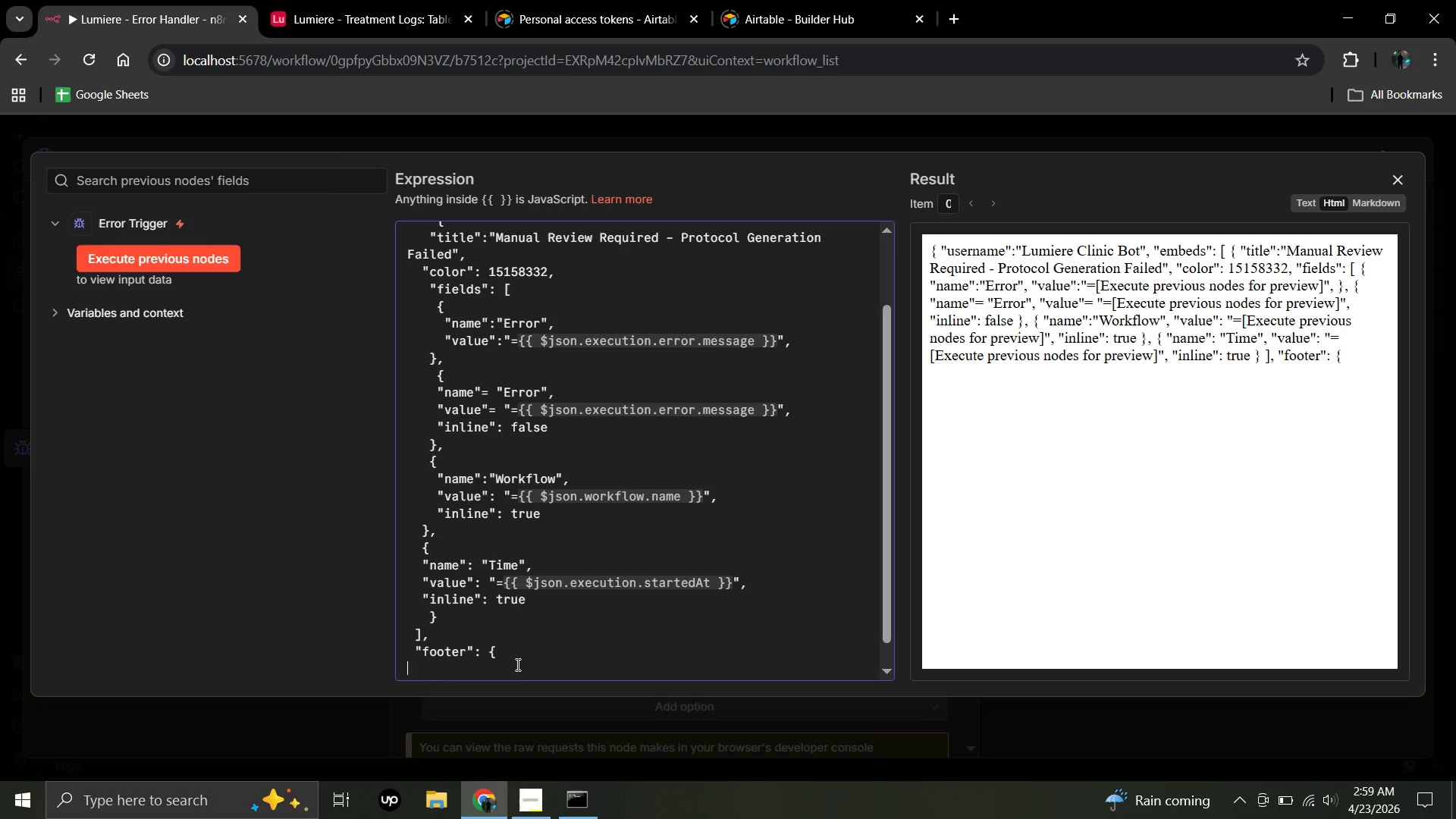 
type(  "text": ')
key(Backspace)
type("Please open Airtable and generate the protocol manually for this client.")
 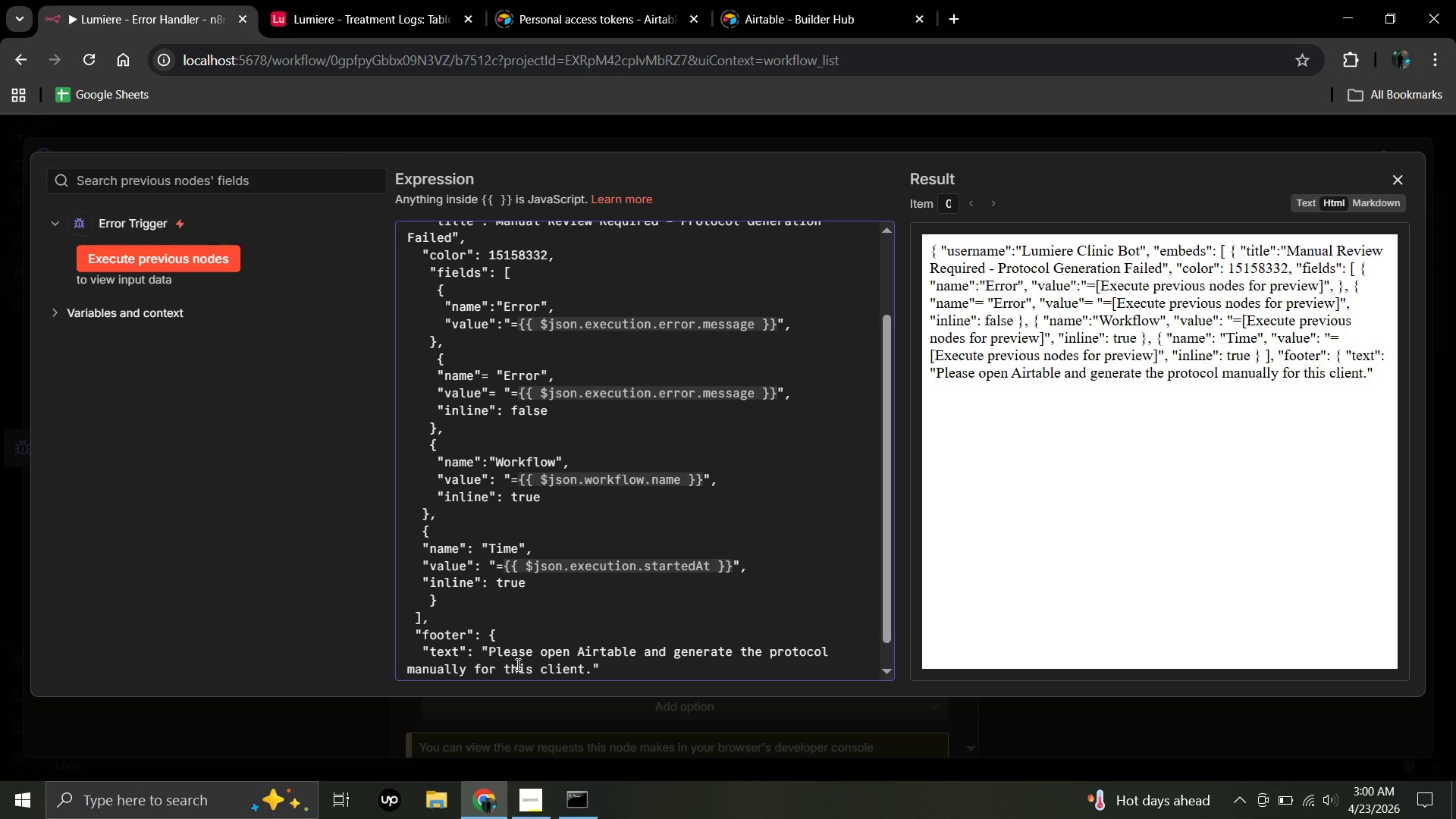 
key(Enter)
 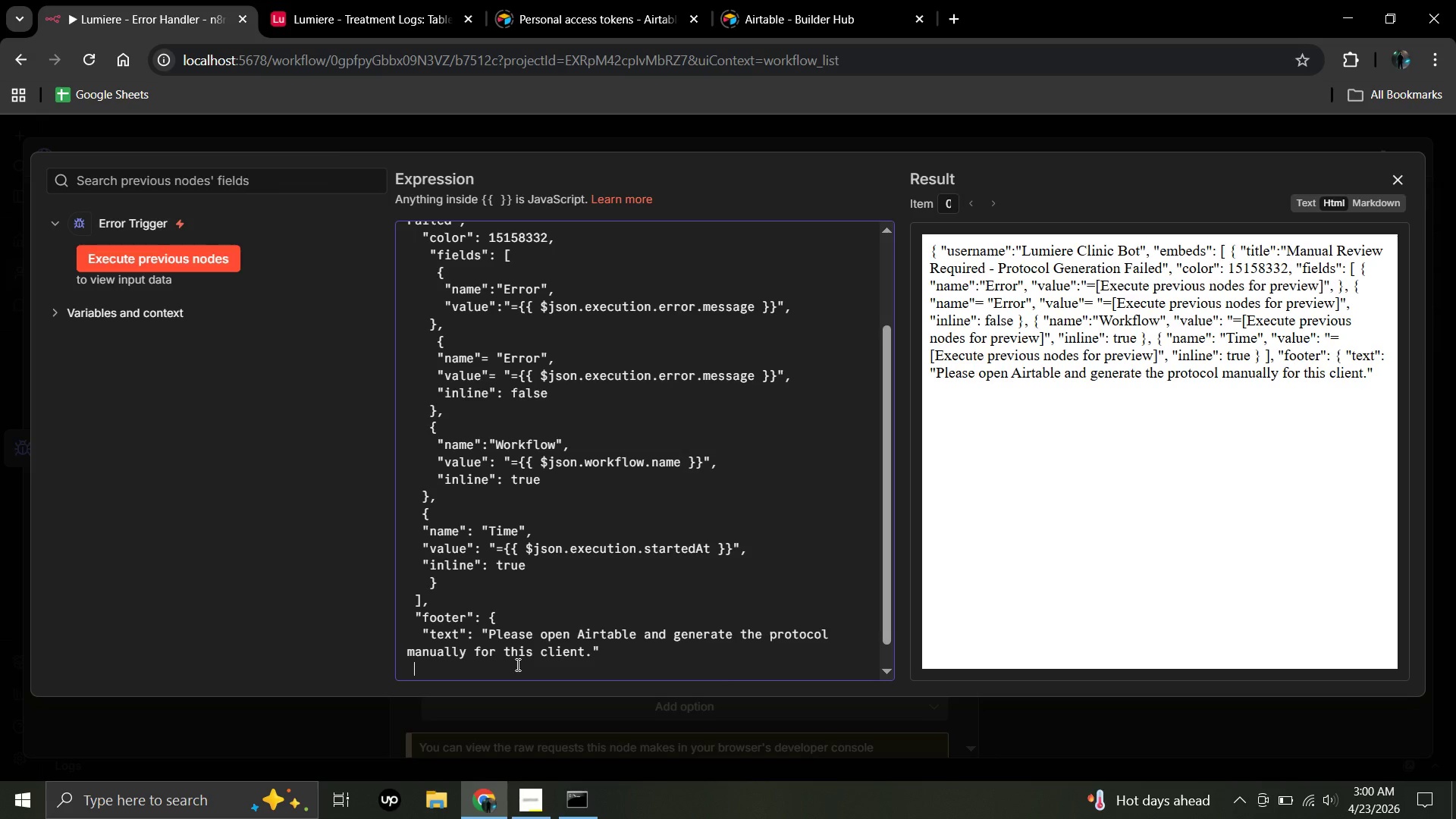 
key(Space)
 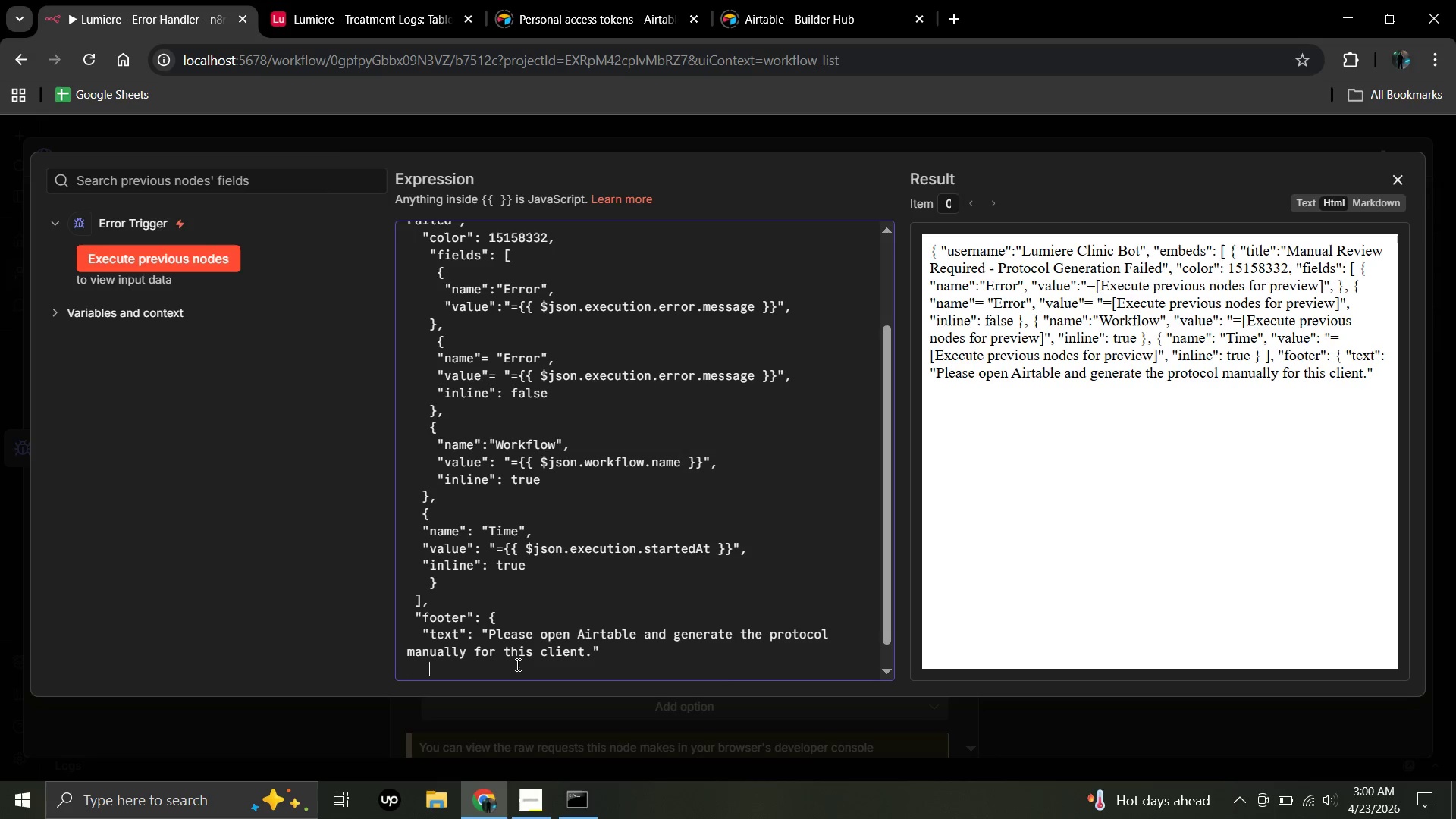 
key(Space)
 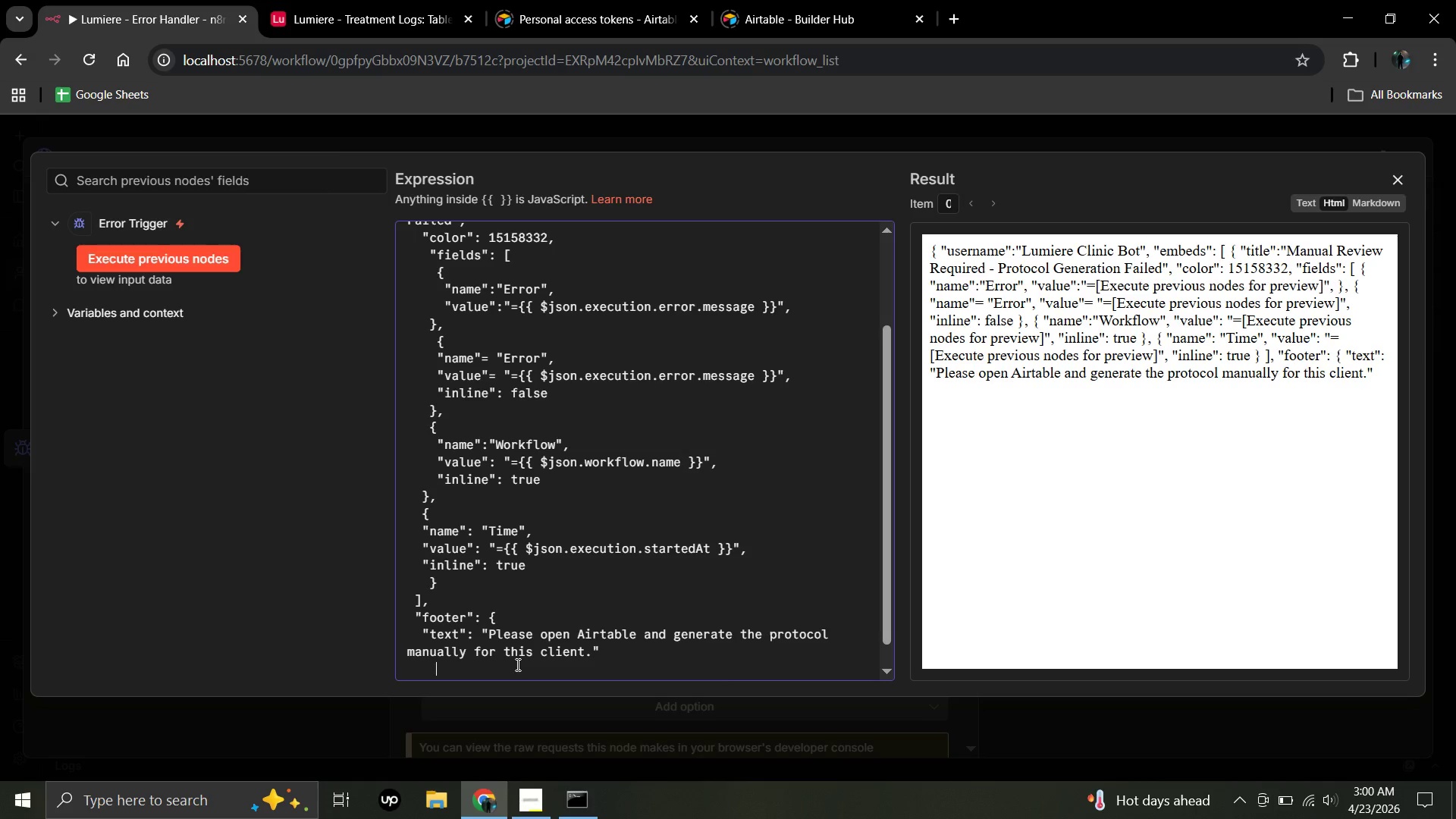 
key(Space)
 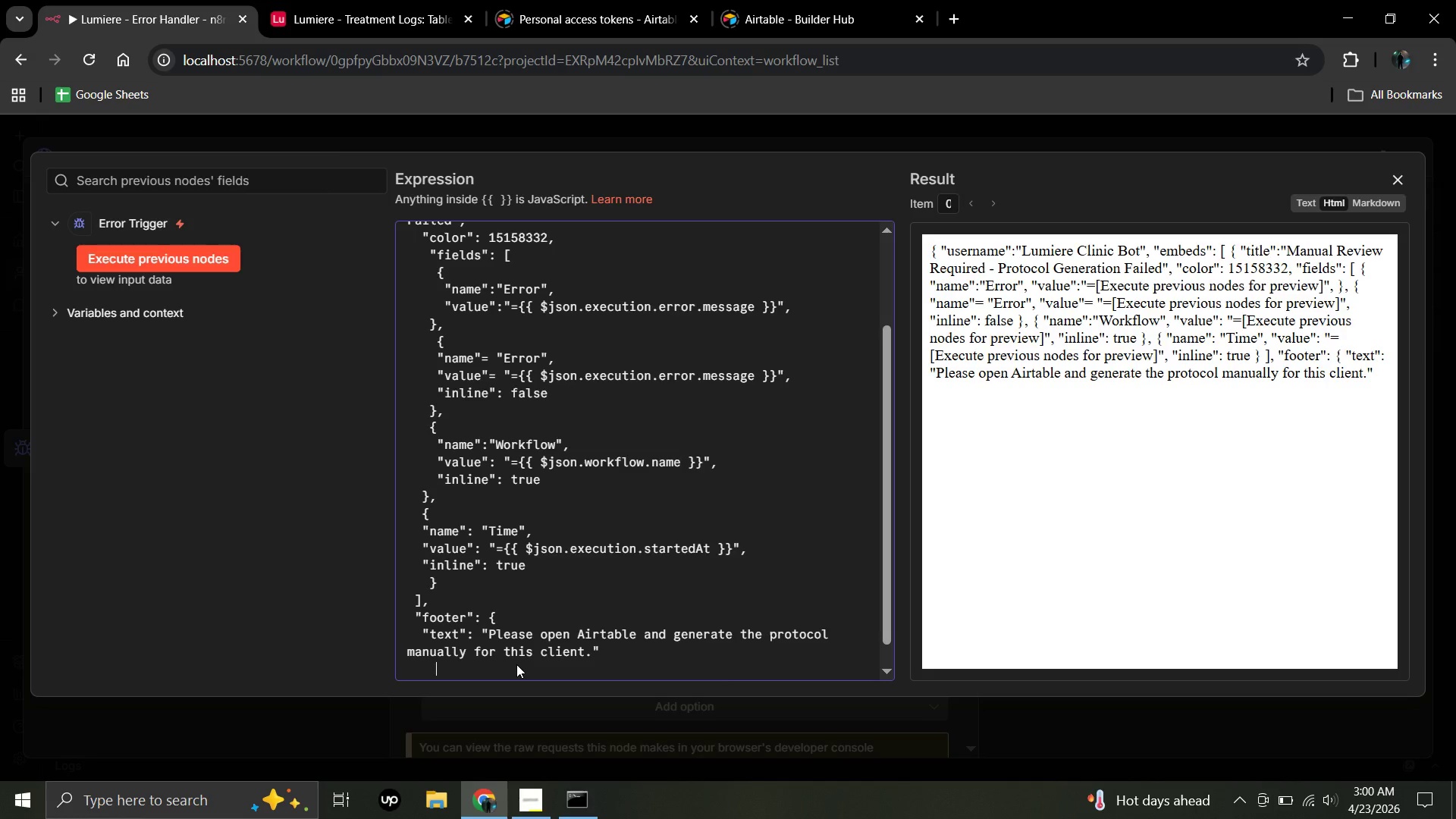 
key(Space)
 